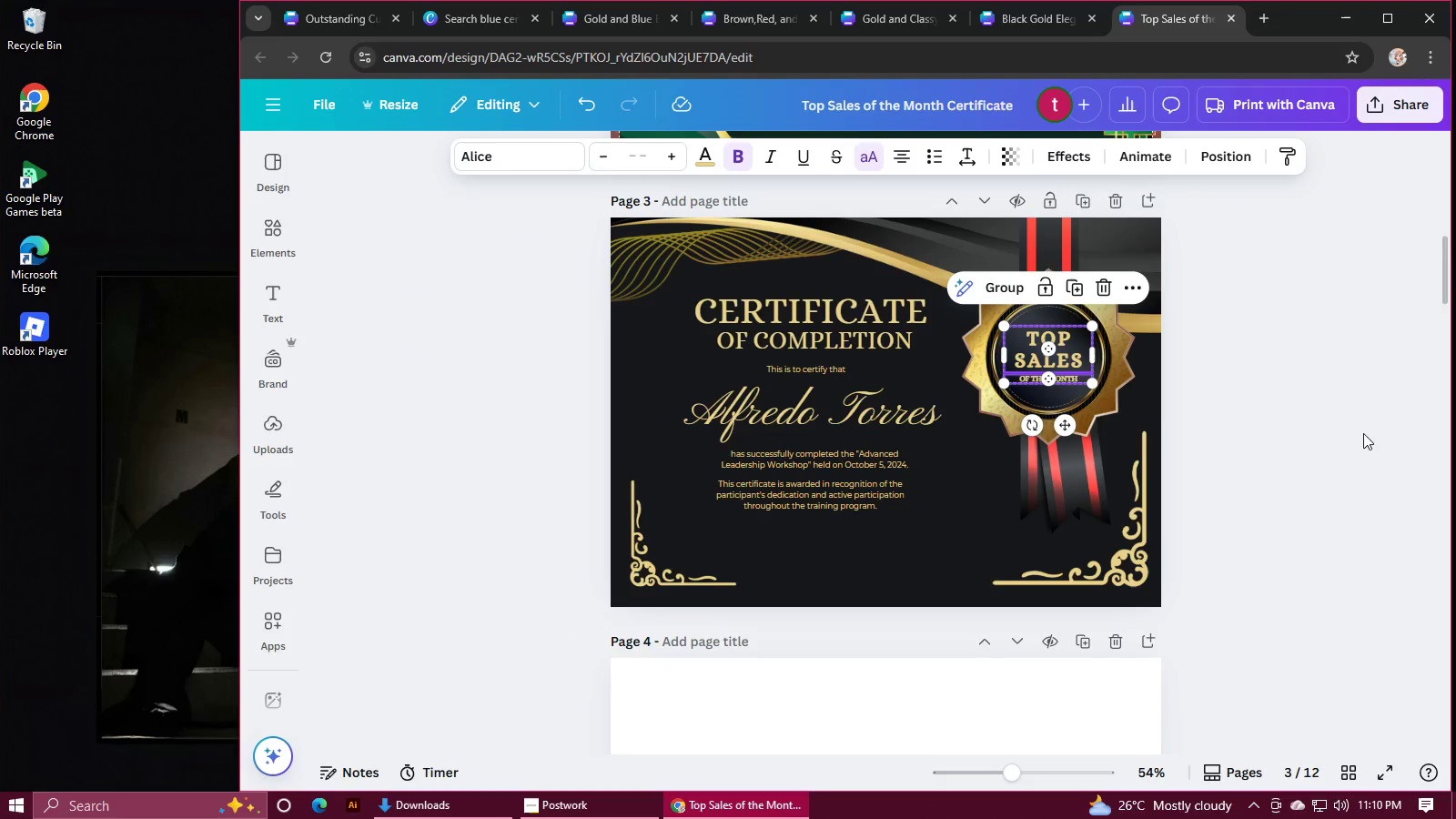 
left_click([1330, 429])
 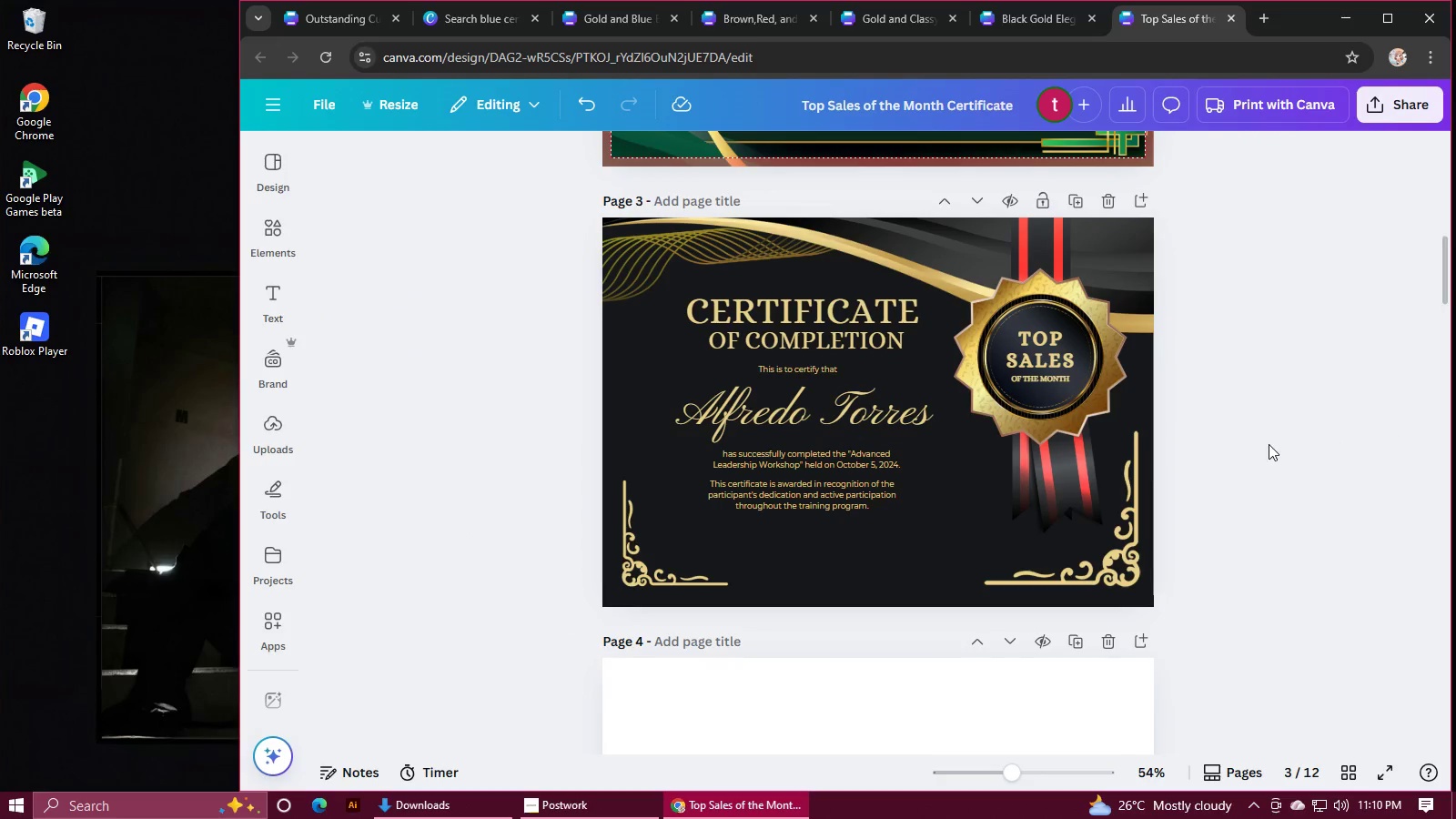 
hold_key(key=ControlLeft, duration=0.81)
scroll: coordinate [1259, 445], scroll_direction: up, amount: 3.0
 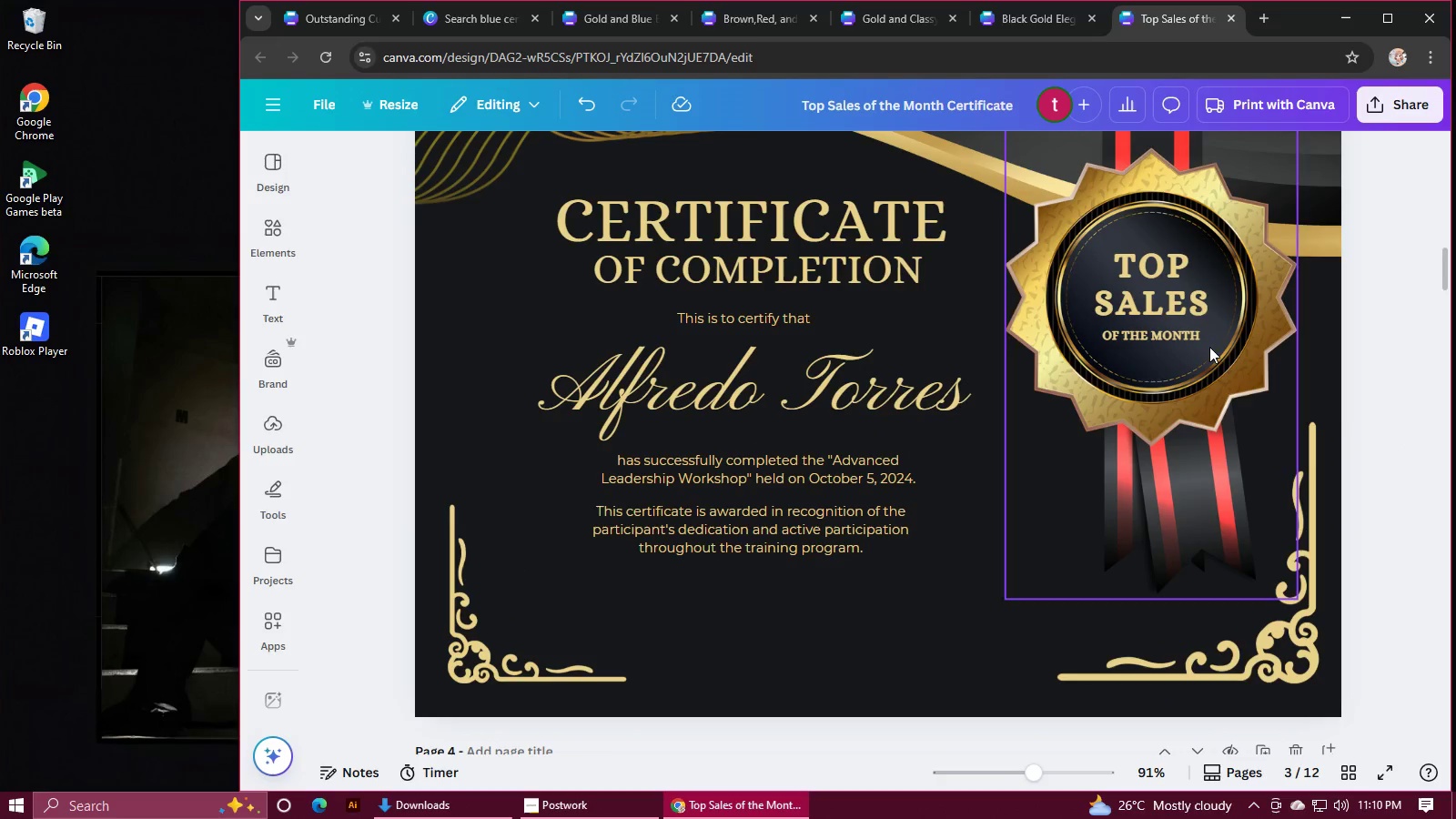 
left_click([1176, 280])
 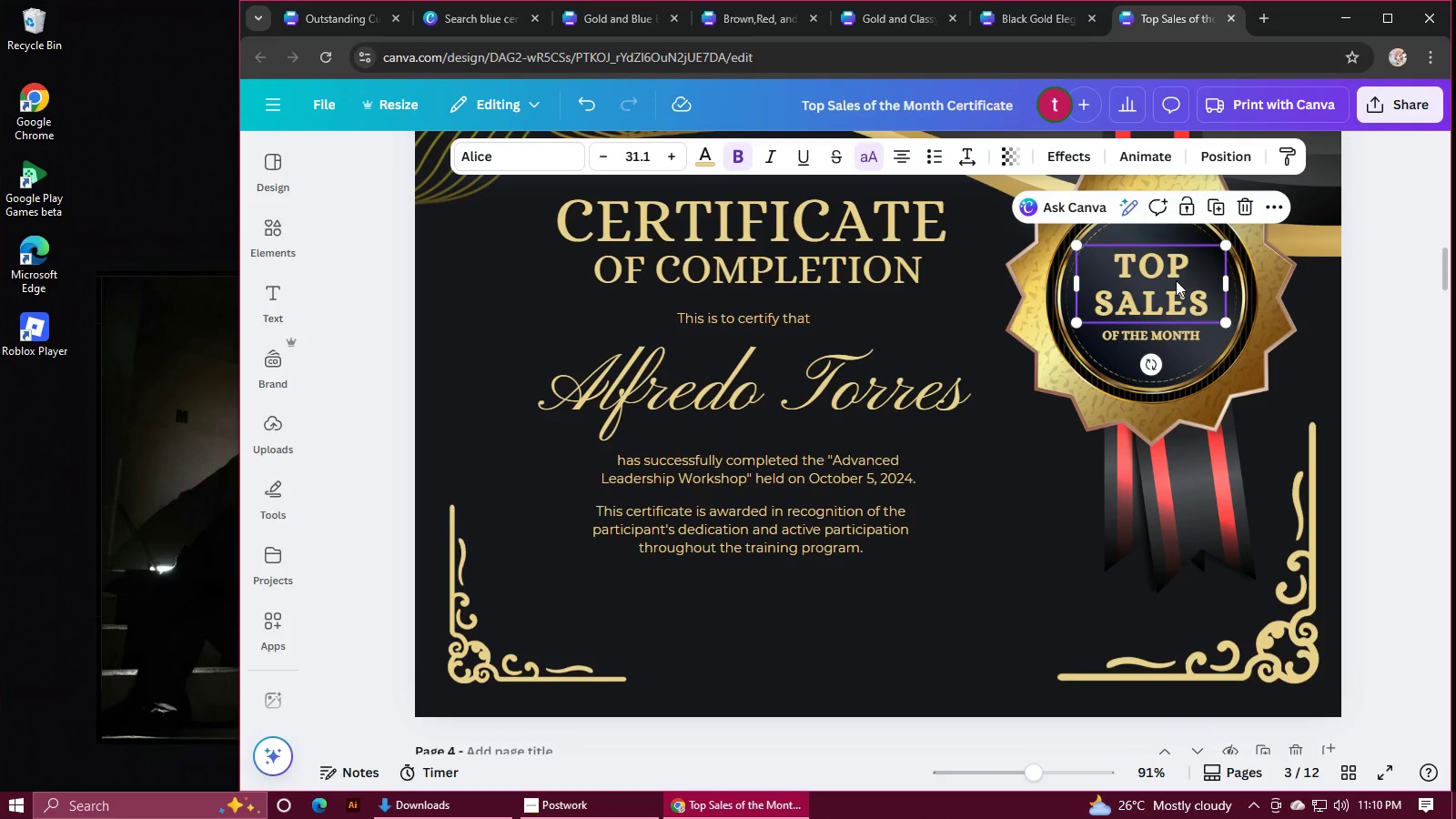 
hold_key(key=ShiftLeft, duration=0.99)
left_click([1171, 335])
 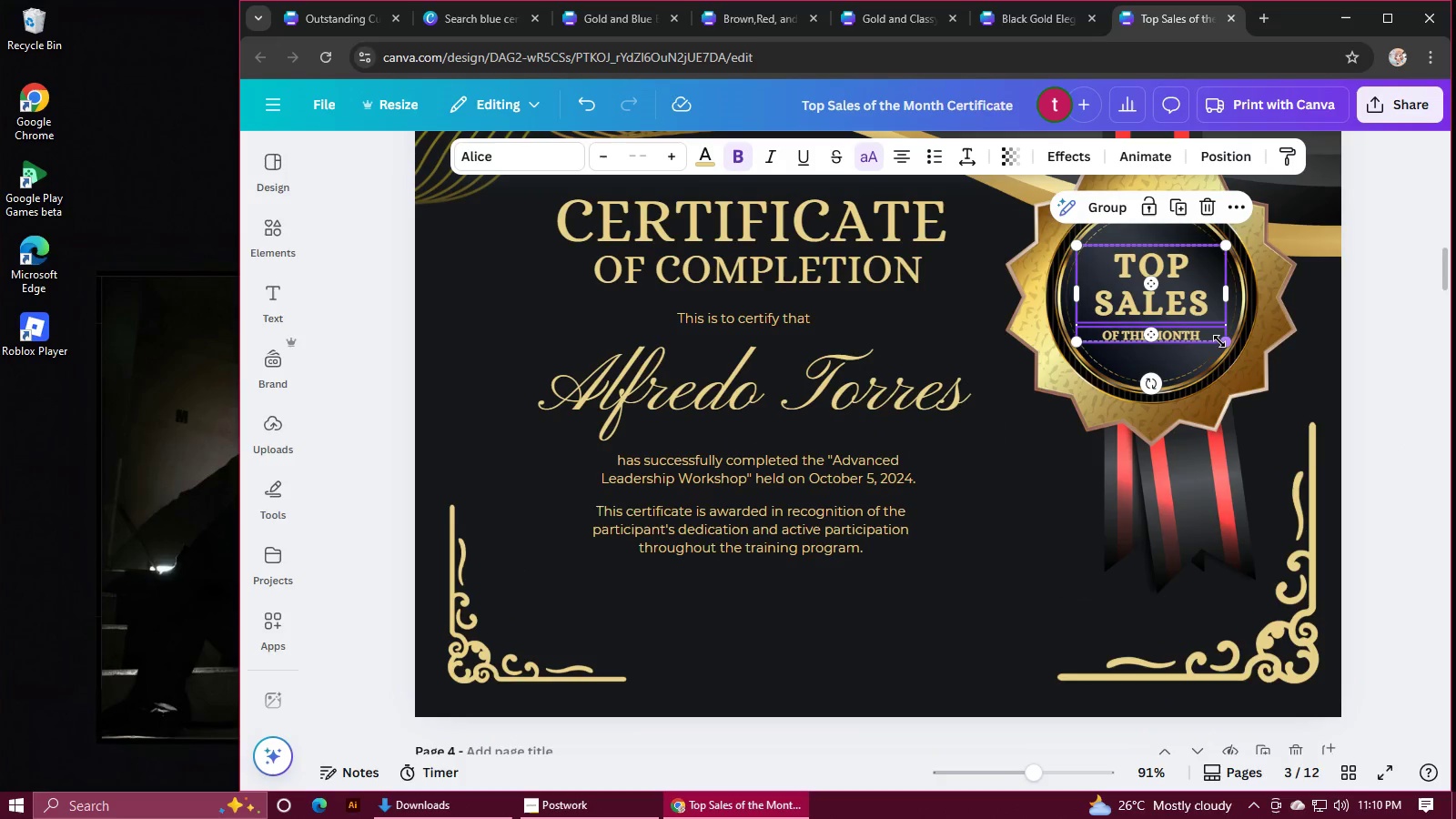 
left_click_drag(start_coordinate=[1219, 341], to_coordinate=[1244, 371])
 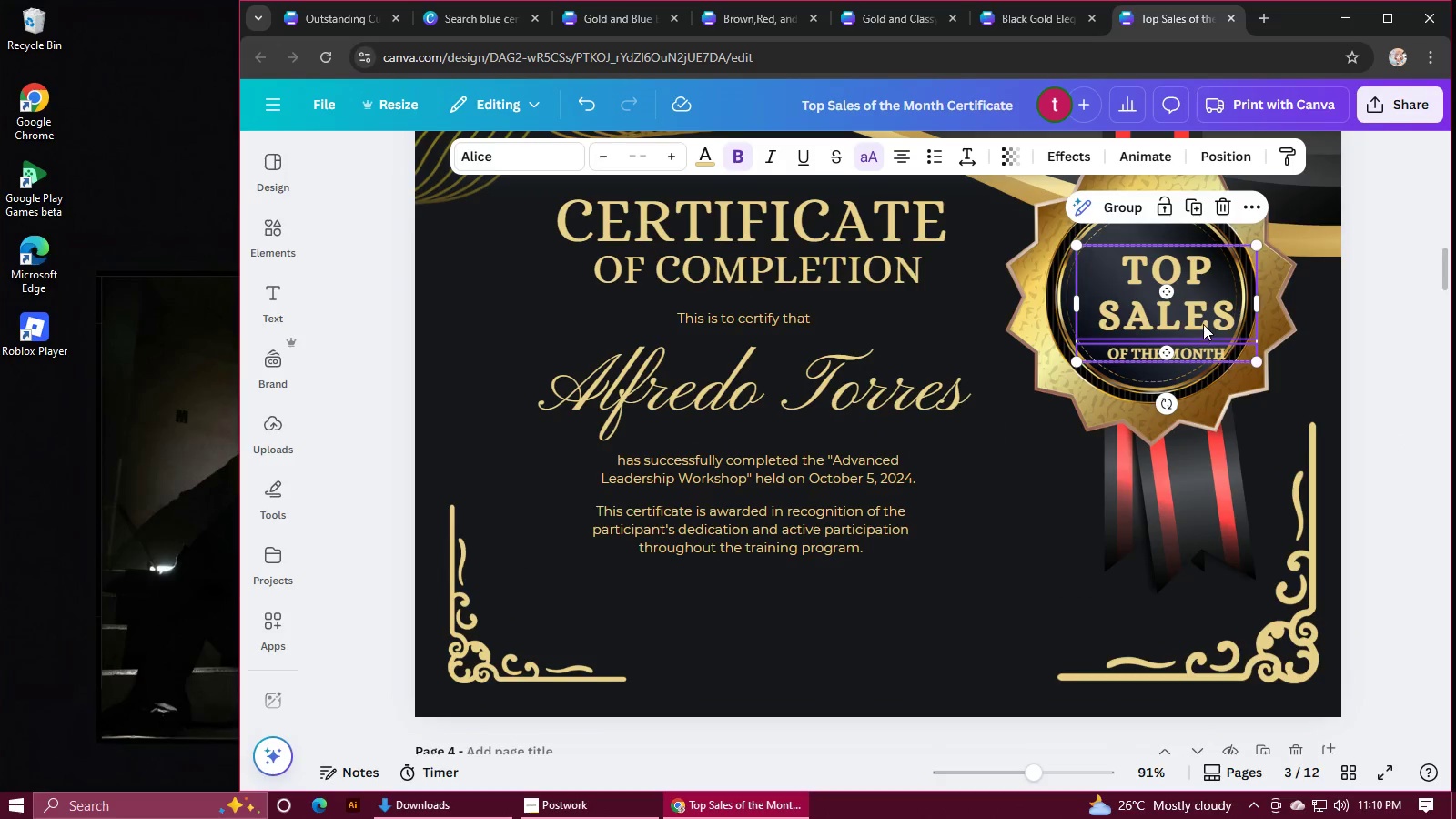 
left_click_drag(start_coordinate=[1203, 324], to_coordinate=[1190, 309])
 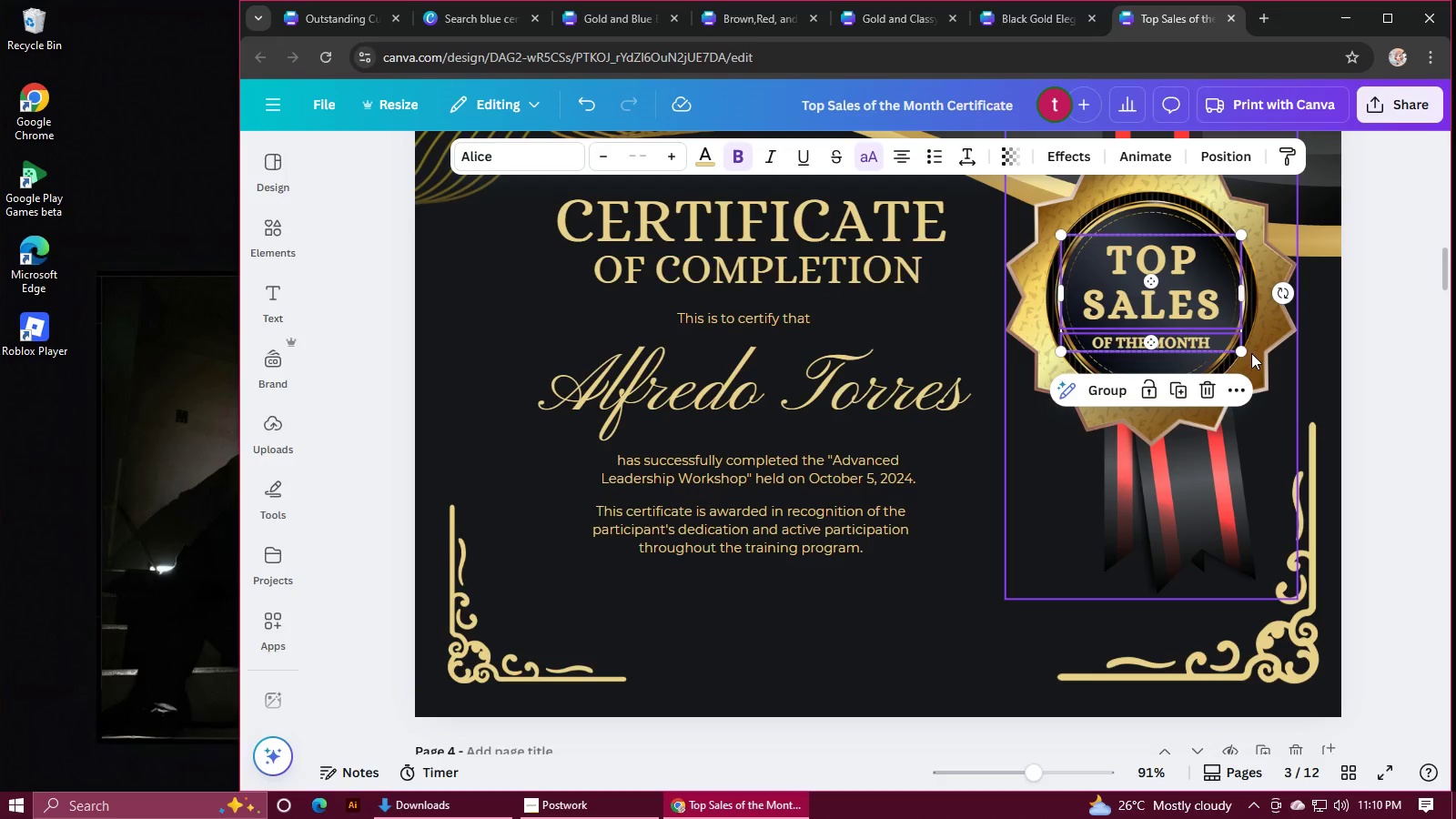 
left_click_drag(start_coordinate=[1247, 354], to_coordinate=[1252, 355])
 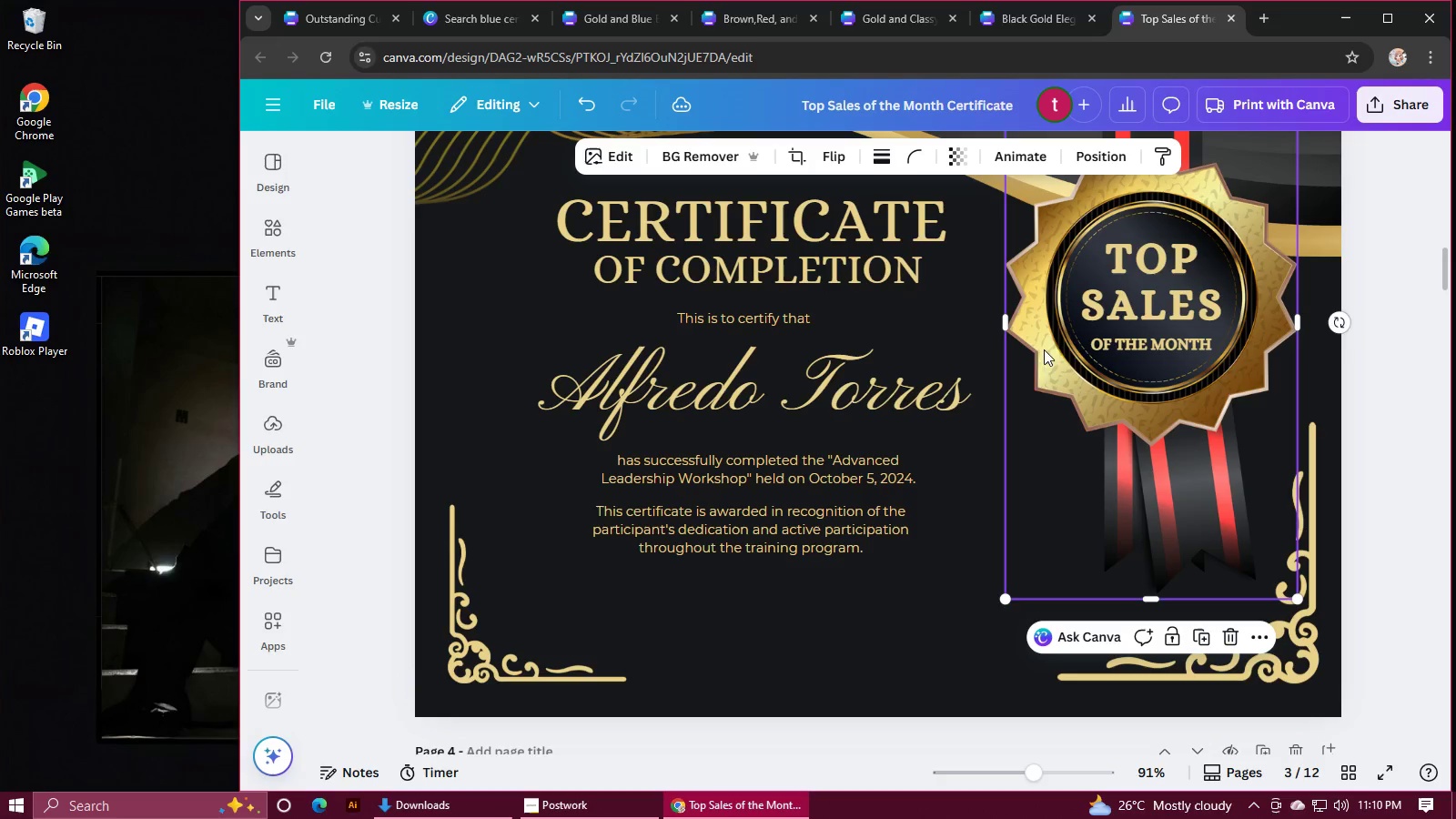 
left_click([956, 522])
 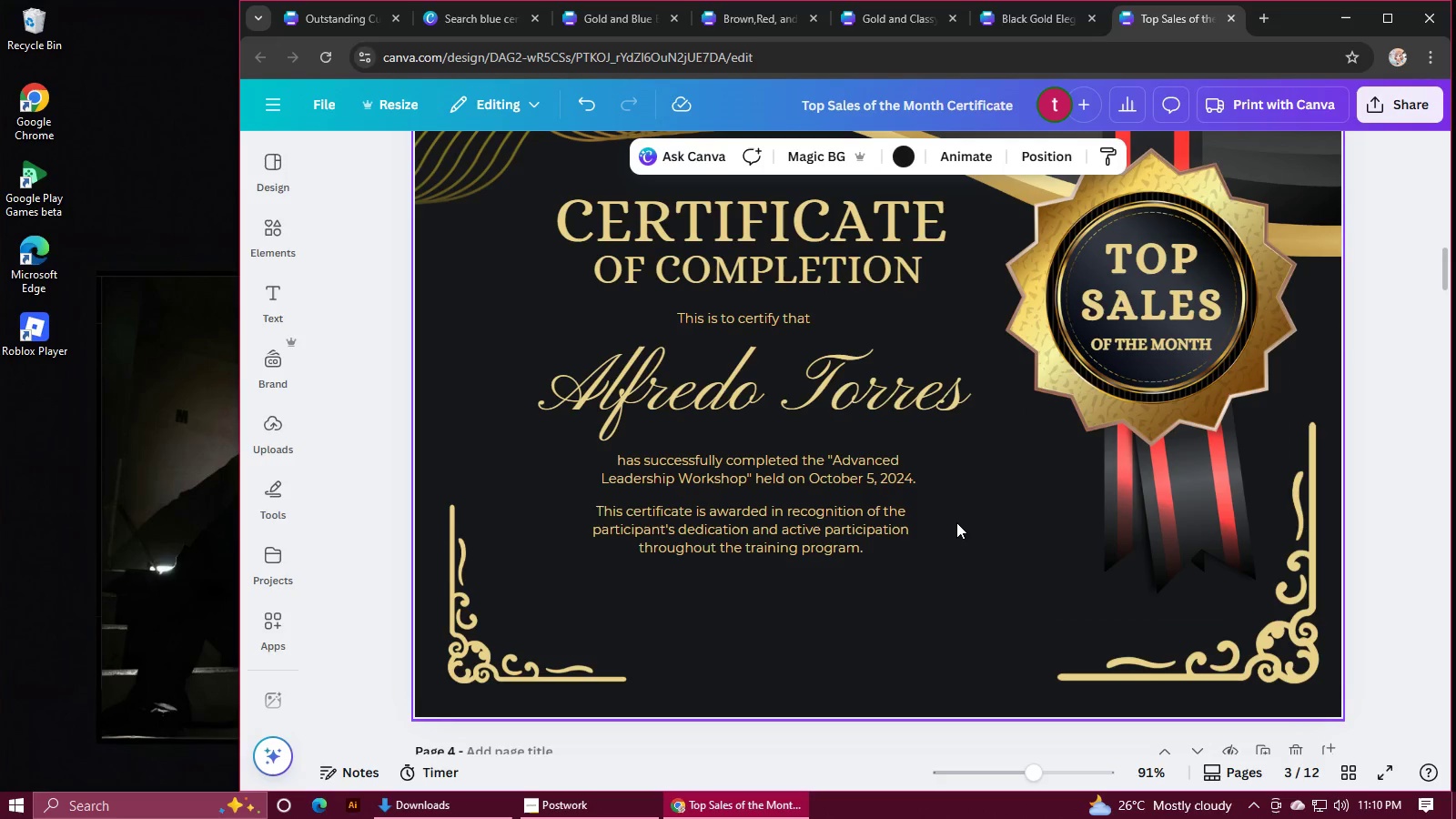 
hold_key(key=ControlLeft, duration=0.93)
scroll: coordinate [956, 522], scroll_direction: down, amount: 1.0
 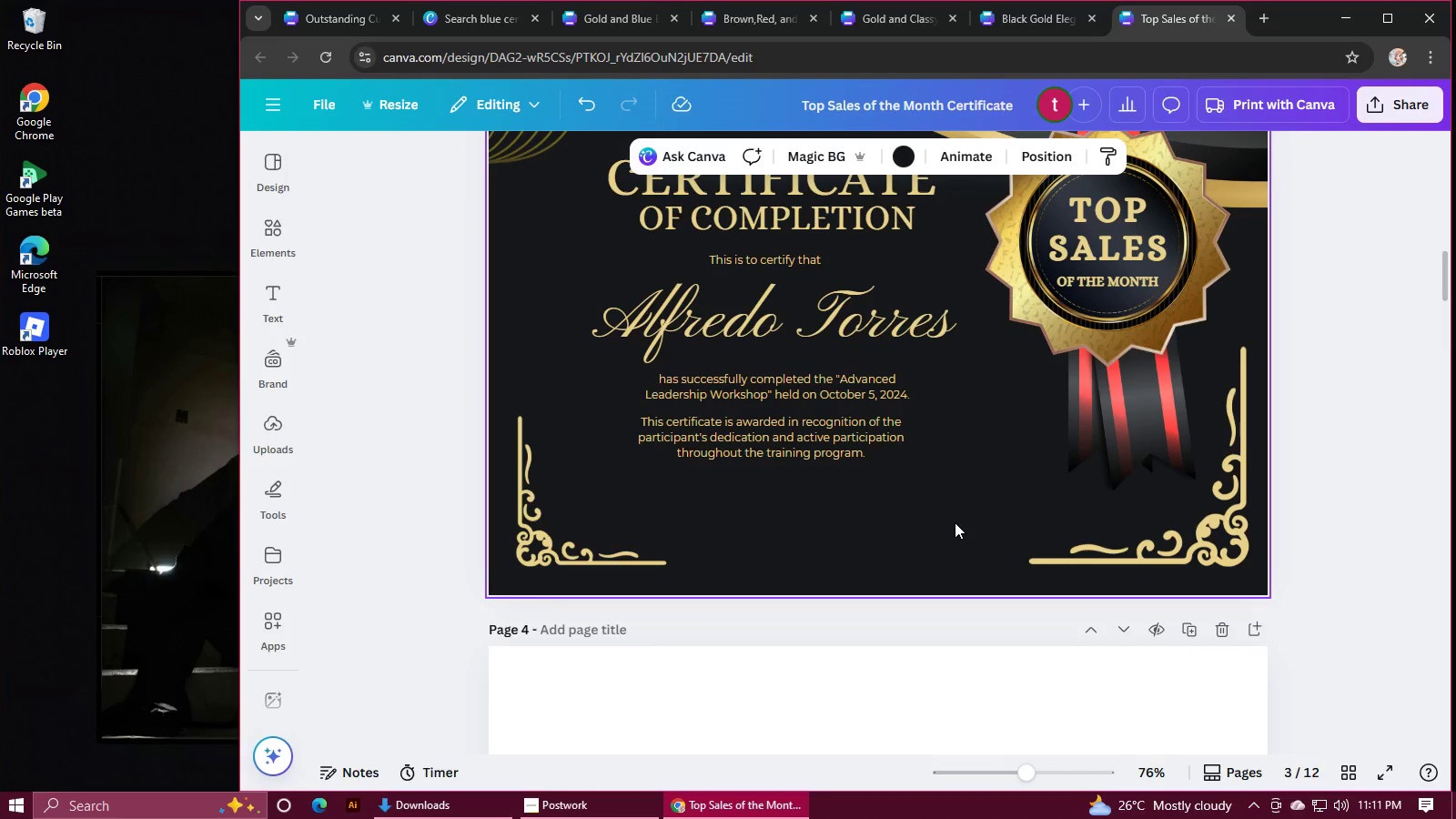 
hold_key(key=ControlLeft, duration=0.49)
scroll: coordinate [930, 469], scroll_direction: up, amount: 3.0
 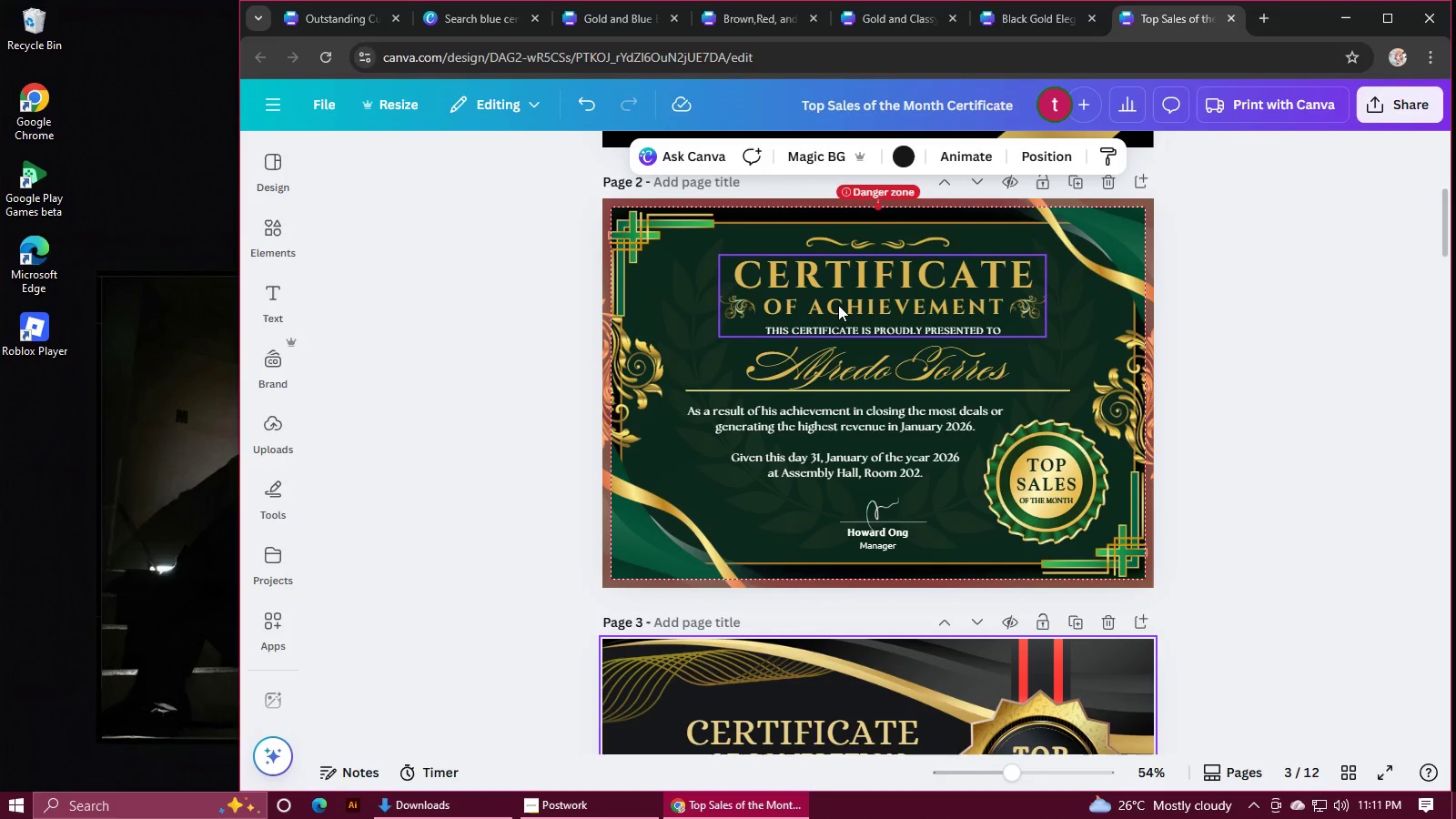 
double_click([838, 305])
 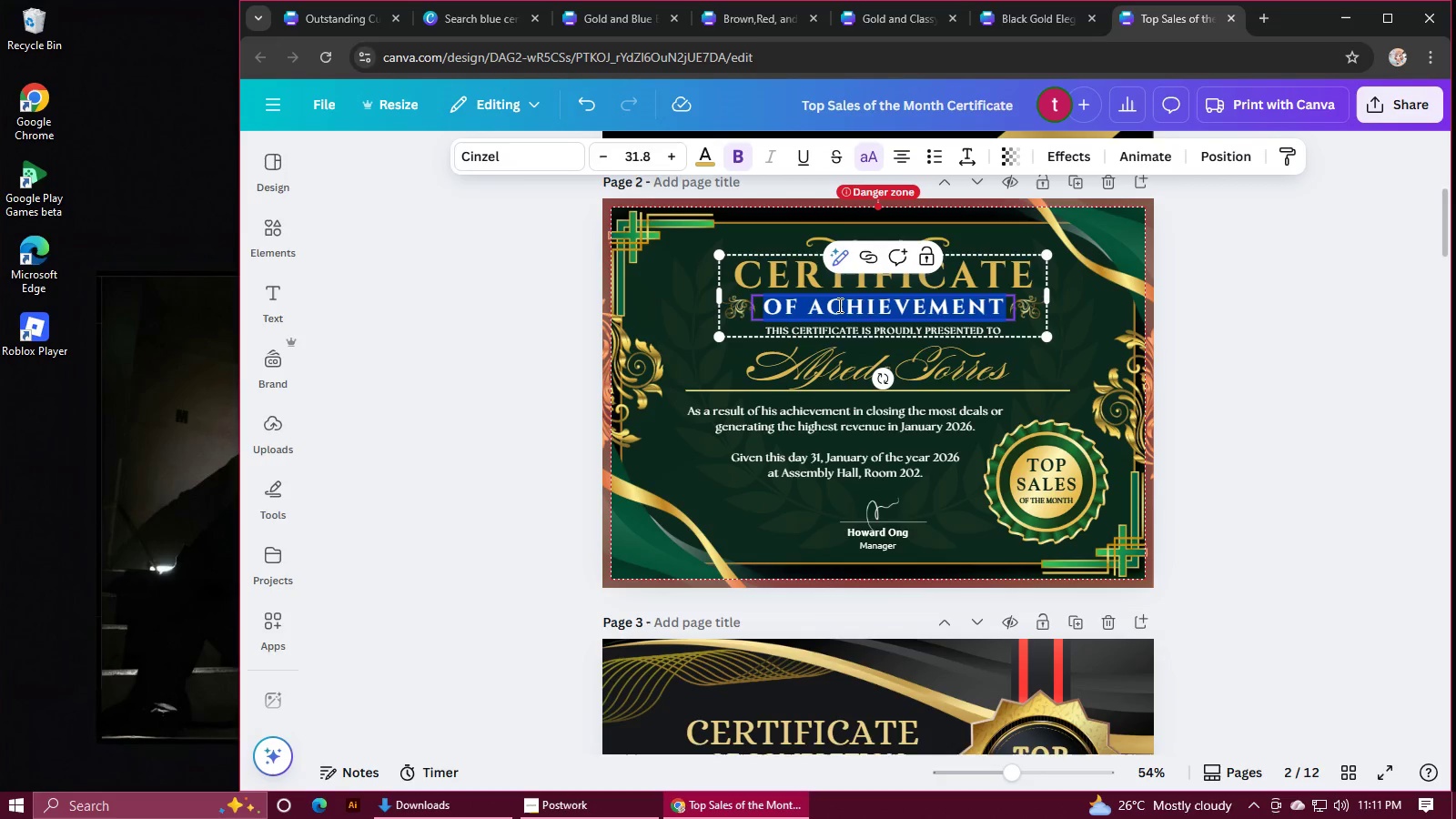 
key(Control+C)
 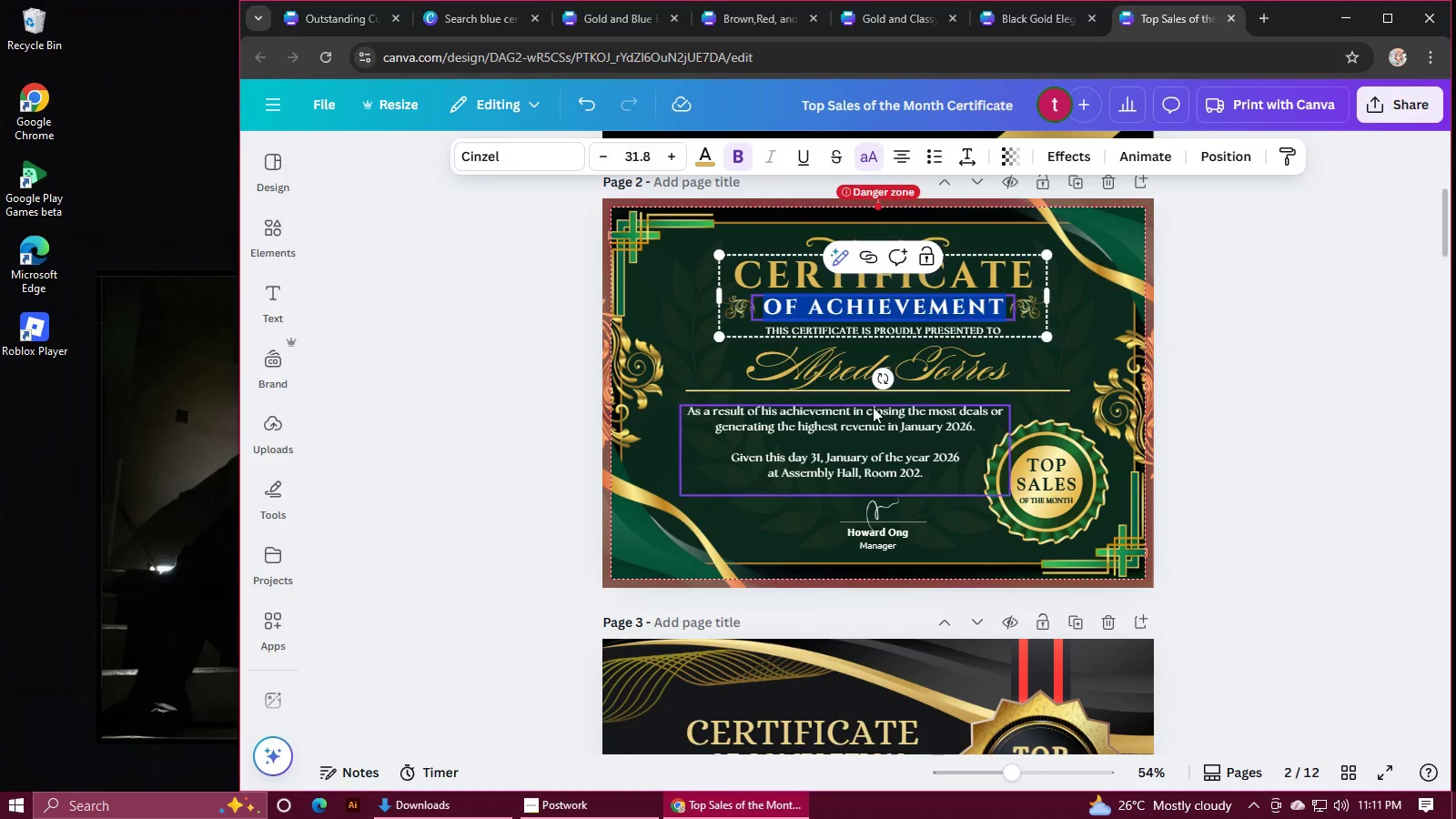 
scroll: coordinate [873, 407], scroll_direction: down, amount: 2.0
 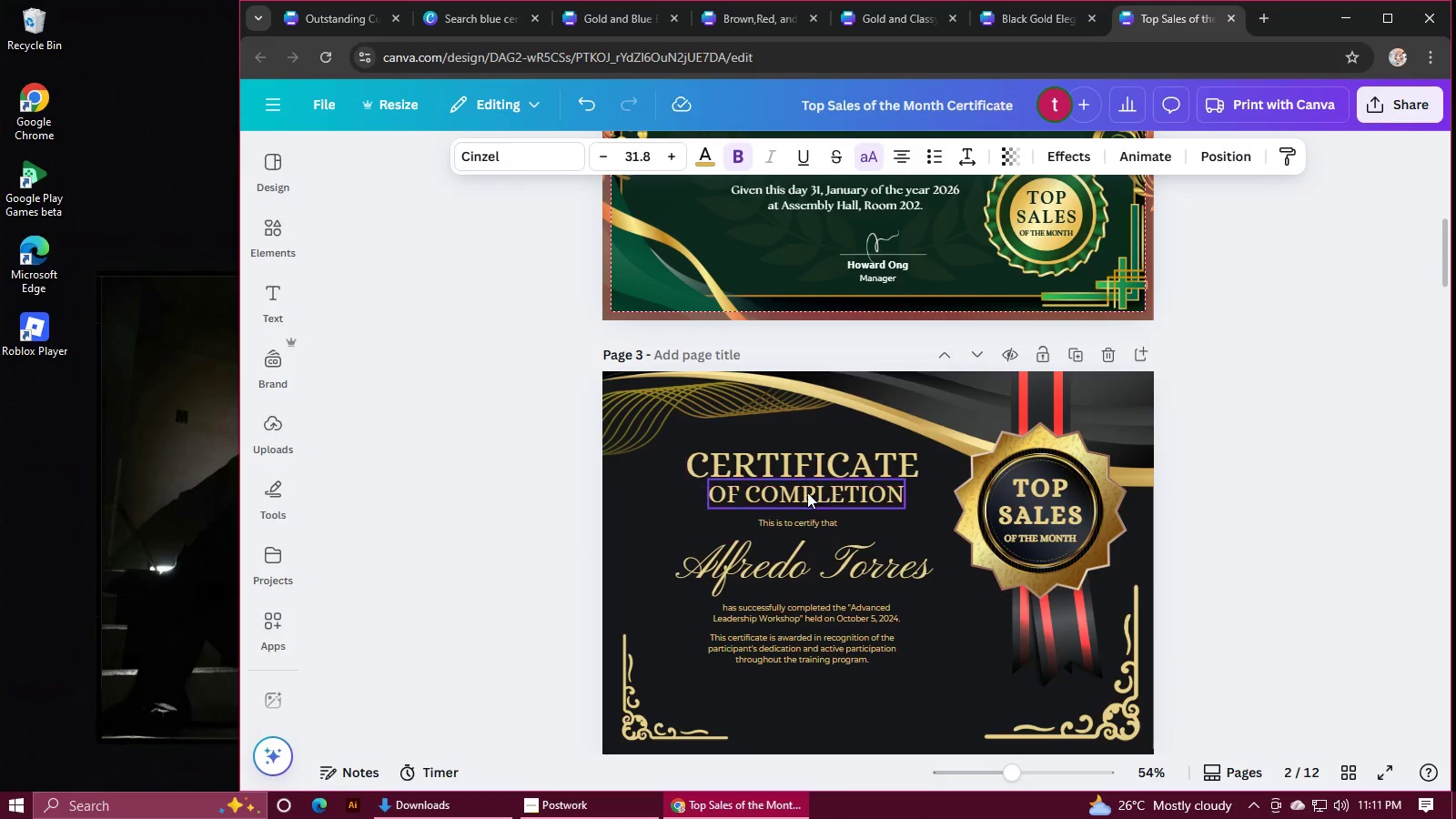 
double_click([806, 493])
 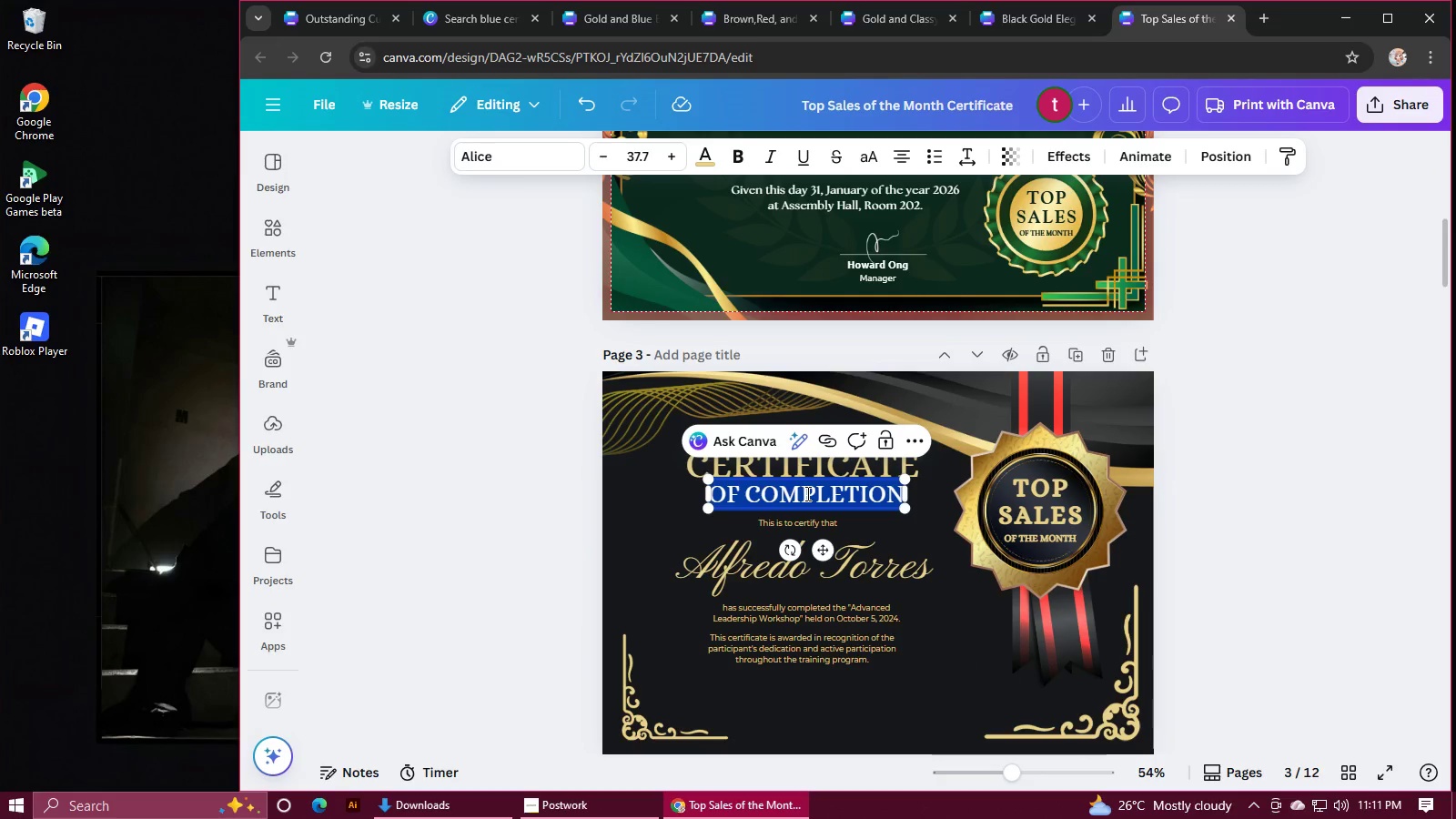 
key(Control+V)
 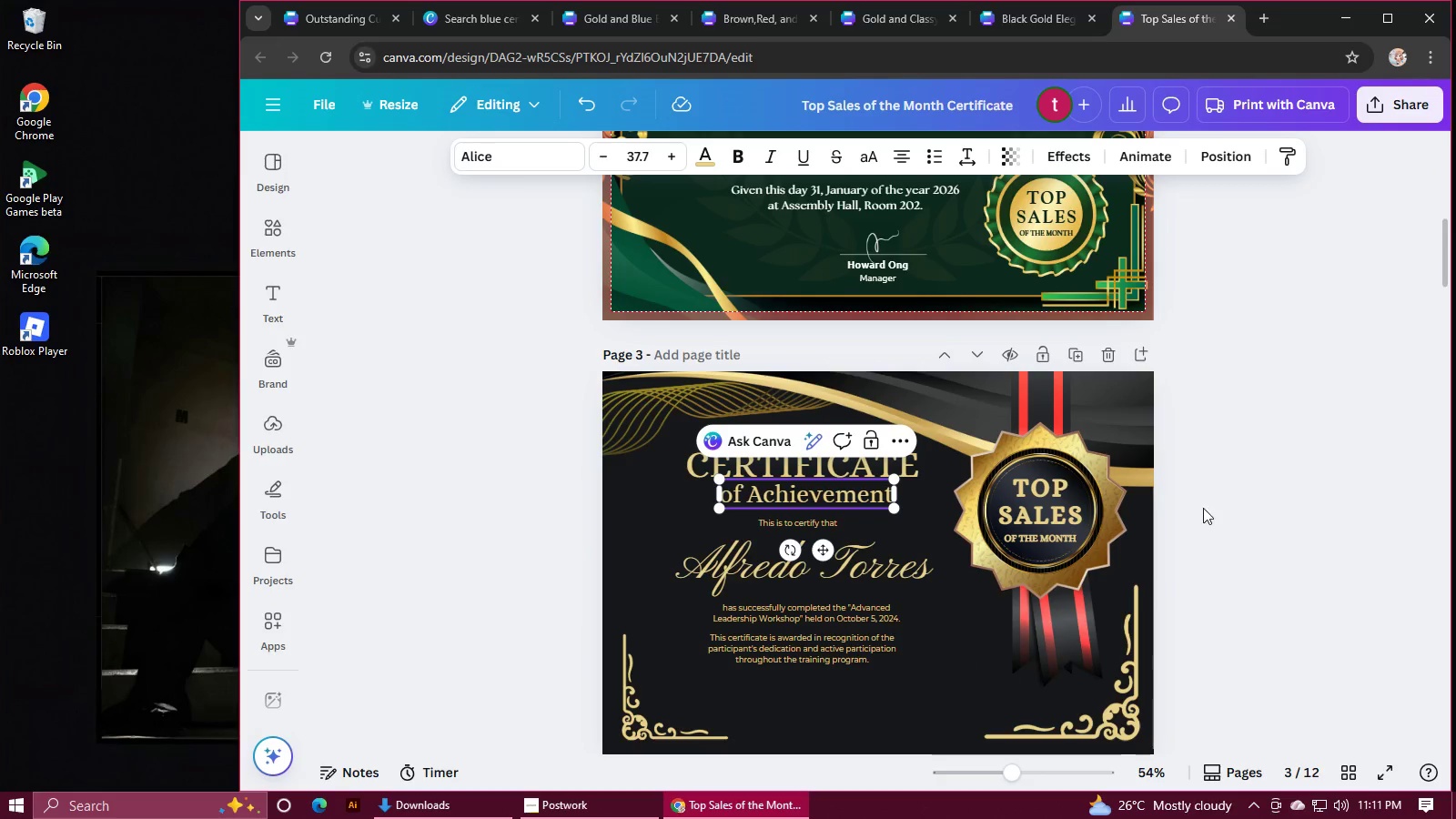 
left_click([1209, 509])
 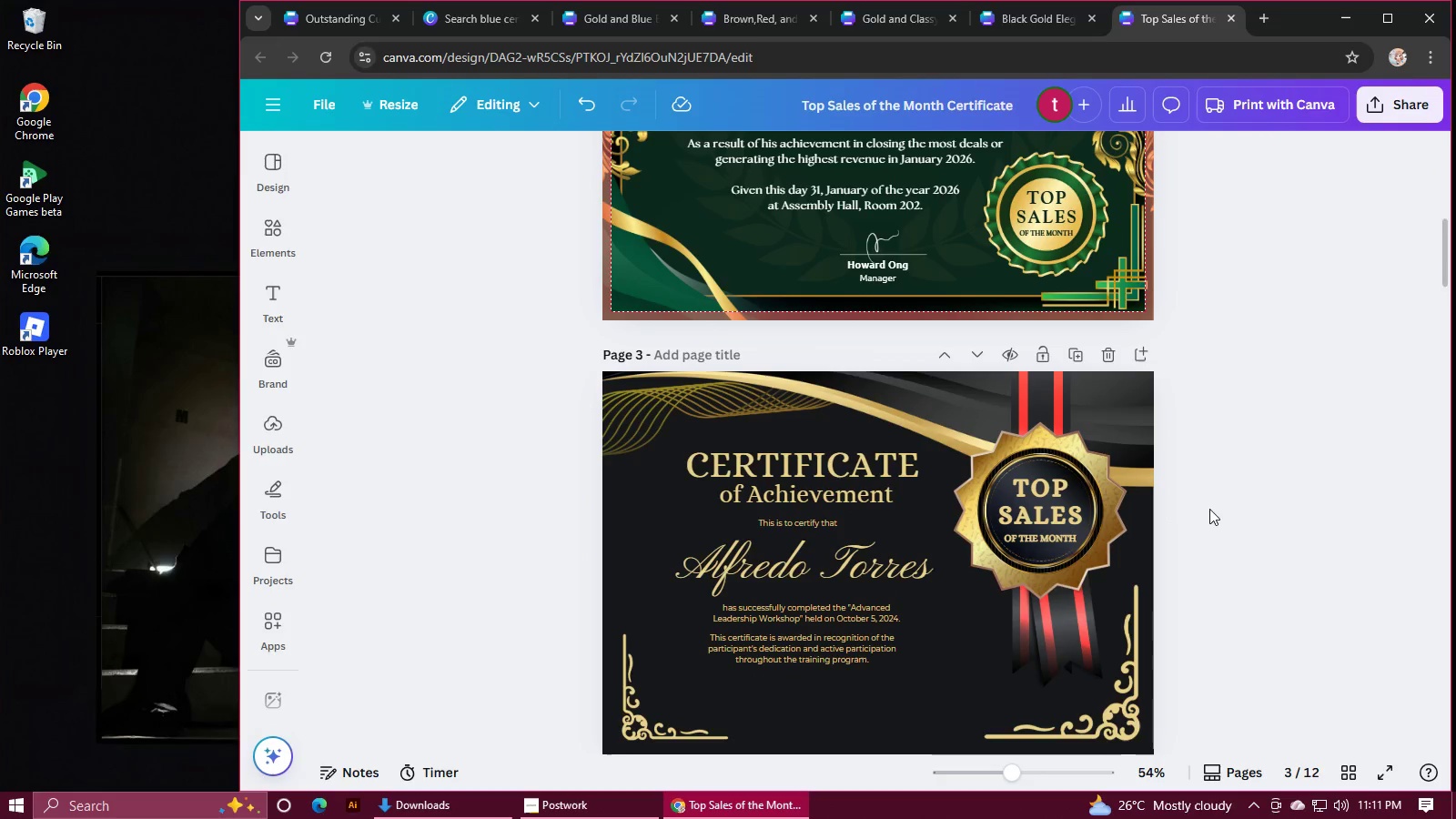 
scroll: coordinate [1209, 509], scroll_direction: down, amount: 1.0
 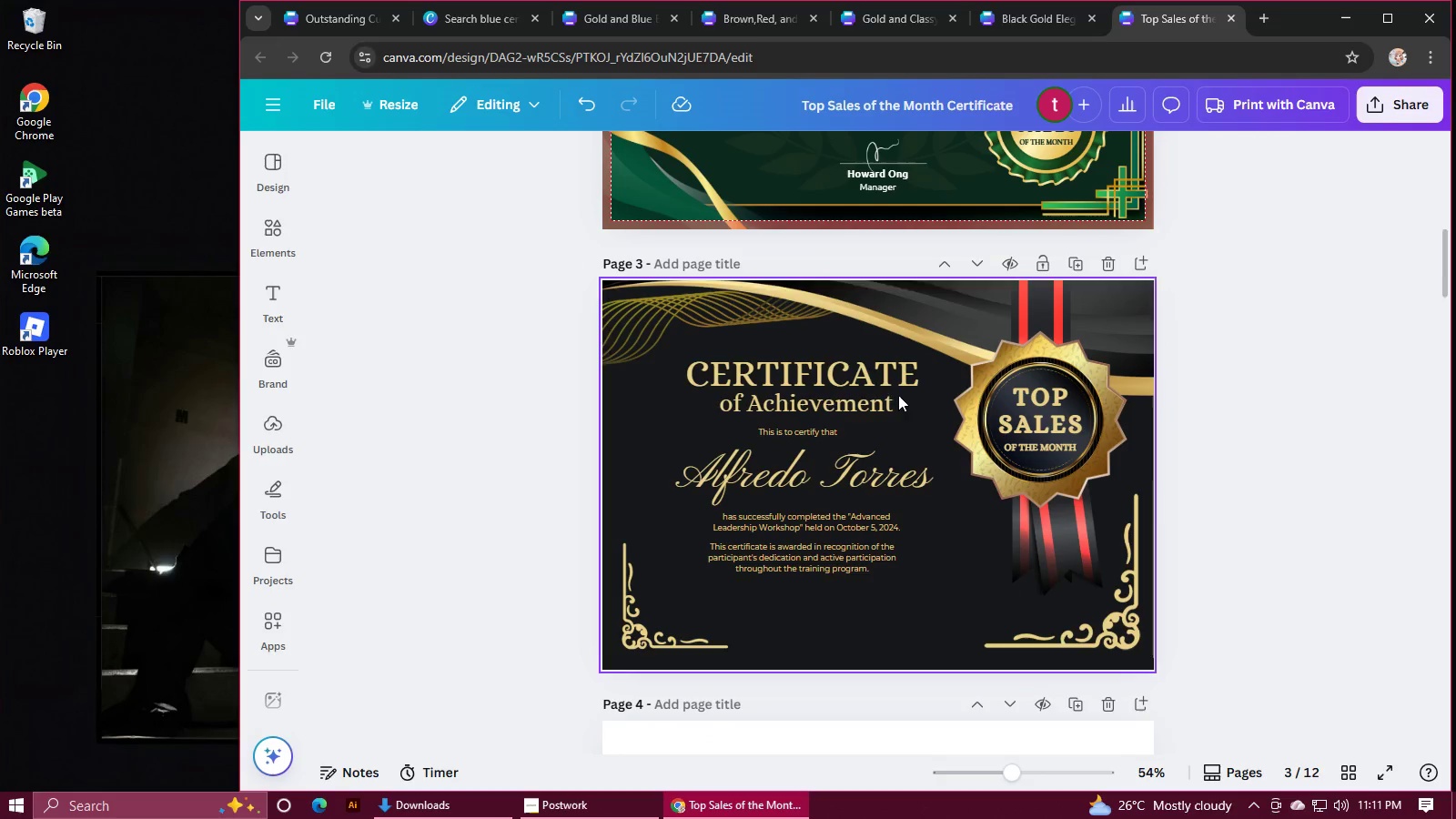 
hold_key(key=ShiftLeft, duration=1.48)
left_click([867, 381])
 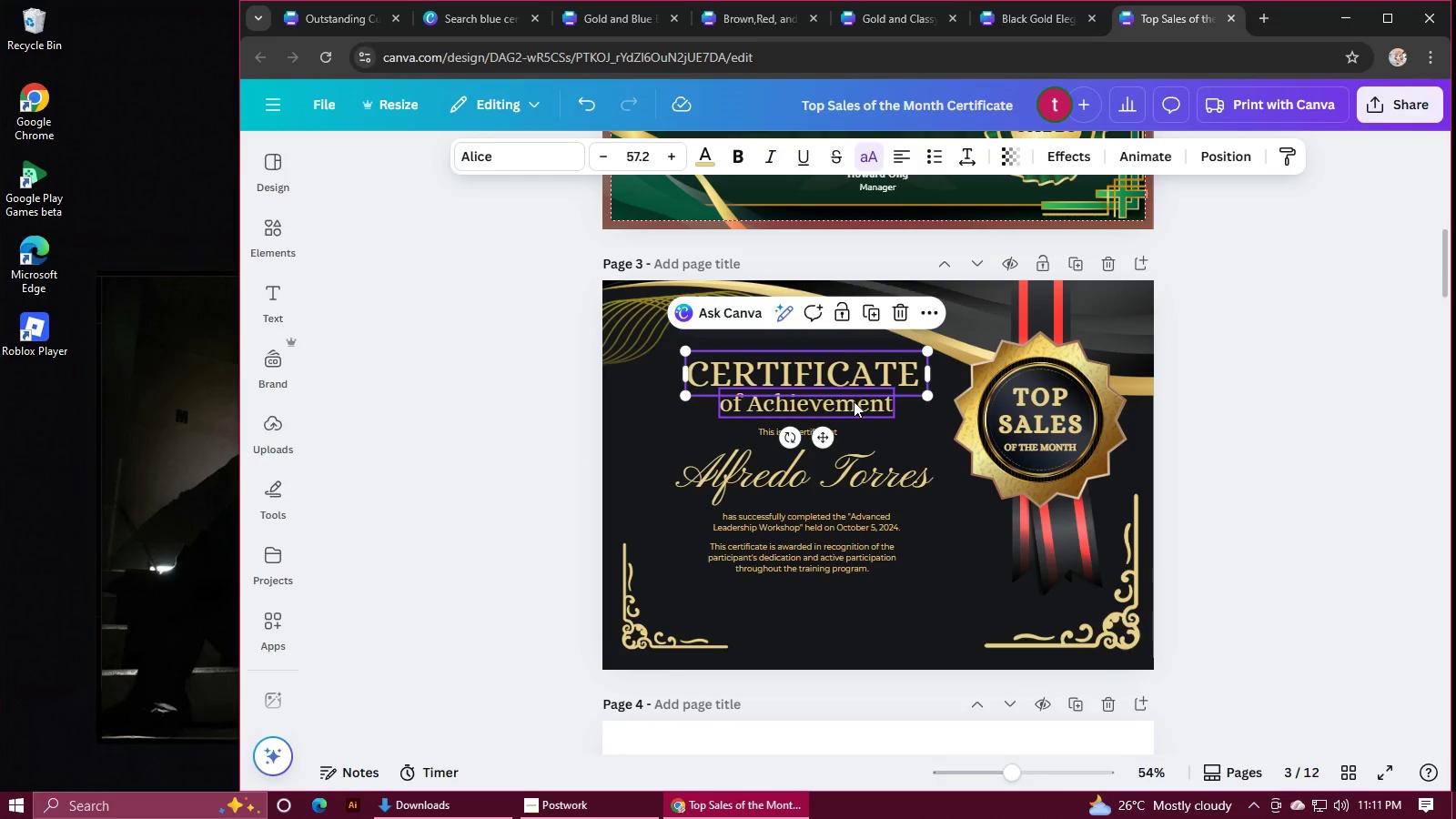 
left_click([854, 401])
 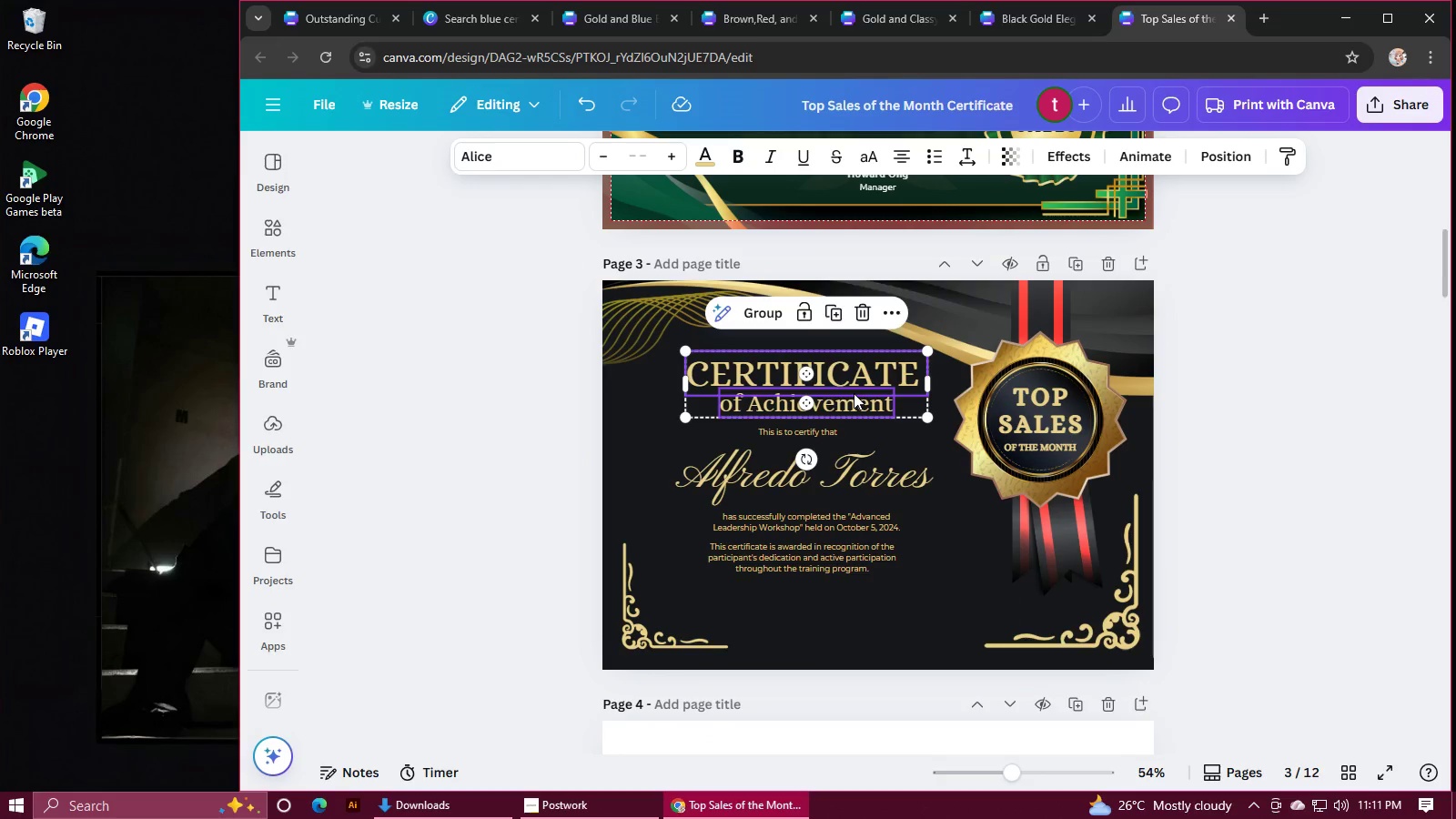 
left_click_drag(start_coordinate=[854, 393], to_coordinate=[852, 380])
 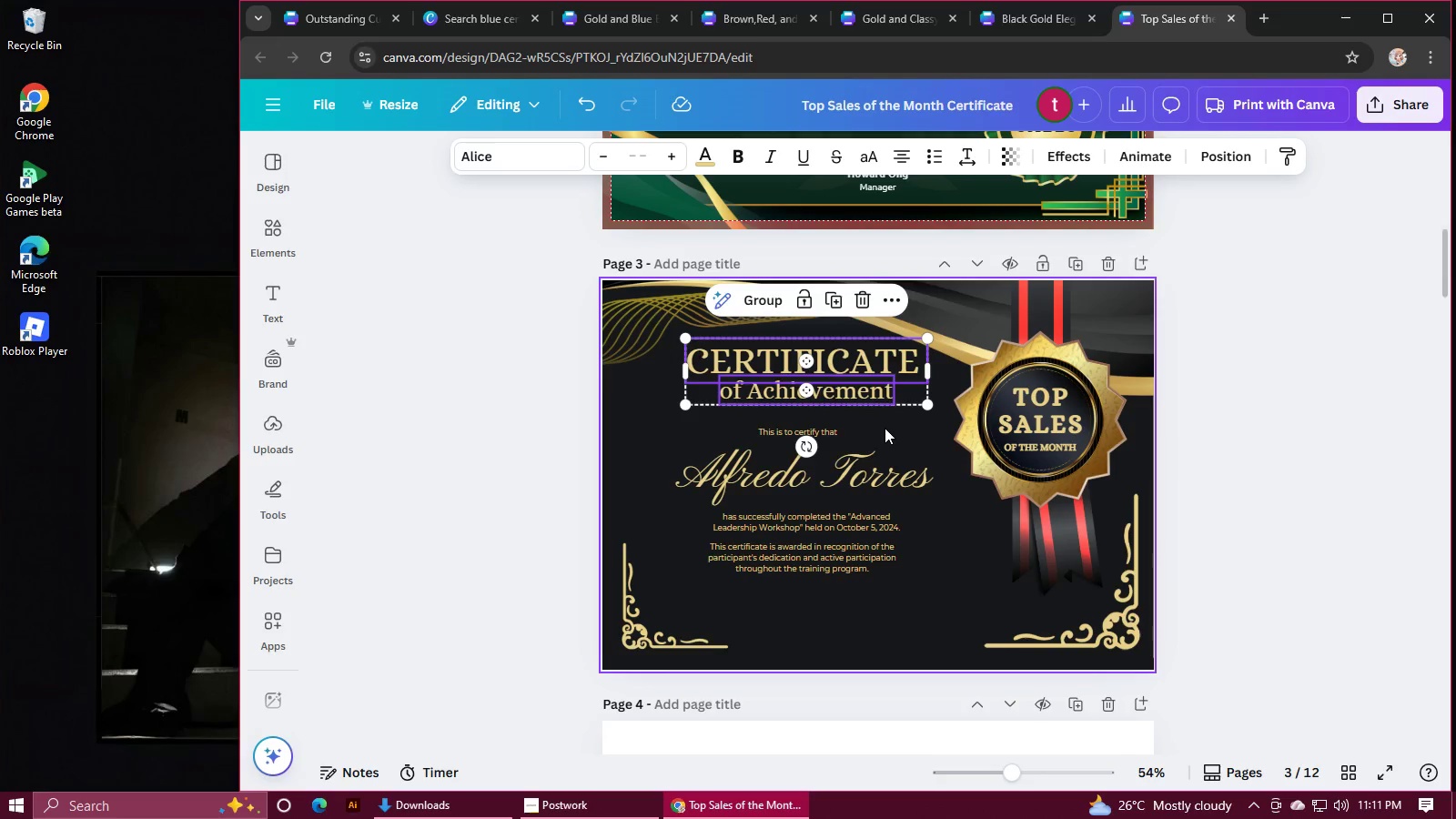 
scroll: coordinate [885, 428], scroll_direction: up, amount: 4.0
 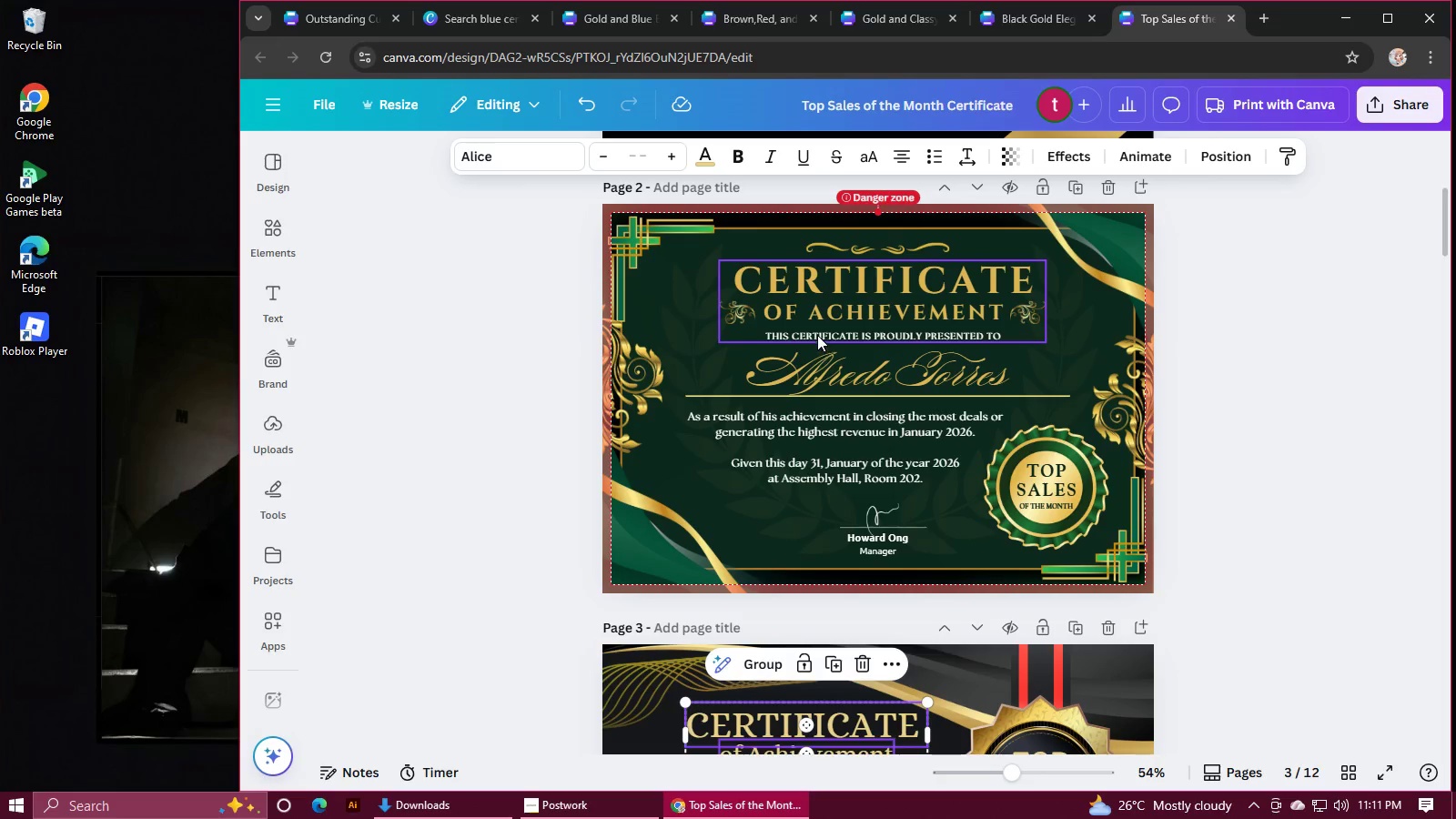 
double_click([817, 335])
 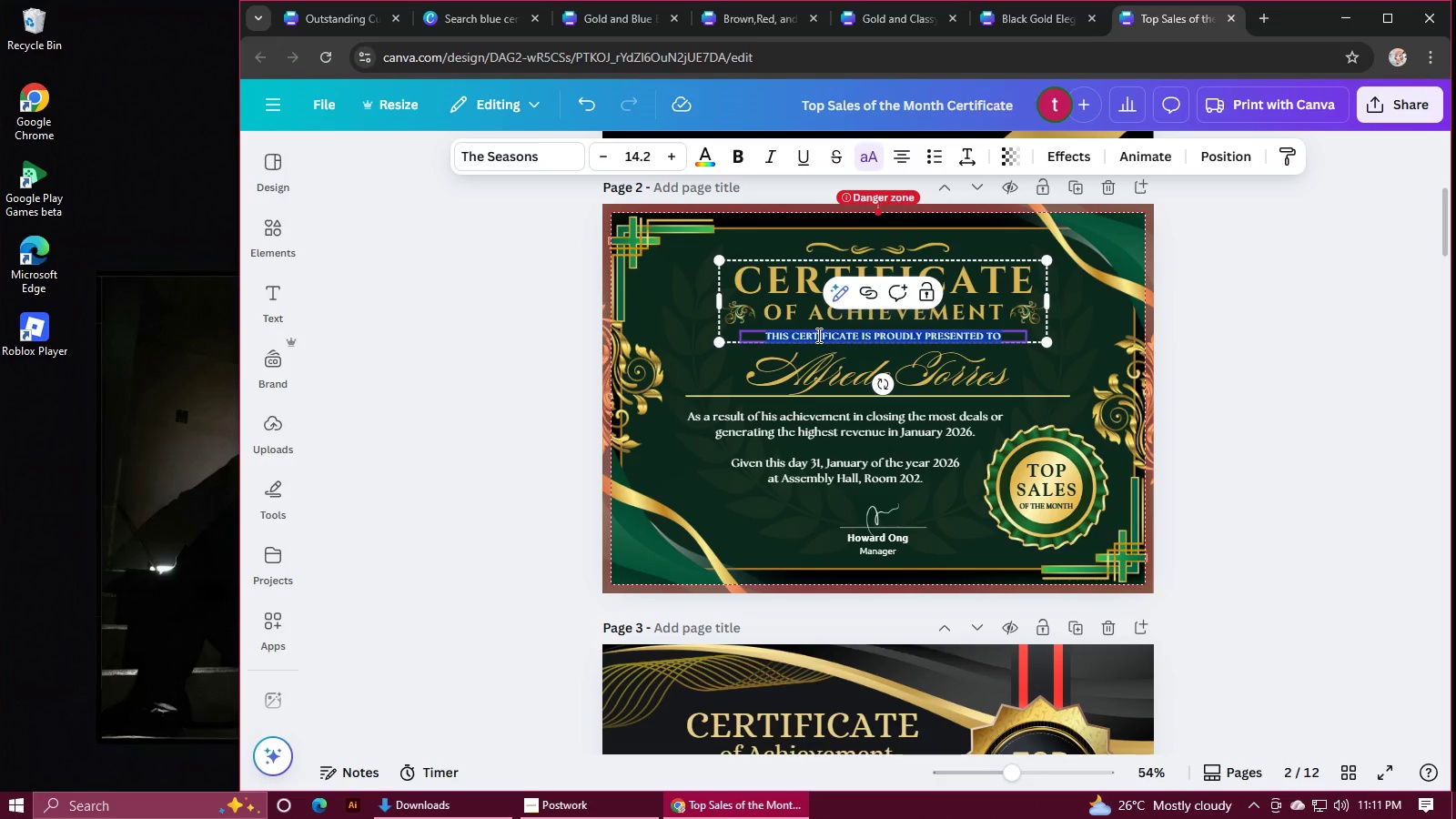 
key(Control+C)
 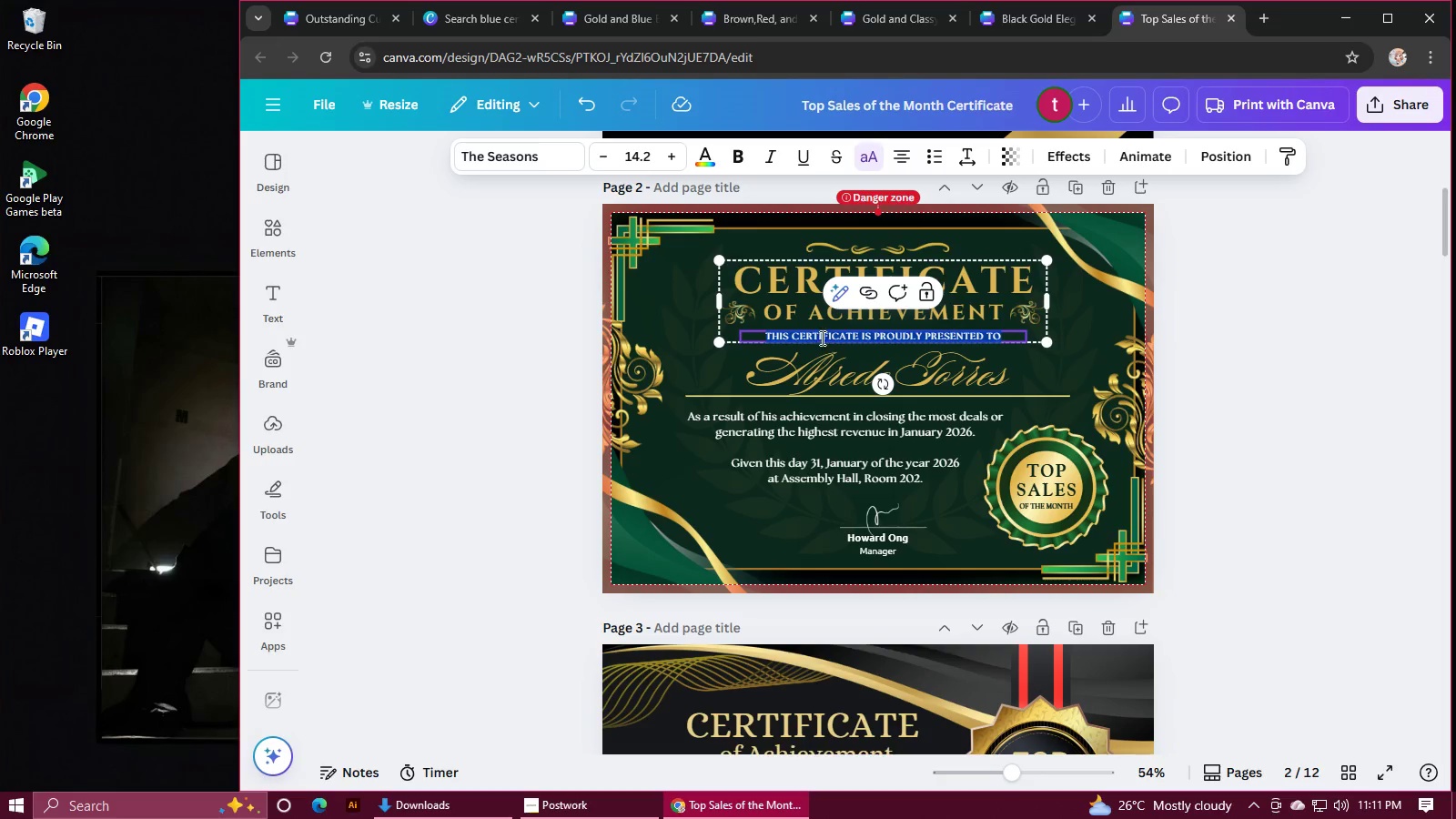 
scroll: coordinate [823, 339], scroll_direction: down, amount: 2.0
 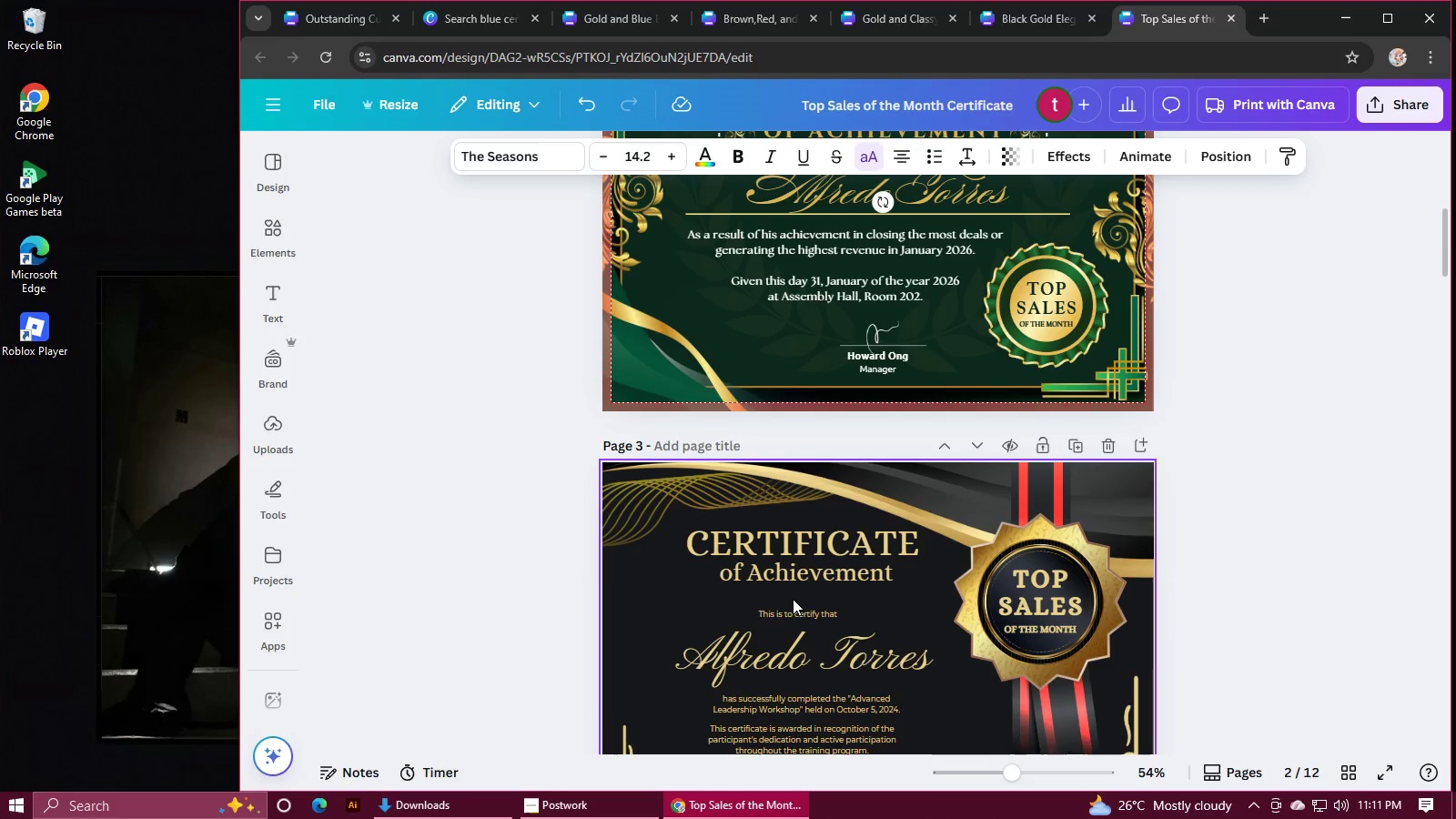 
left_click([793, 607])
 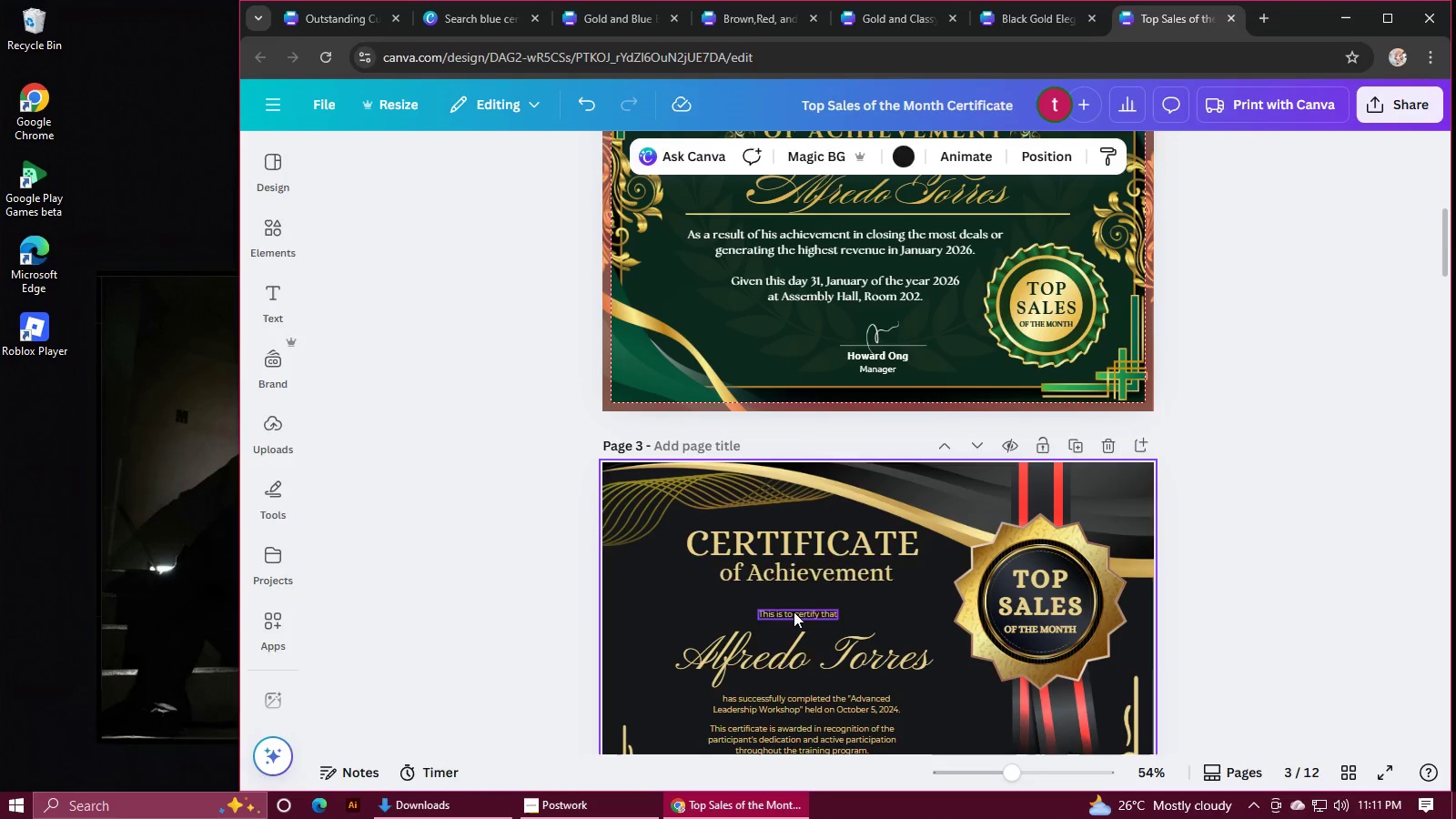 
double_click([794, 612])
 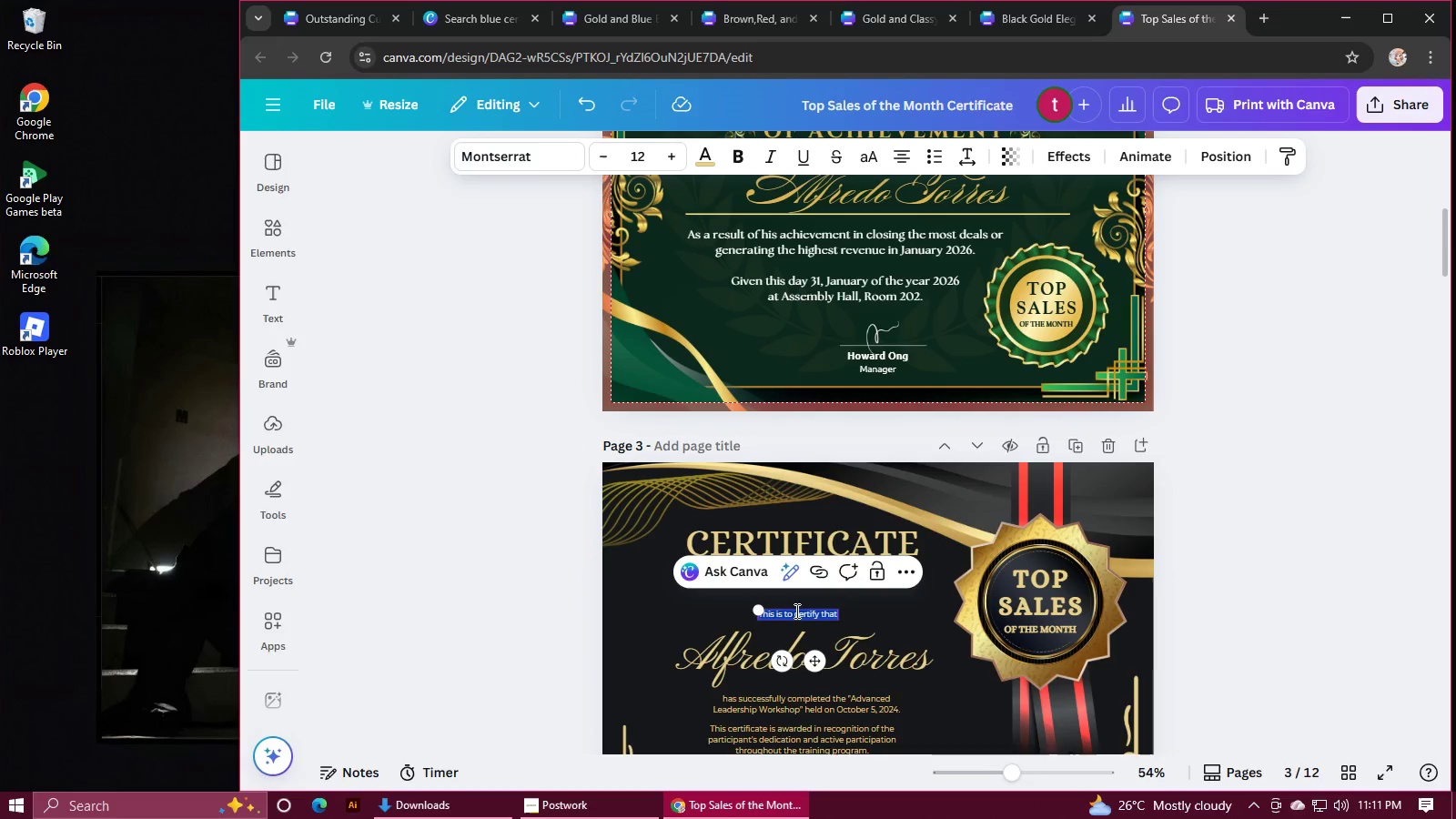 
key(Control+V)
 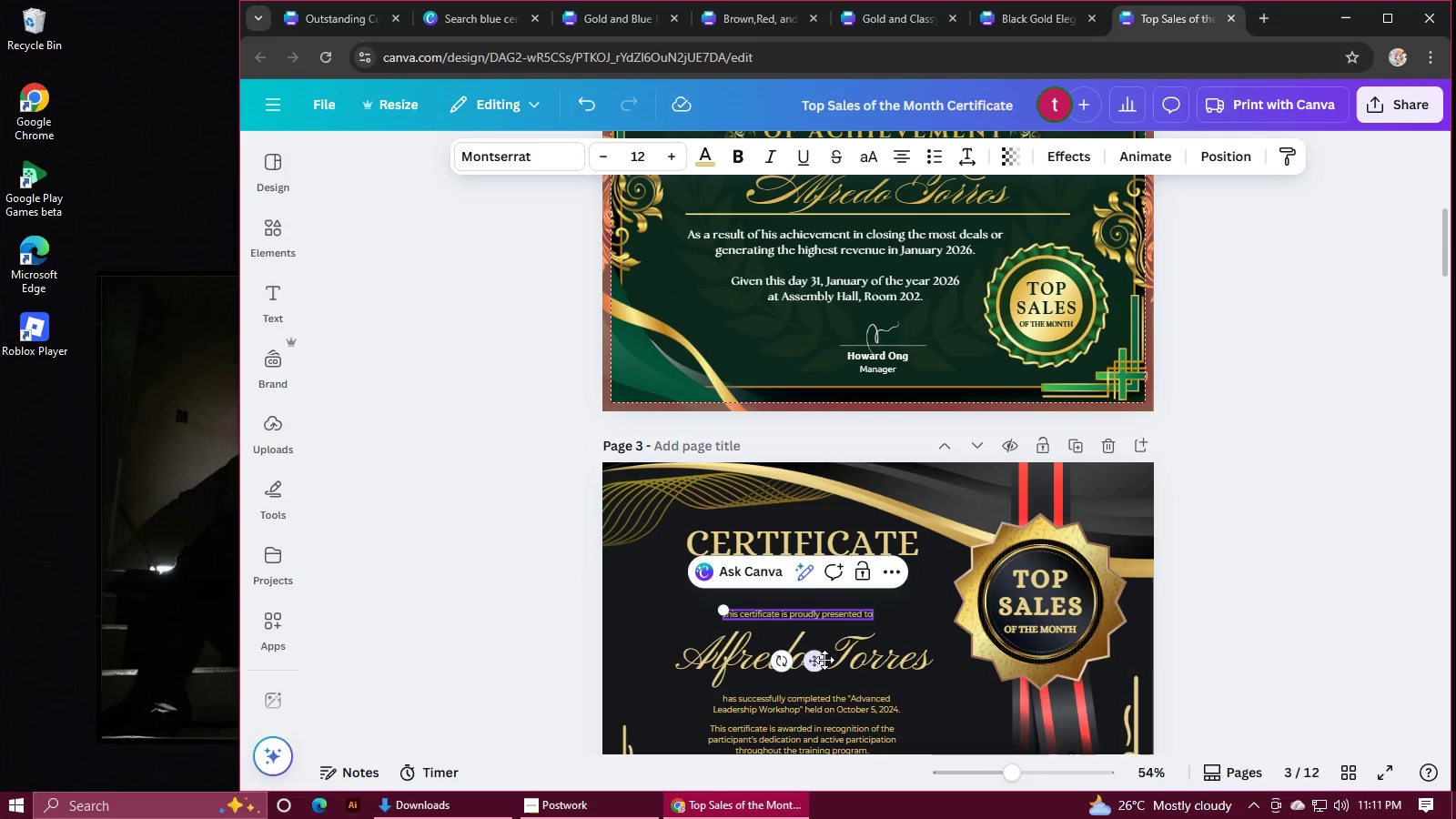 
left_click_drag(start_coordinate=[818, 661], to_coordinate=[823, 645])
 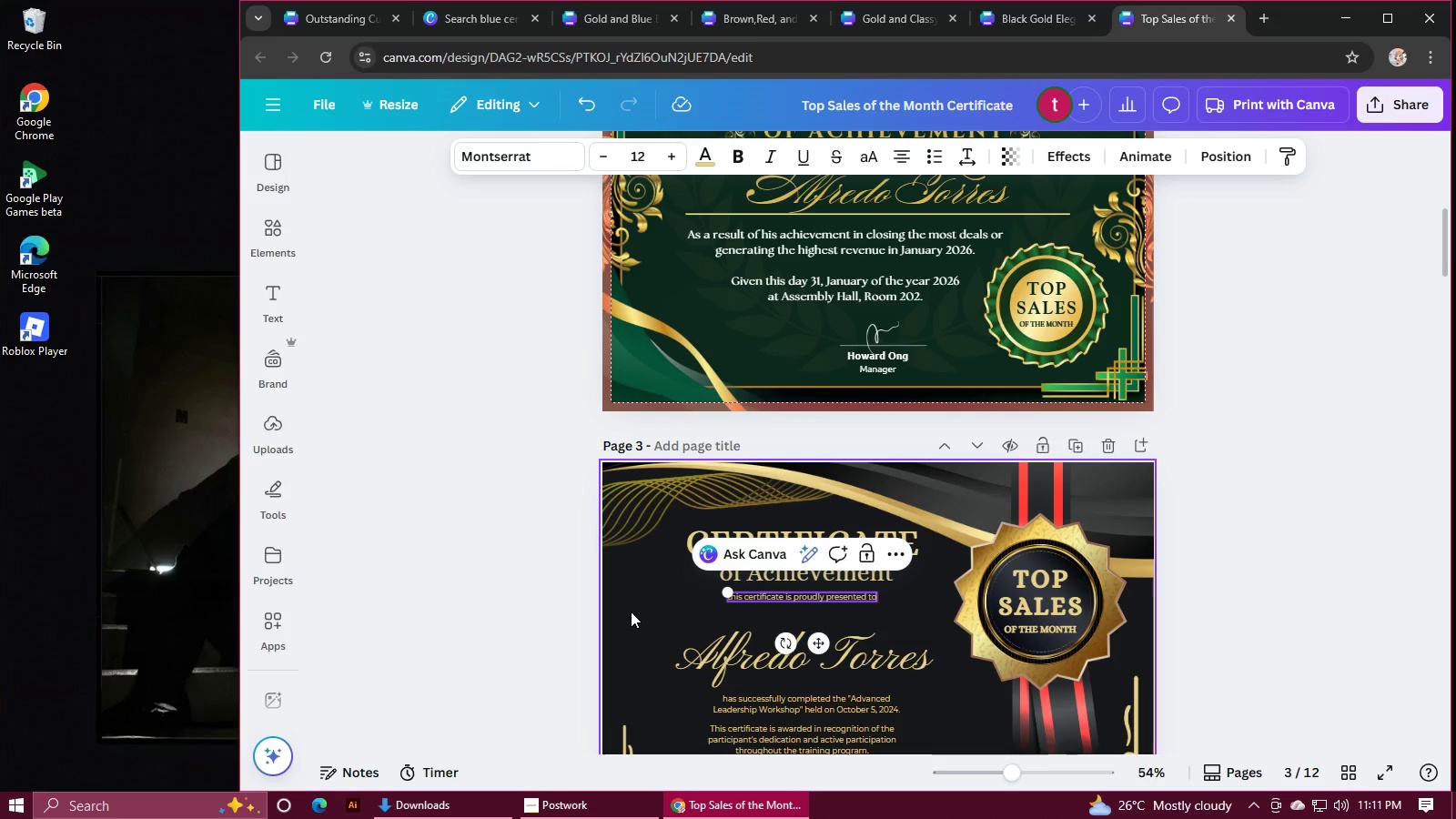 
left_click([649, 612])
 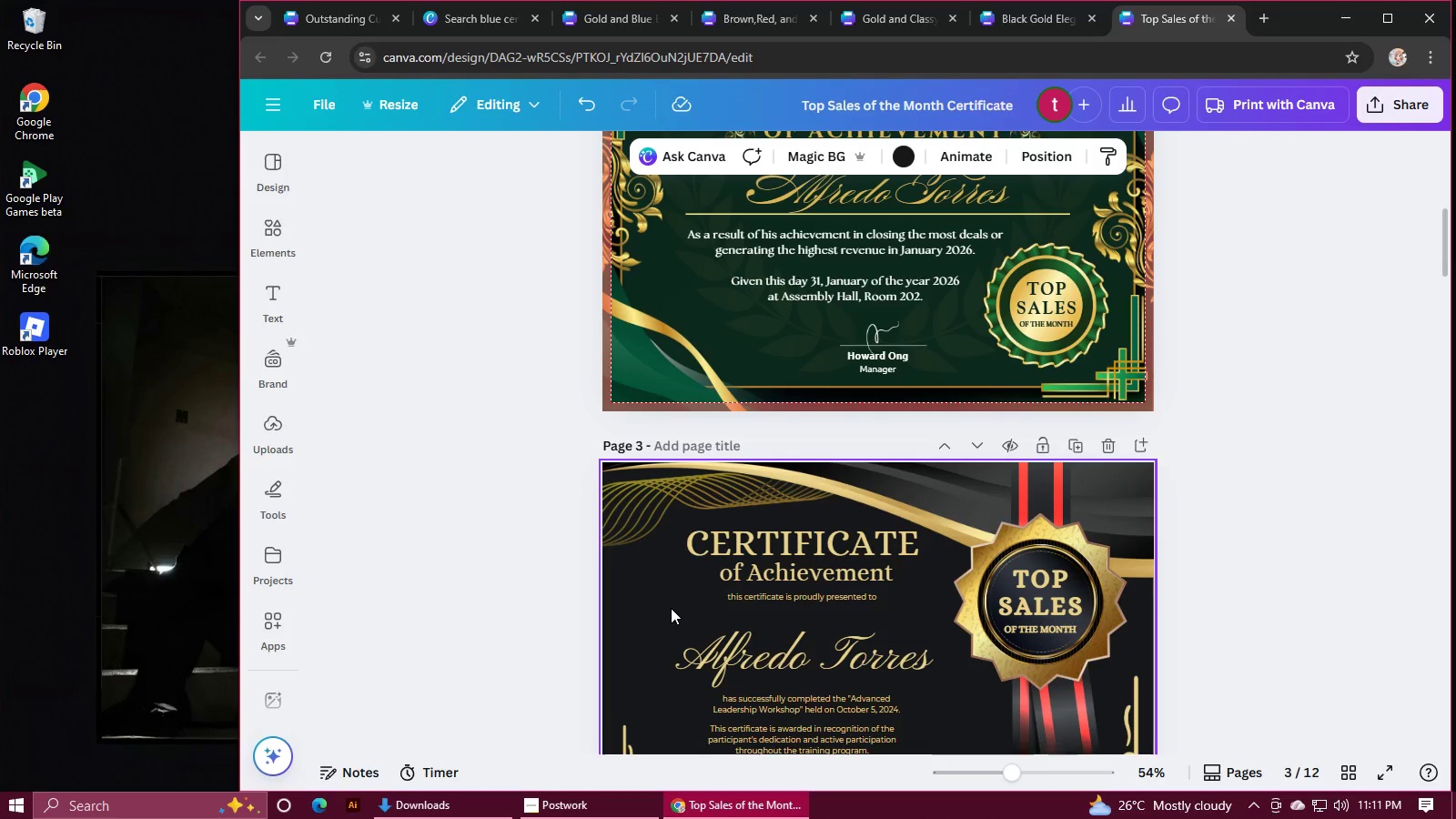 
scroll: coordinate [672, 606], scroll_direction: up, amount: 2.0
 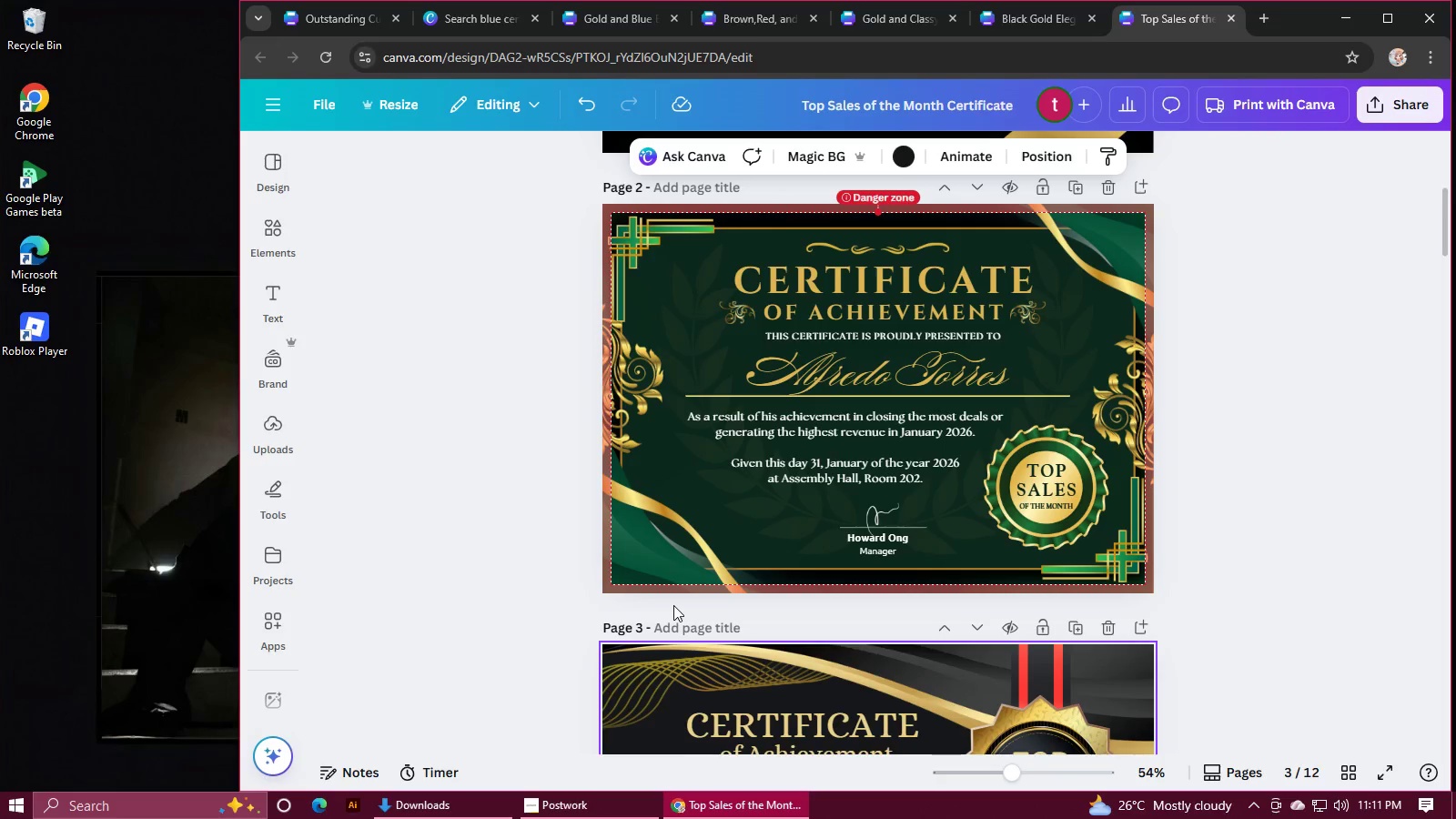 
scroll: coordinate [675, 602], scroll_direction: down, amount: 4.0
 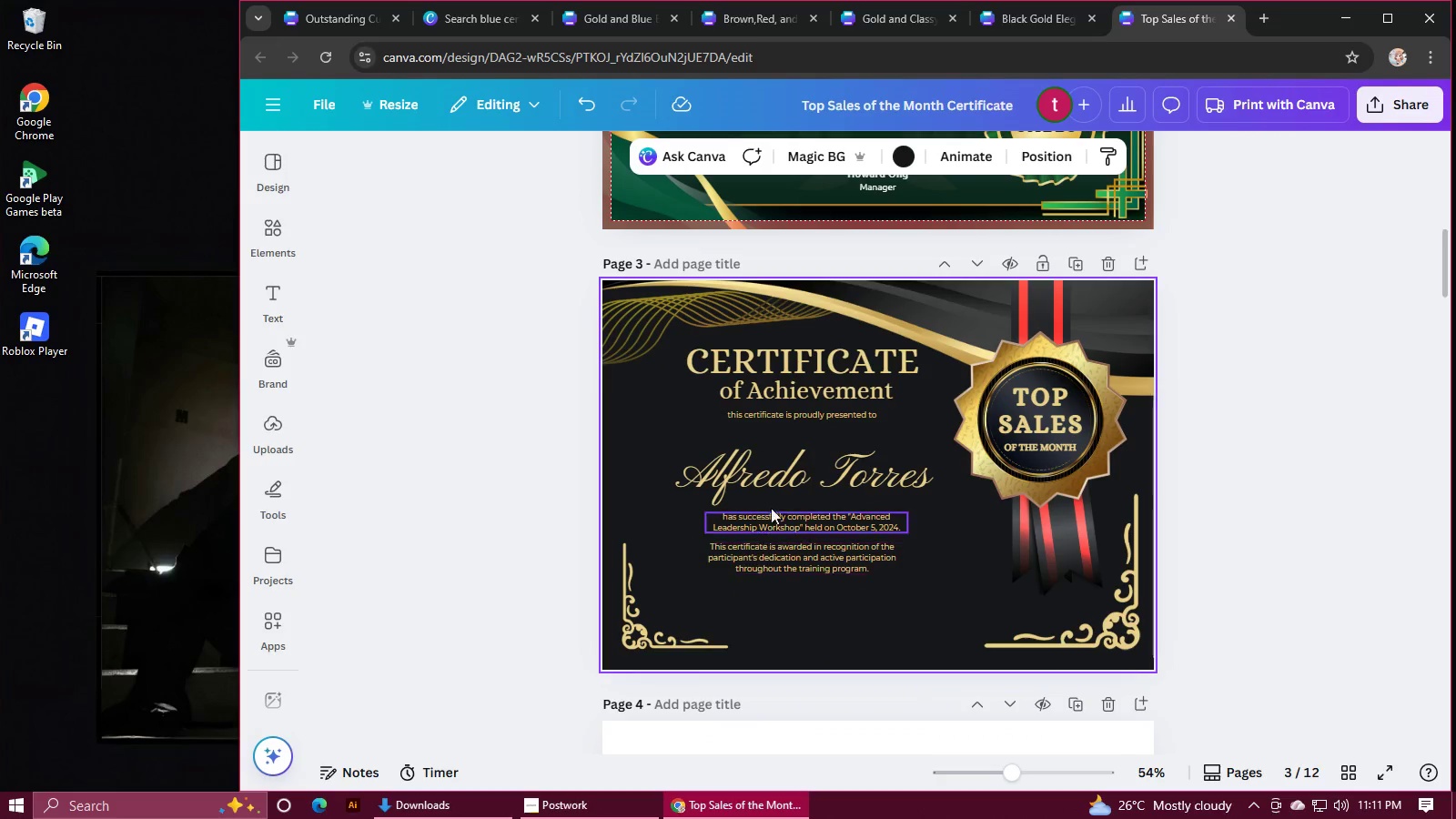 
left_click([777, 481])
 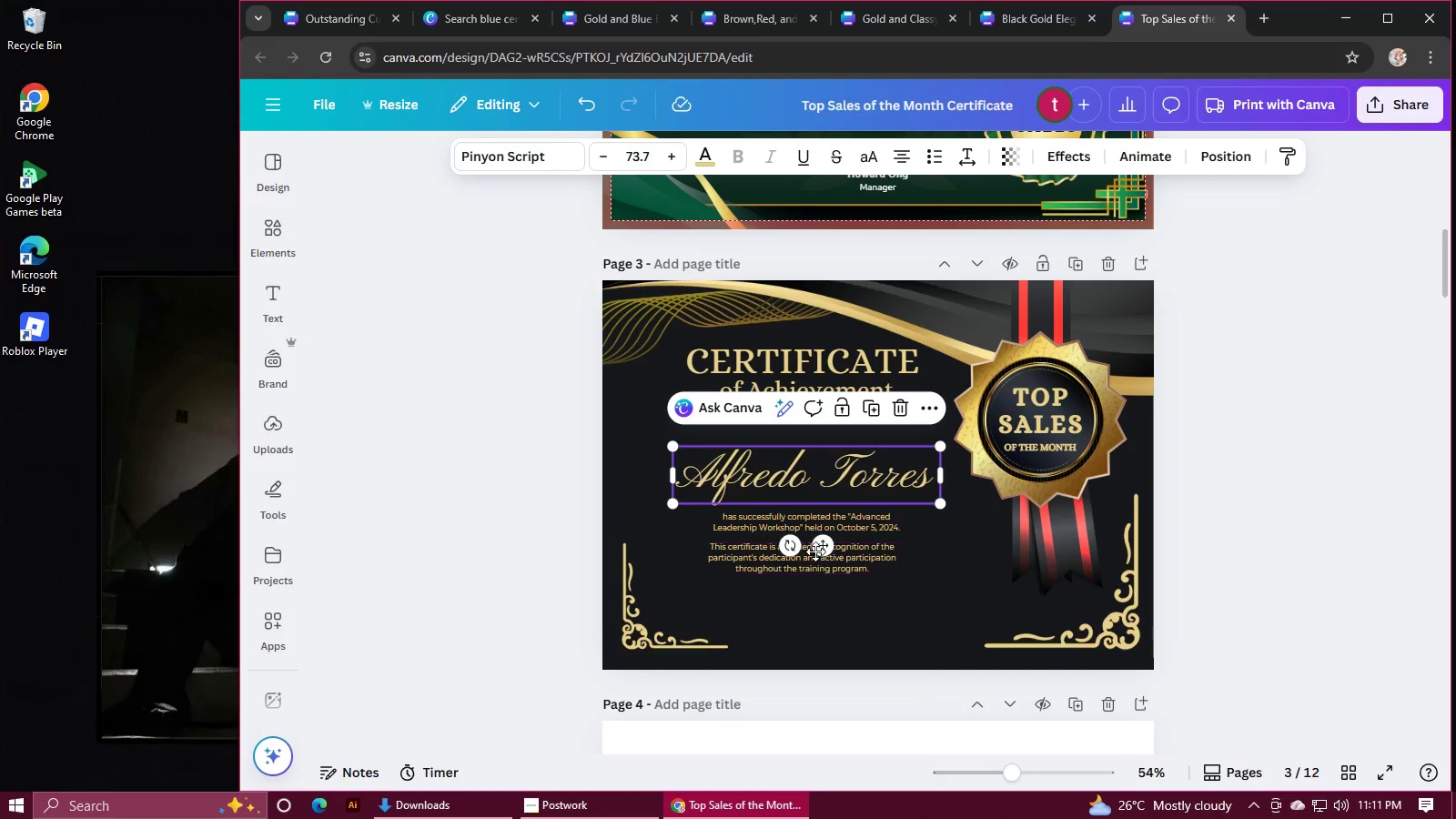 
left_click_drag(start_coordinate=[816, 549], to_coordinate=[814, 535])
 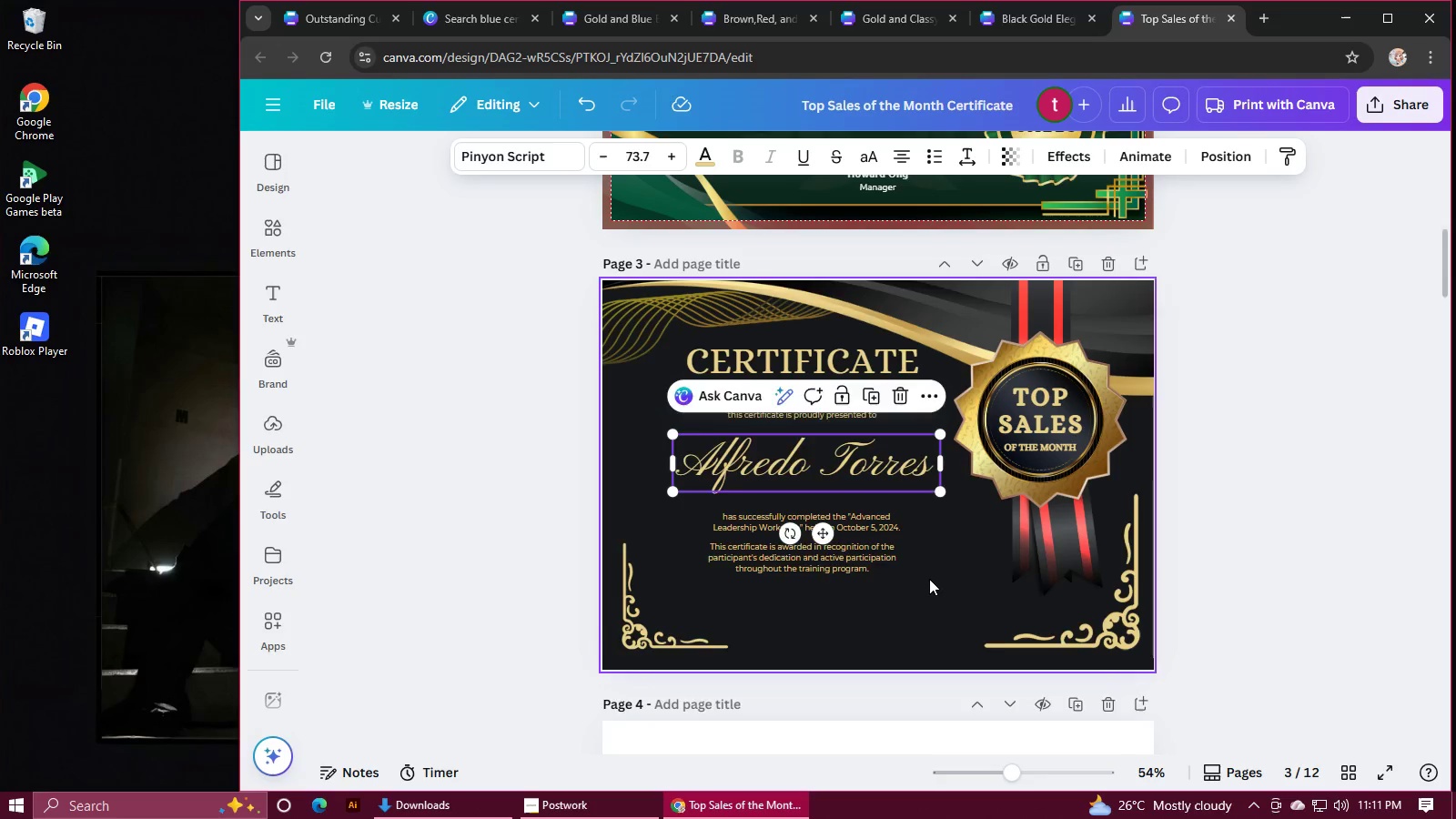 
scroll: coordinate [929, 579], scroll_direction: up, amount: 2.0
 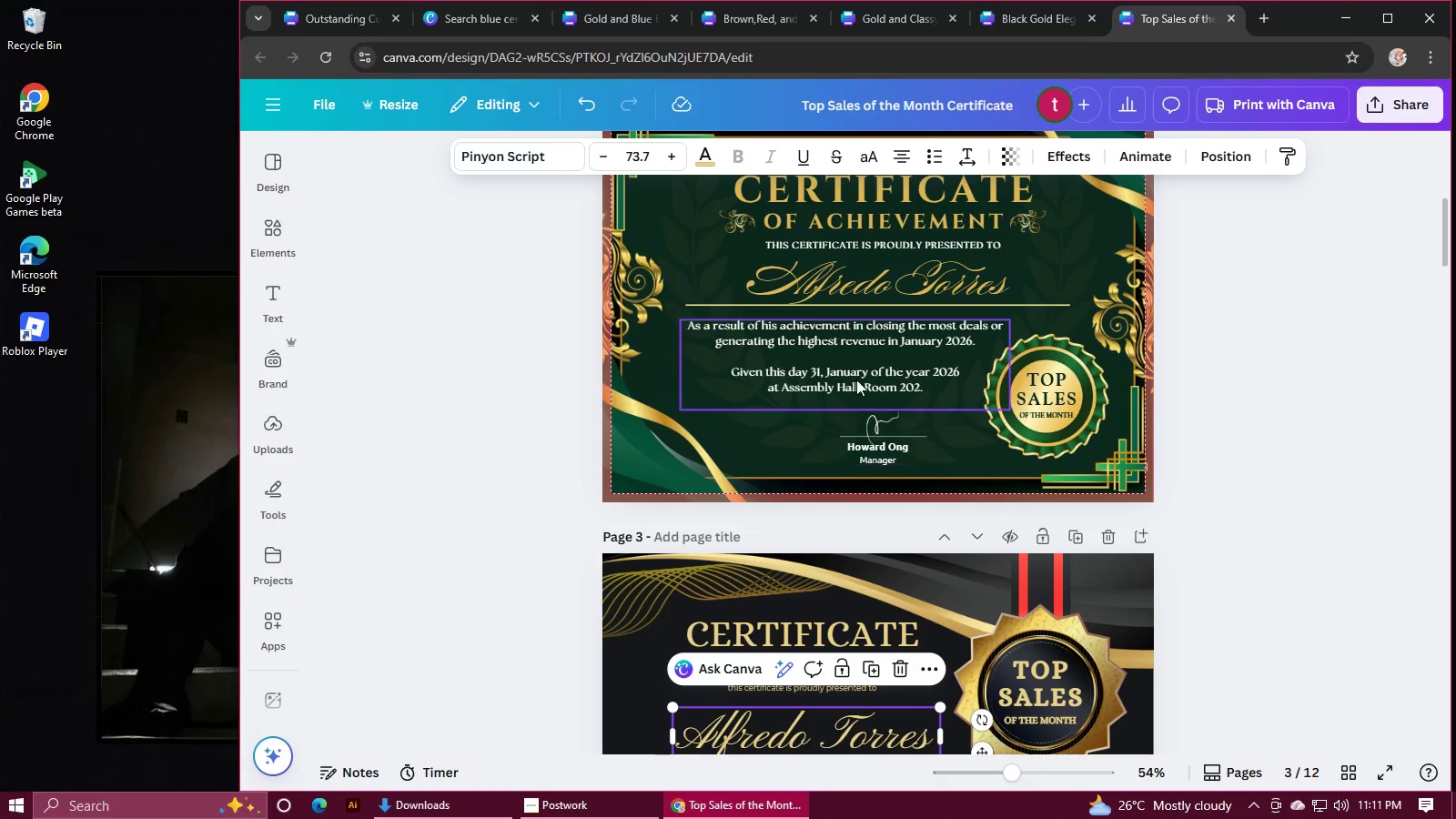 
double_click([848, 353])
 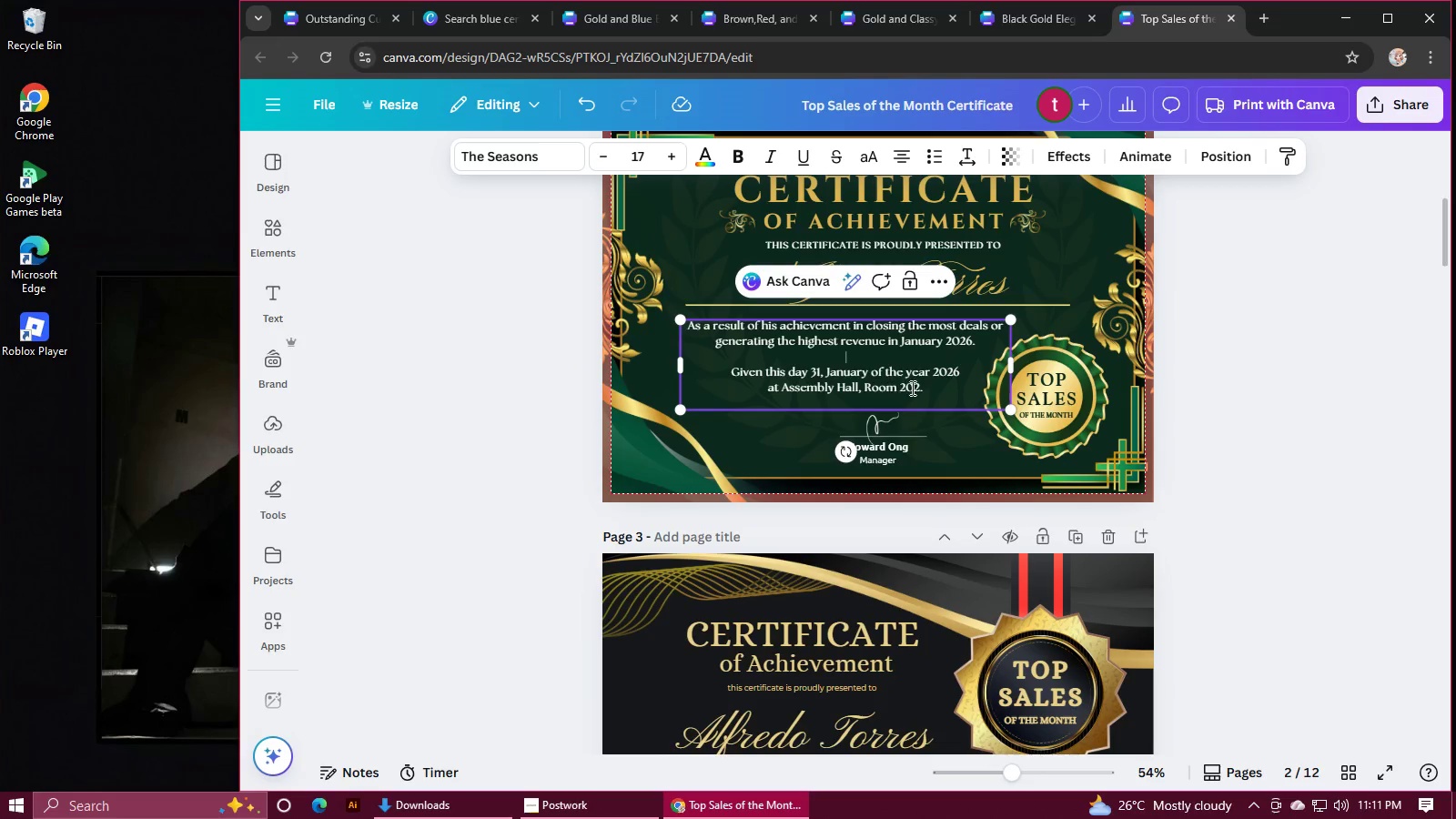 
left_click_drag(start_coordinate=[936, 391], to_coordinate=[686, 329])
 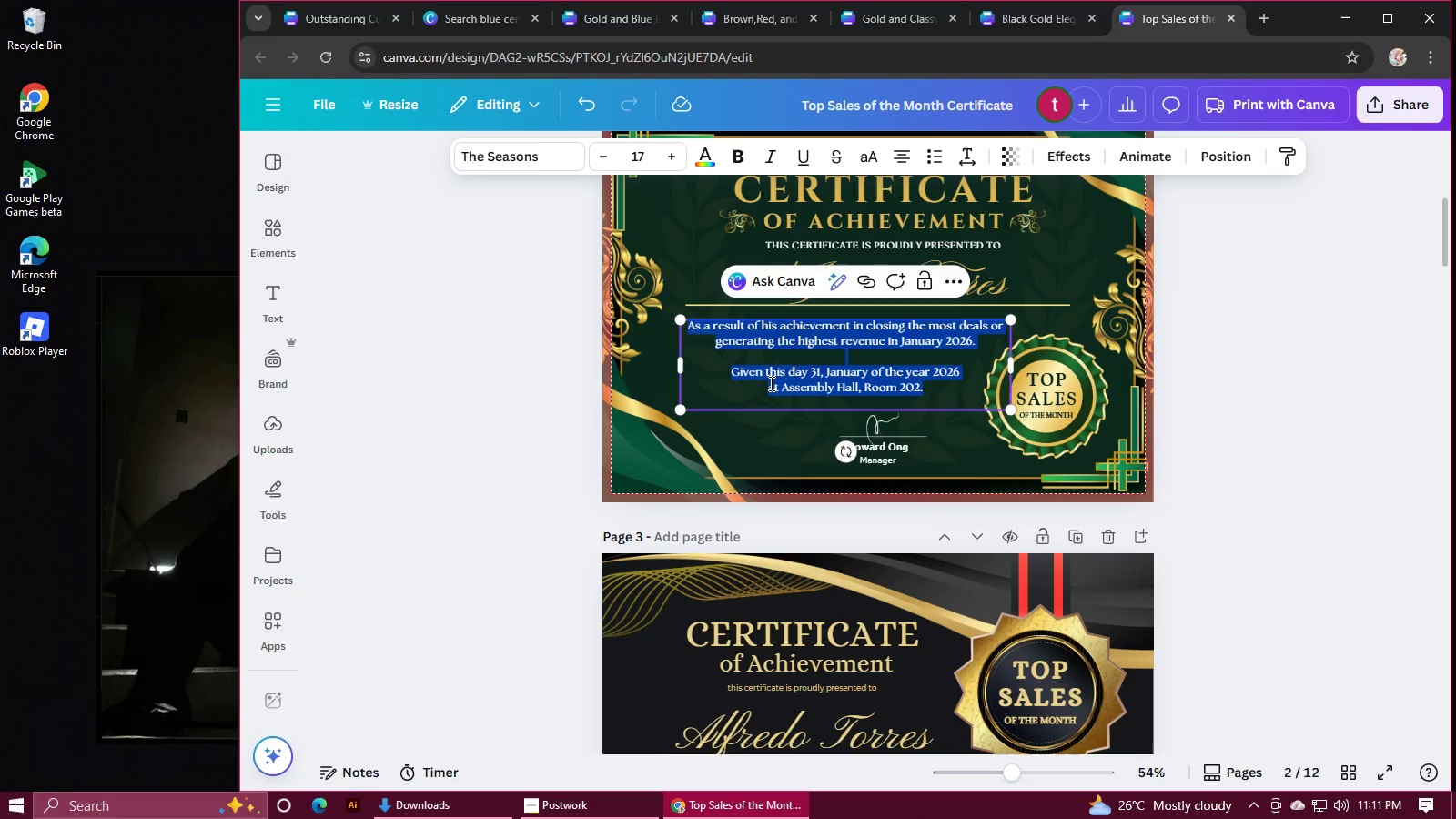 
key(Control+C)
 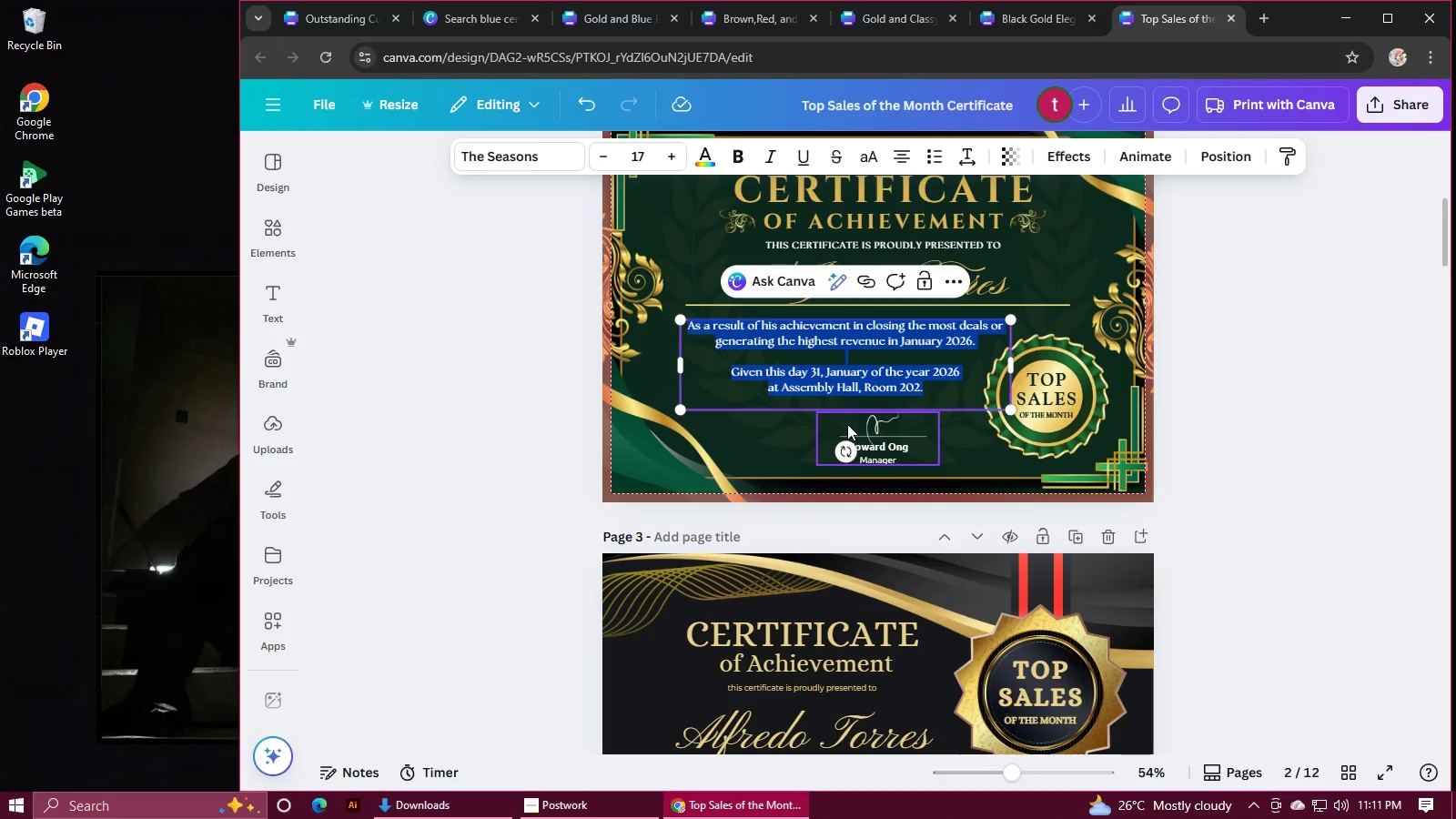 
scroll: coordinate [847, 424], scroll_direction: down, amount: 5.0
 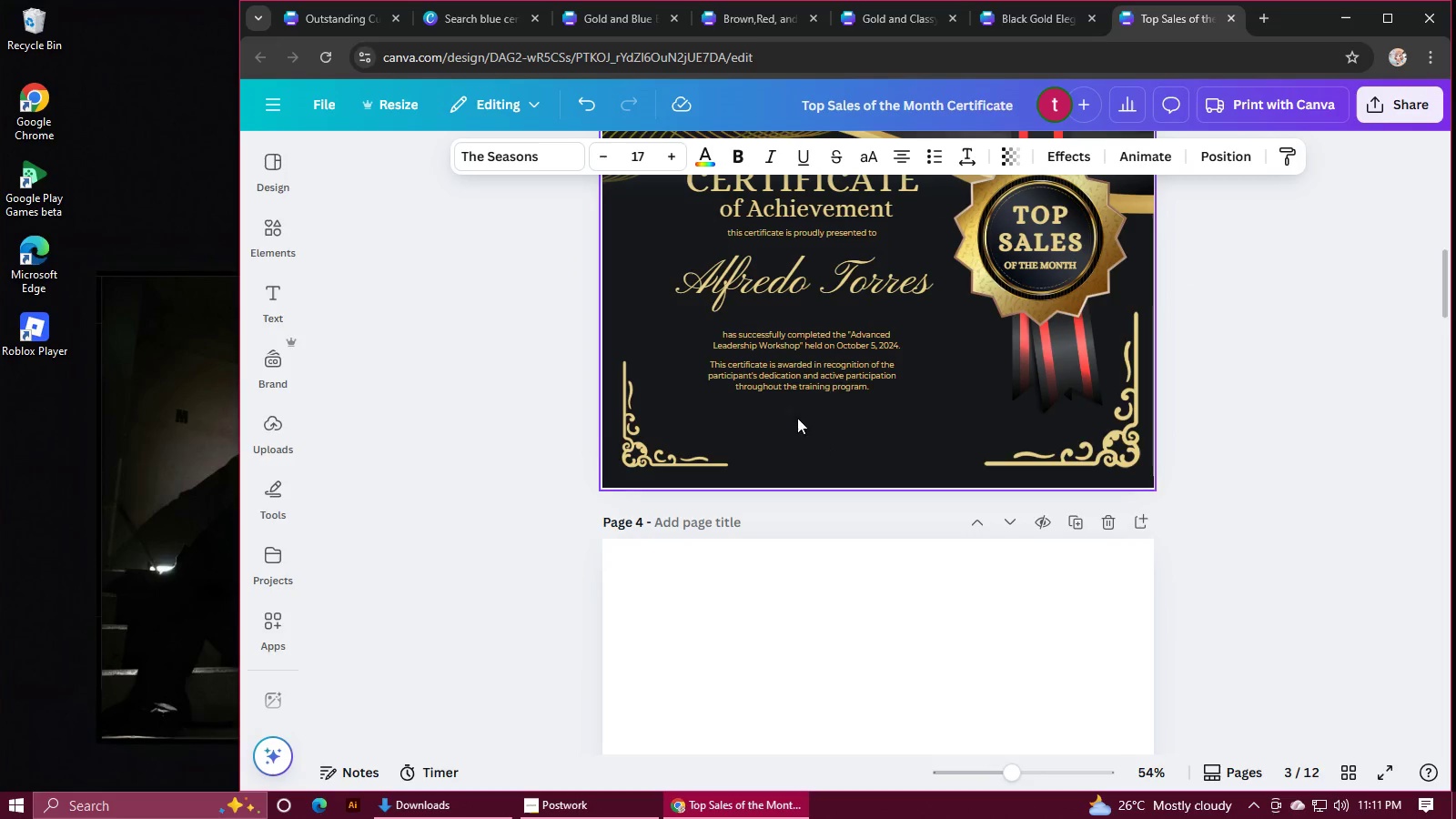 
left_click([784, 379])
 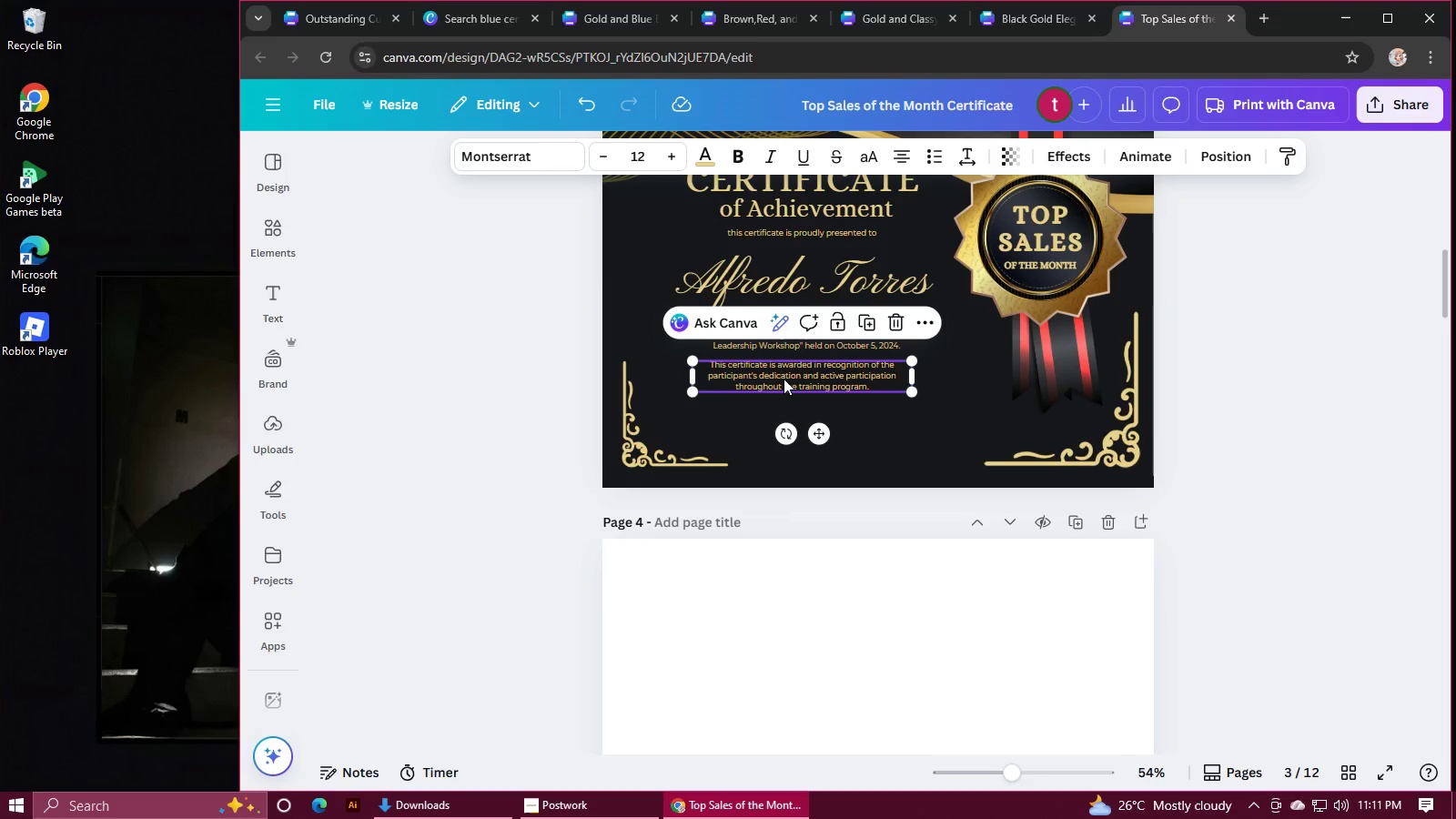 
key(Backspace)
 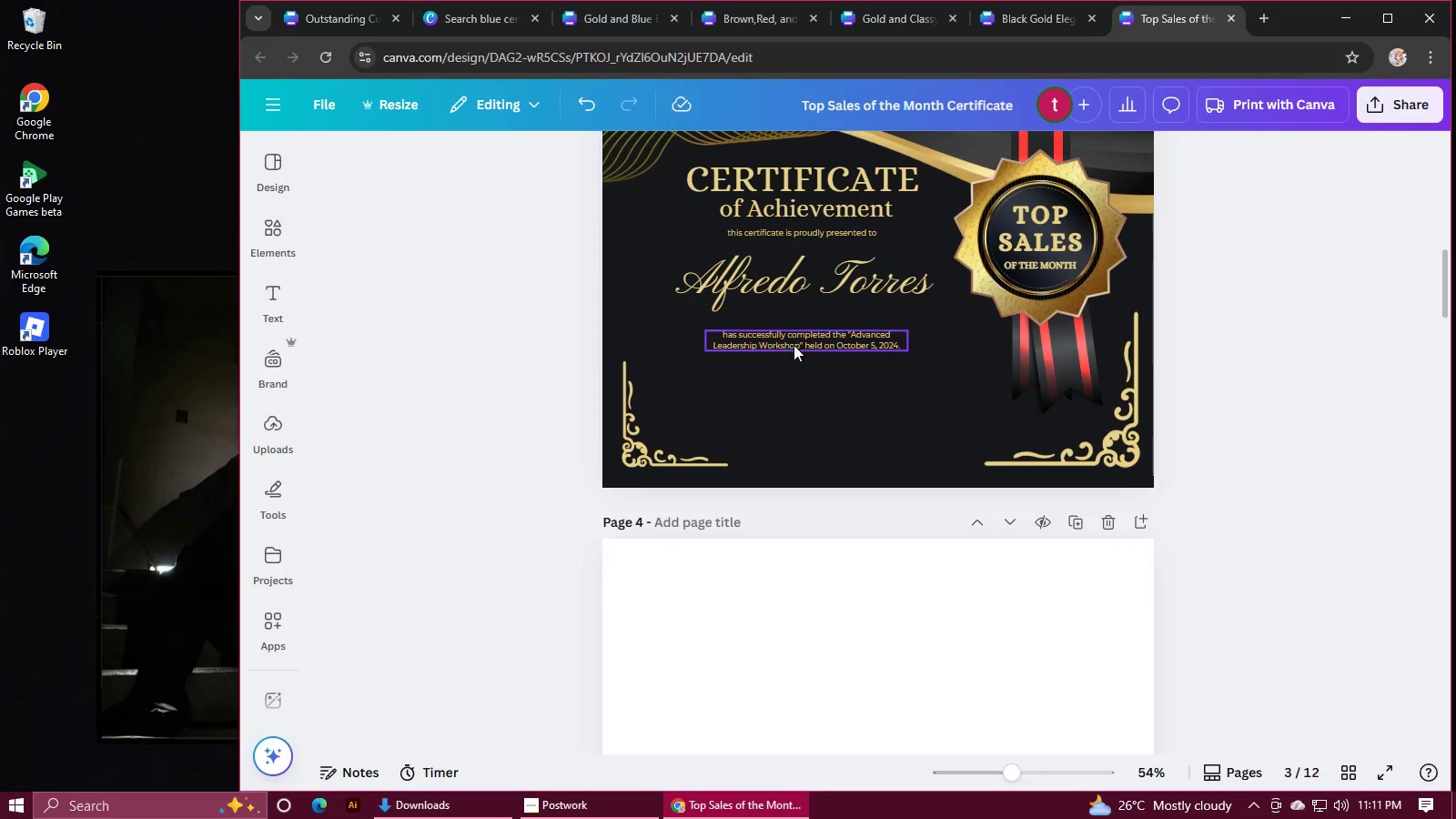 
double_click([794, 343])
 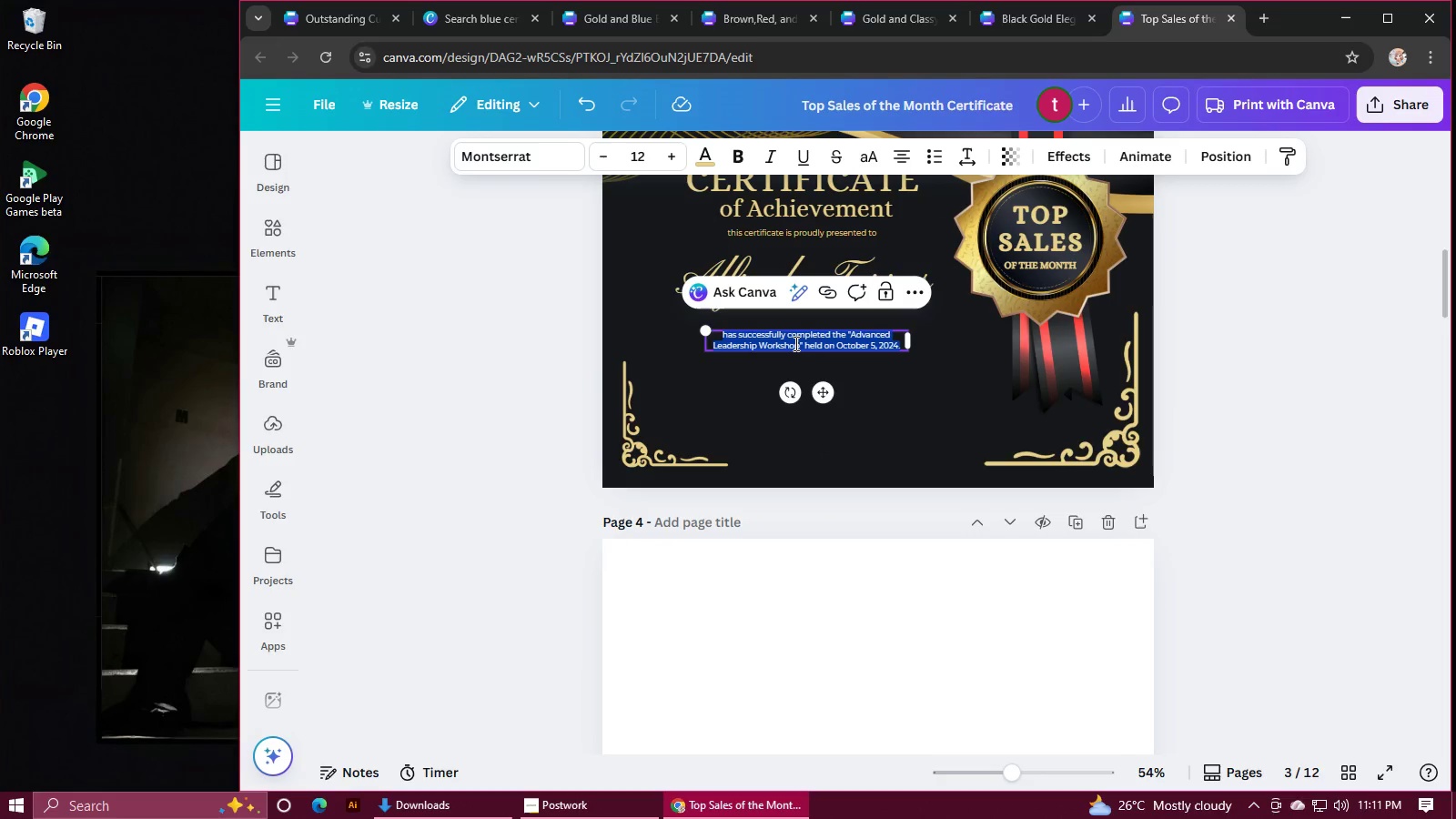 
key(Control+V)
 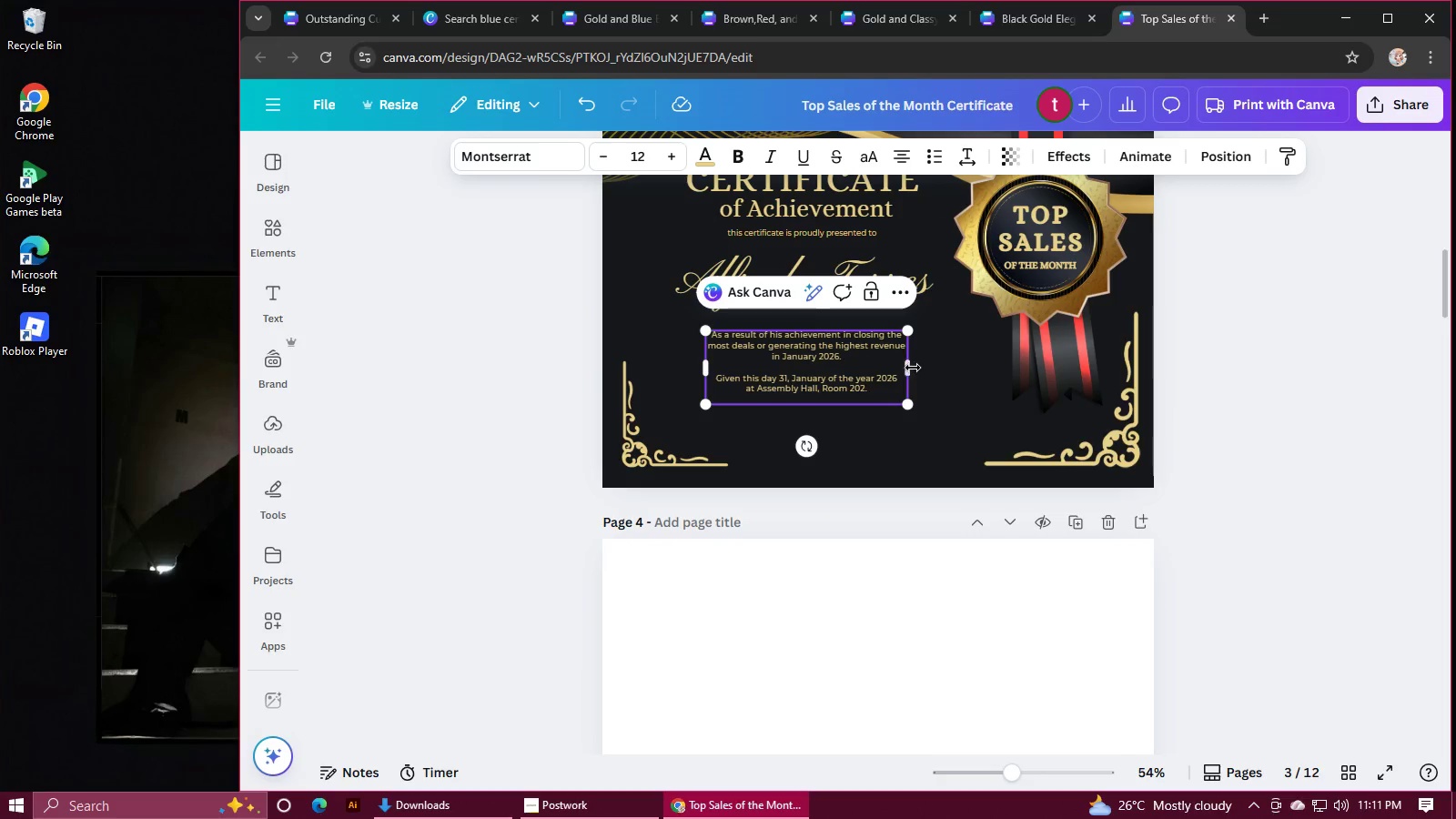 
left_click_drag(start_coordinate=[913, 367], to_coordinate=[999, 369])
 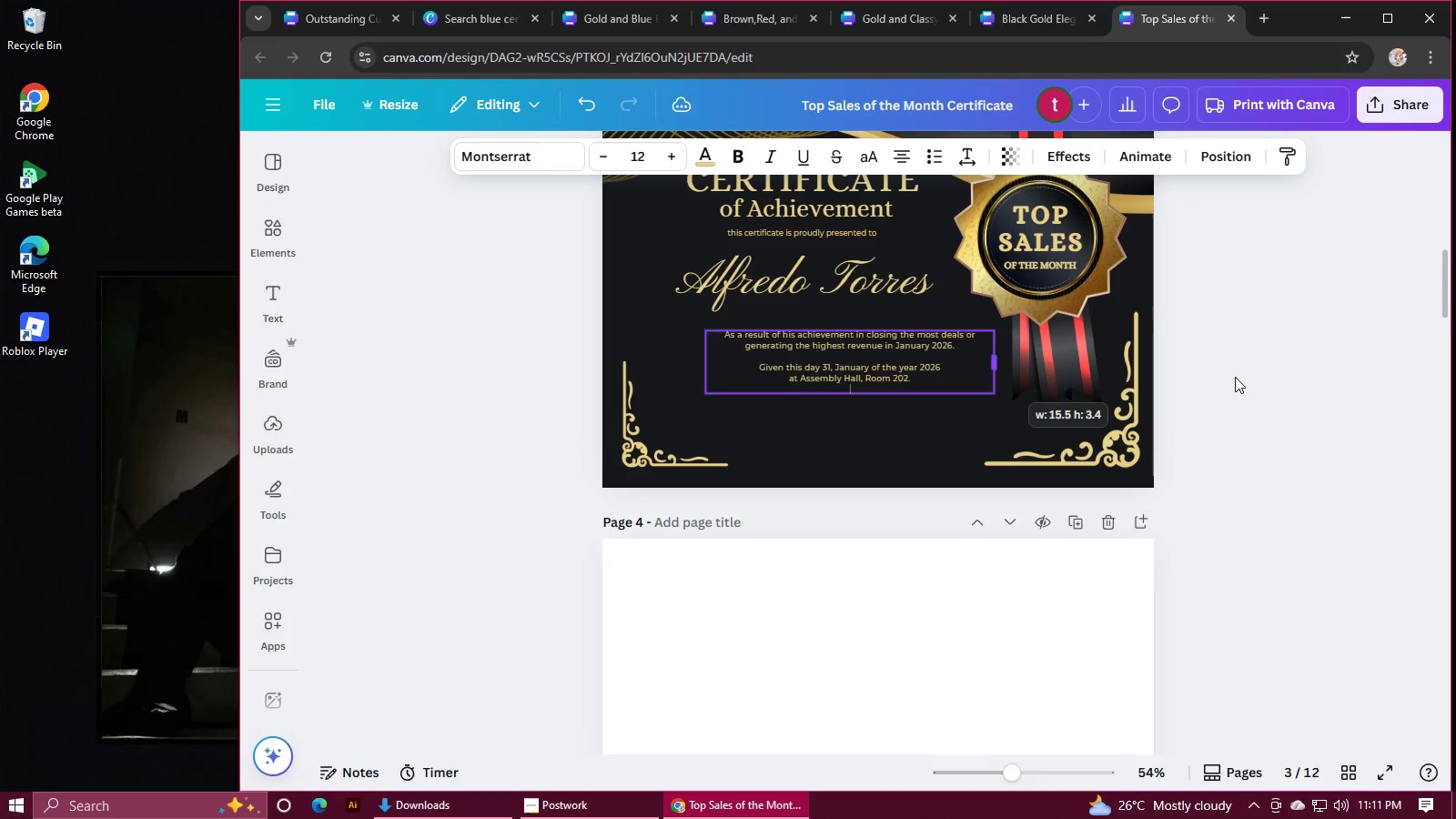 
left_click([1266, 380])
 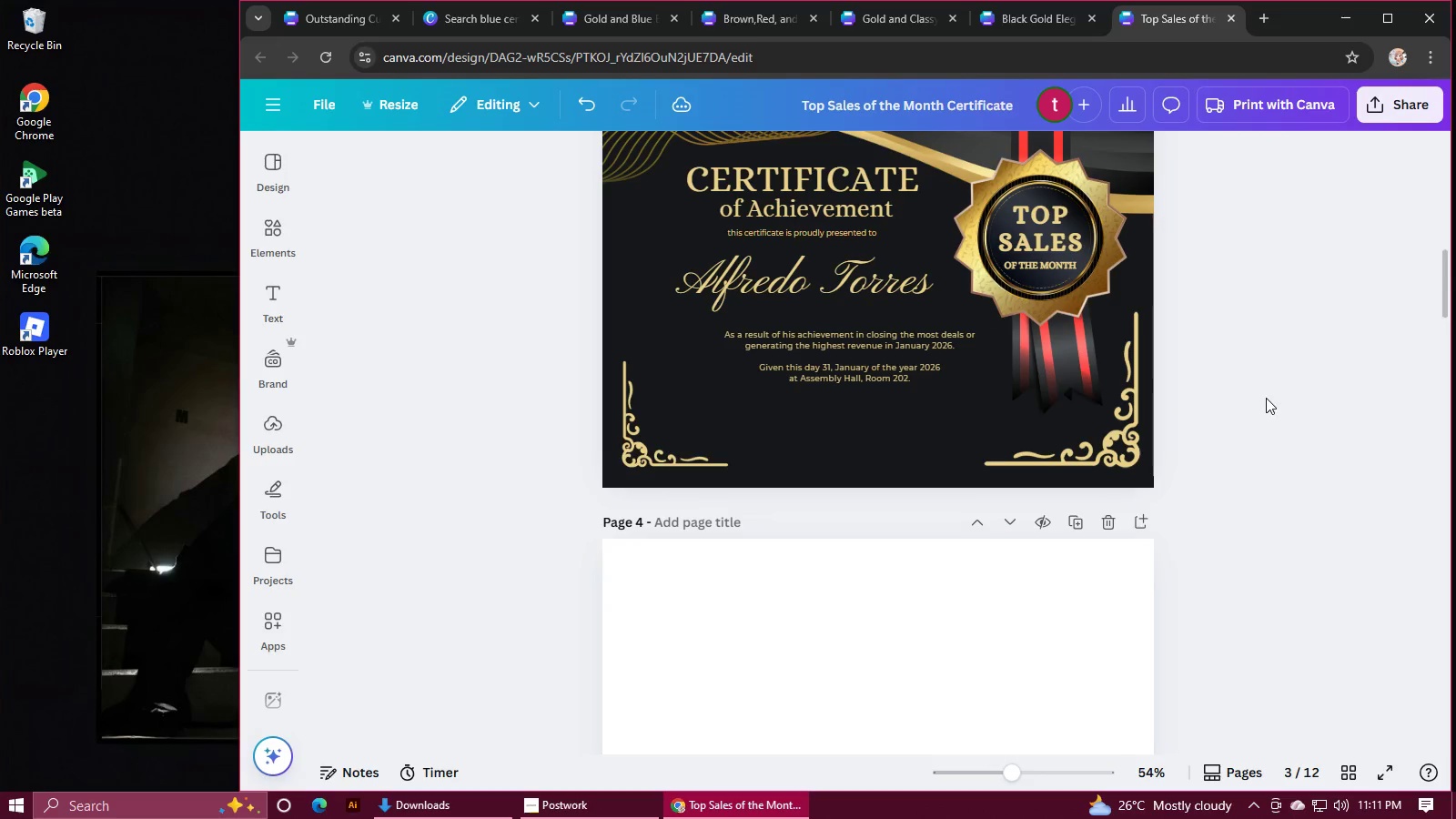 
scroll: coordinate [1266, 398], scroll_direction: up, amount: 1.0
 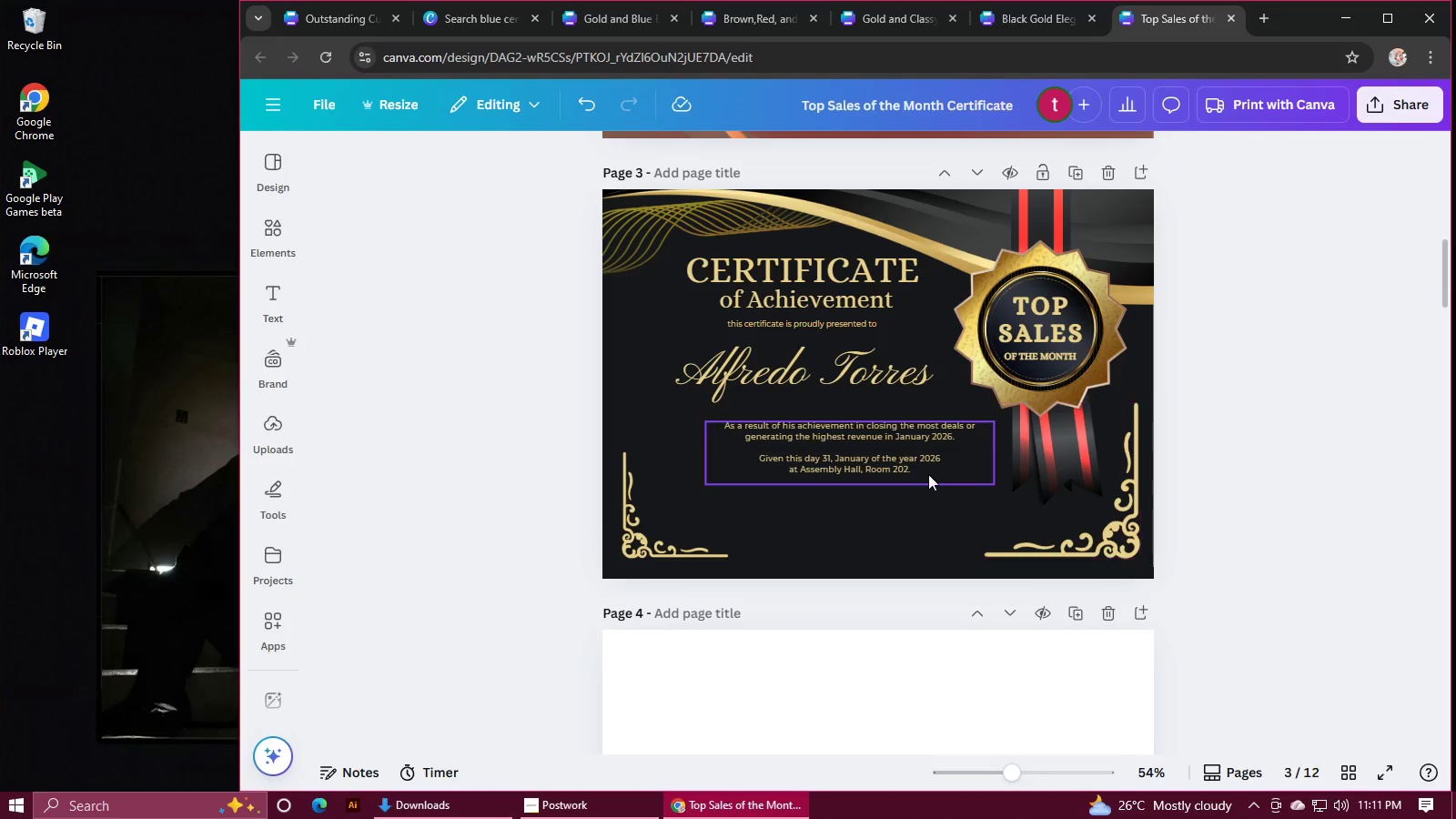 
left_click_drag(start_coordinate=[910, 469], to_coordinate=[911, 461])
 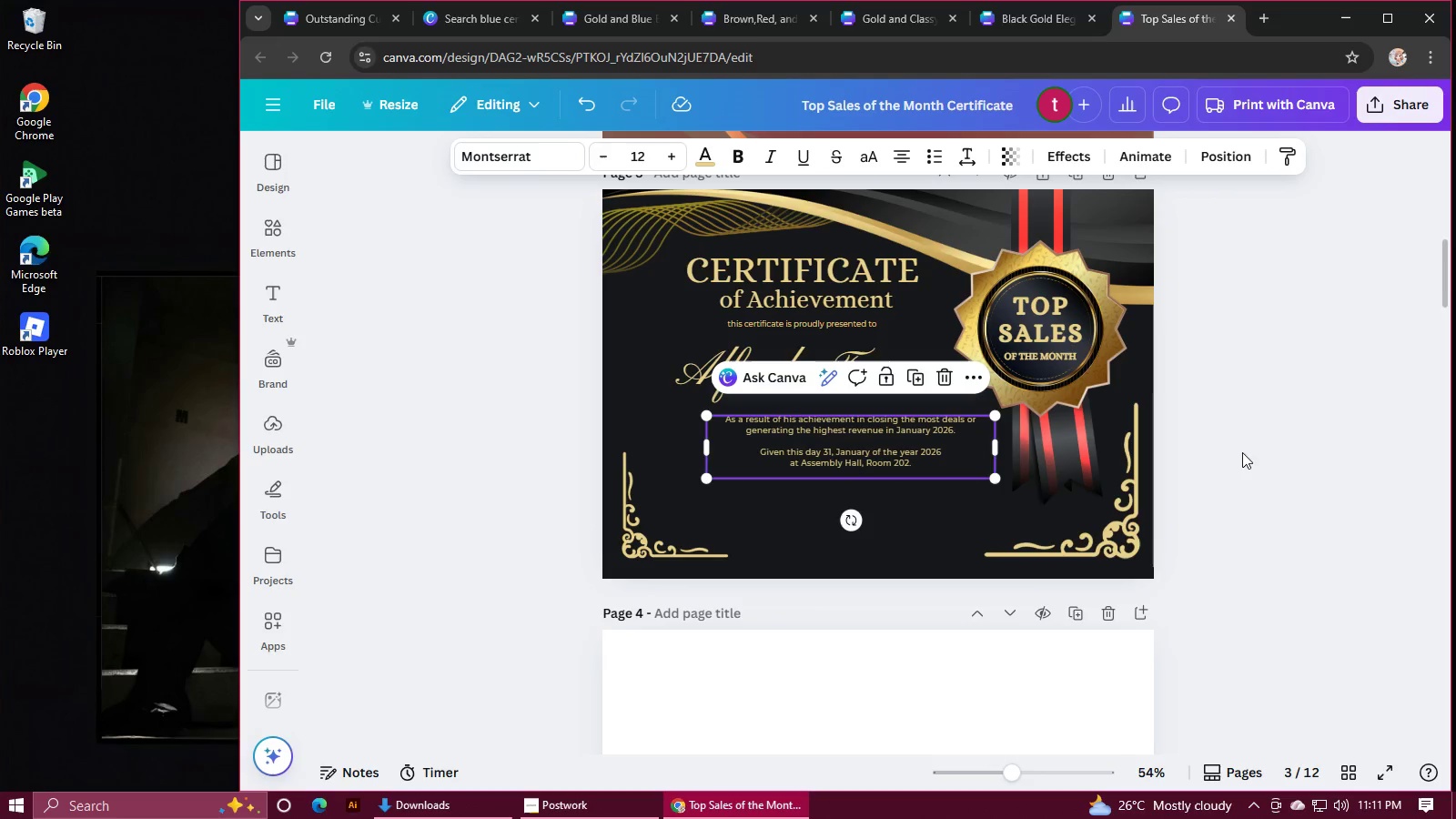 
left_click([1251, 452])
 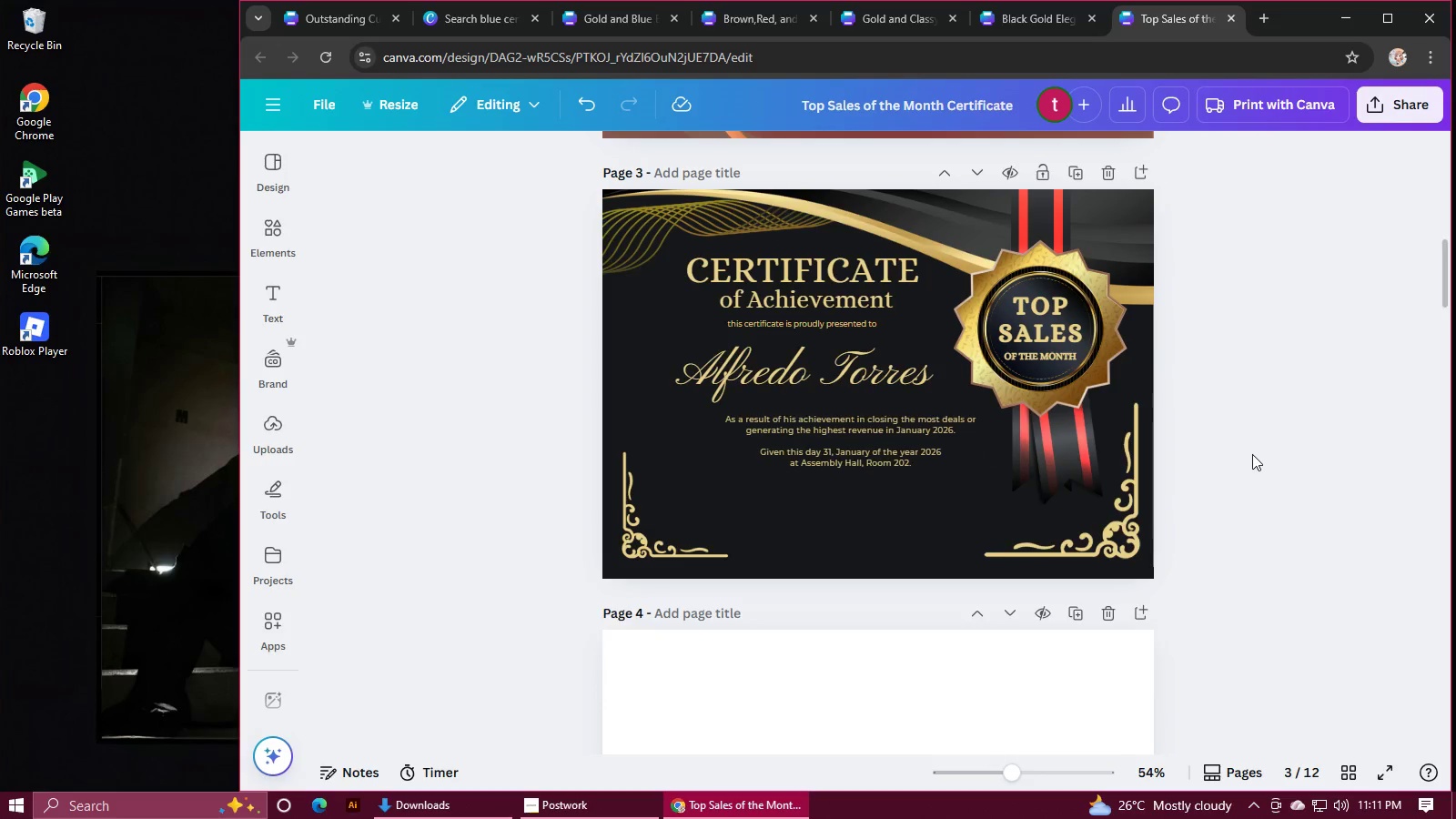 
scroll: coordinate [1252, 454], scroll_direction: up, amount: 2.0
 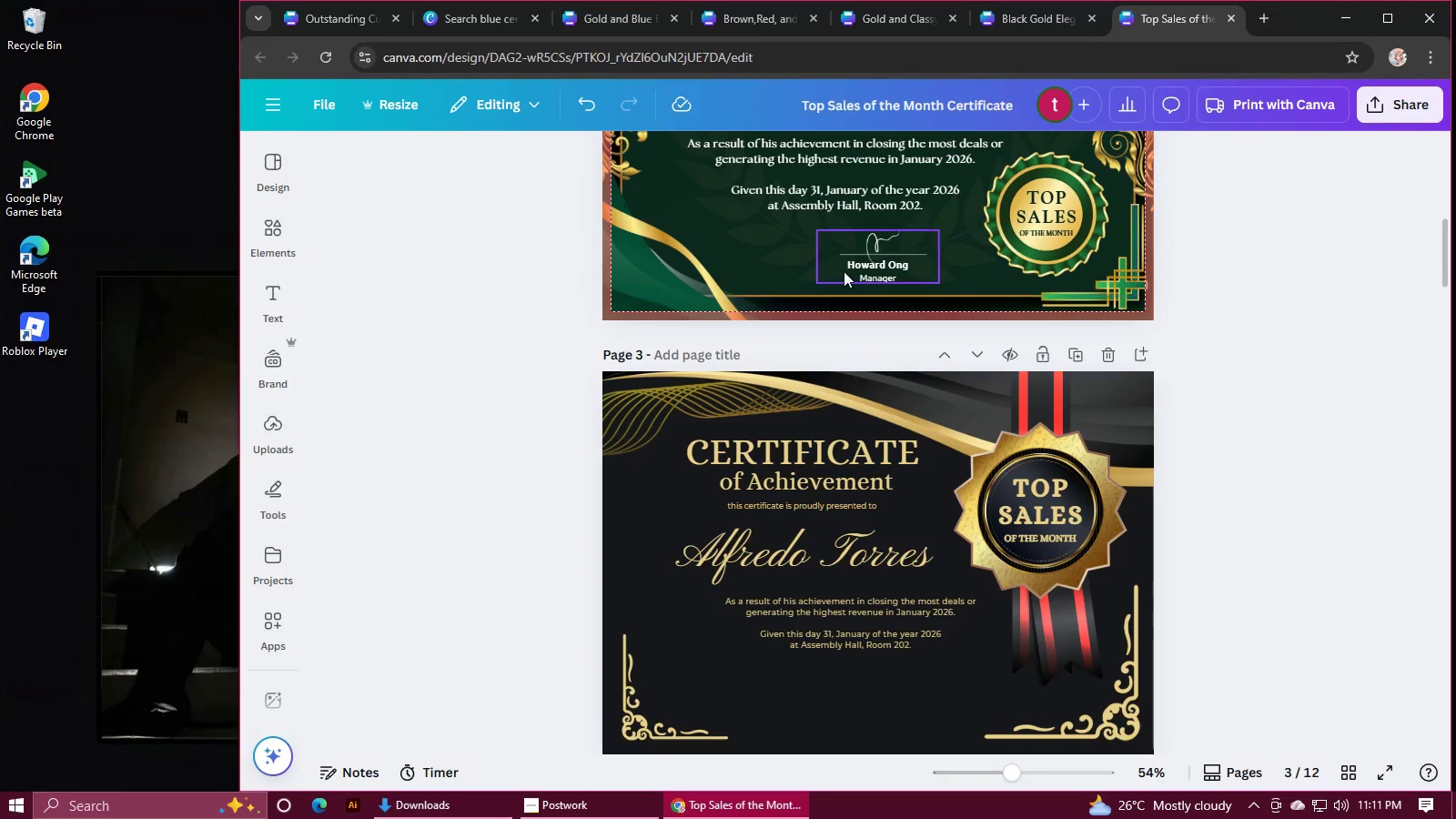 
left_click([870, 248])
 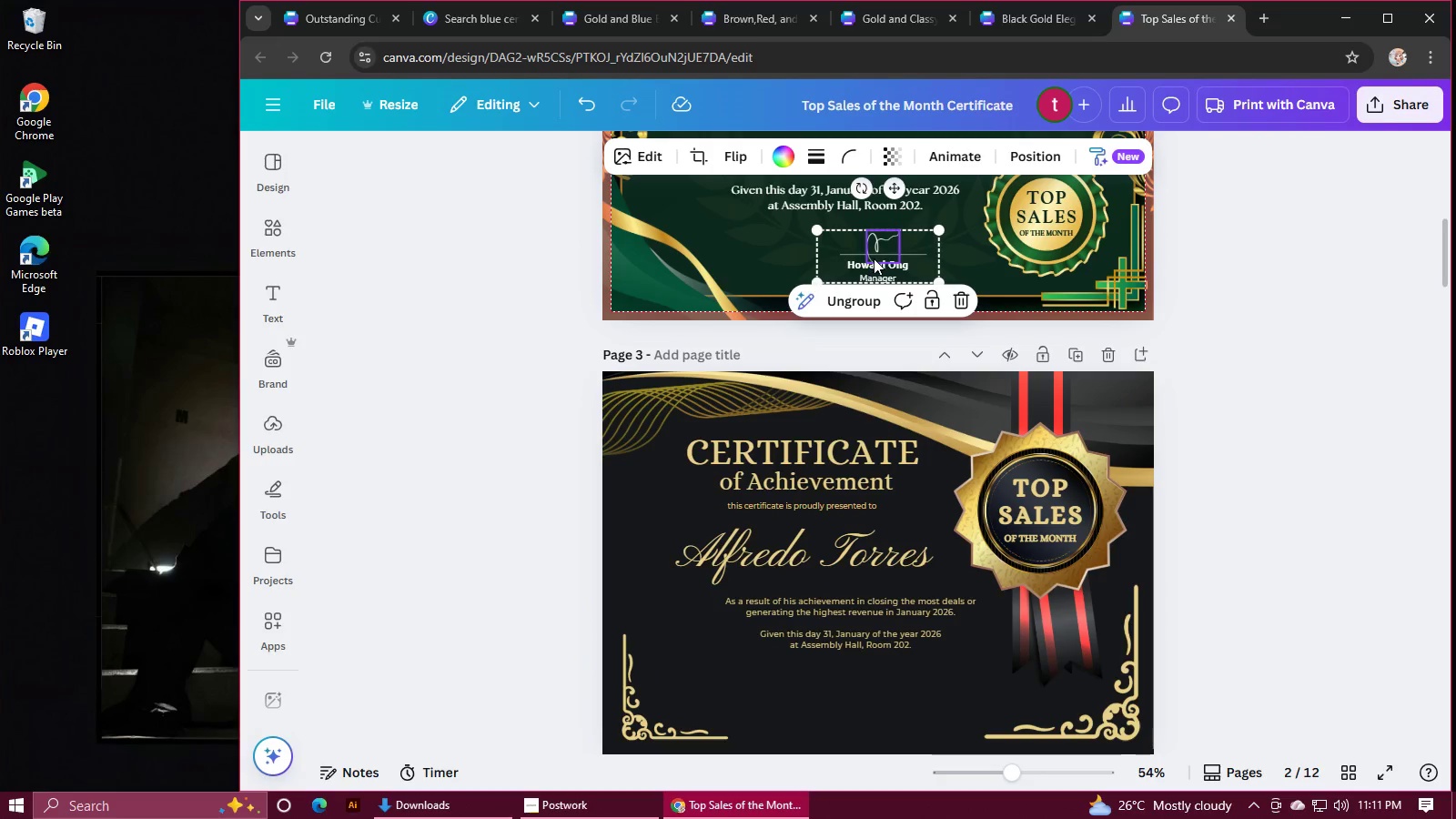 
hold_key(key=ShiftLeft, duration=1.33)
left_click([856, 274])
 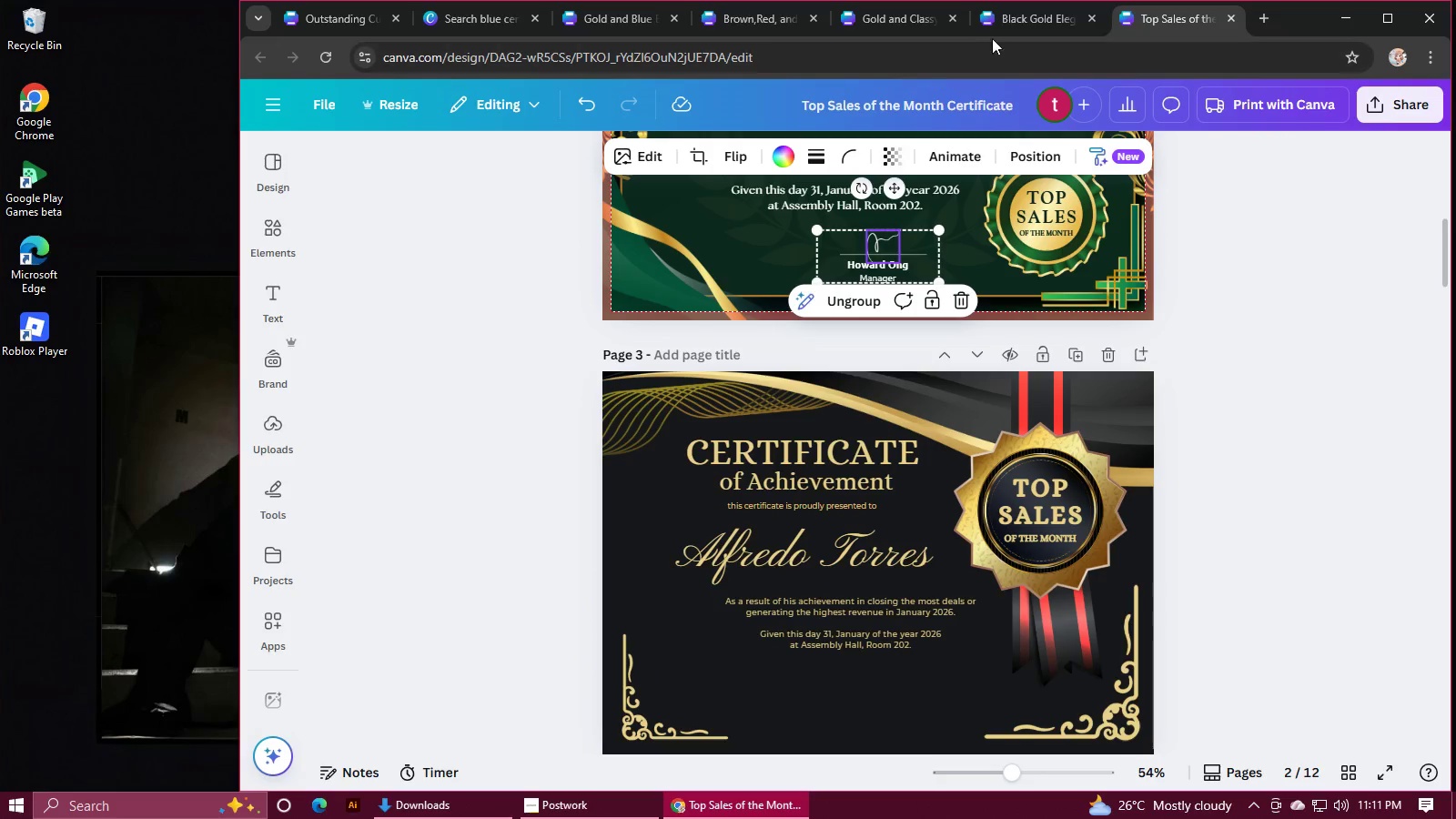 
left_click([1019, 24])
 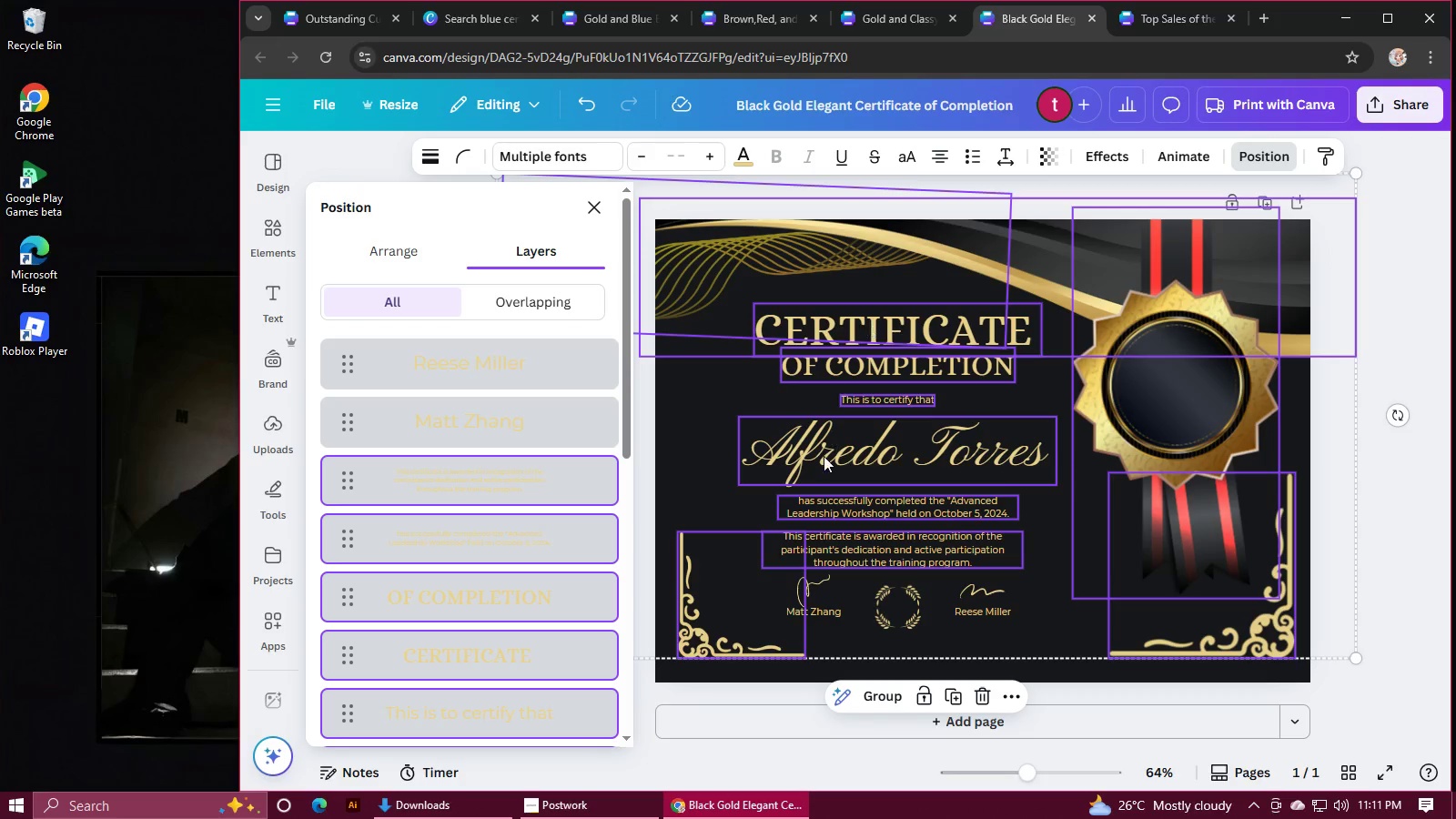 
scroll: coordinate [824, 456], scroll_direction: down, amount: 1.0
 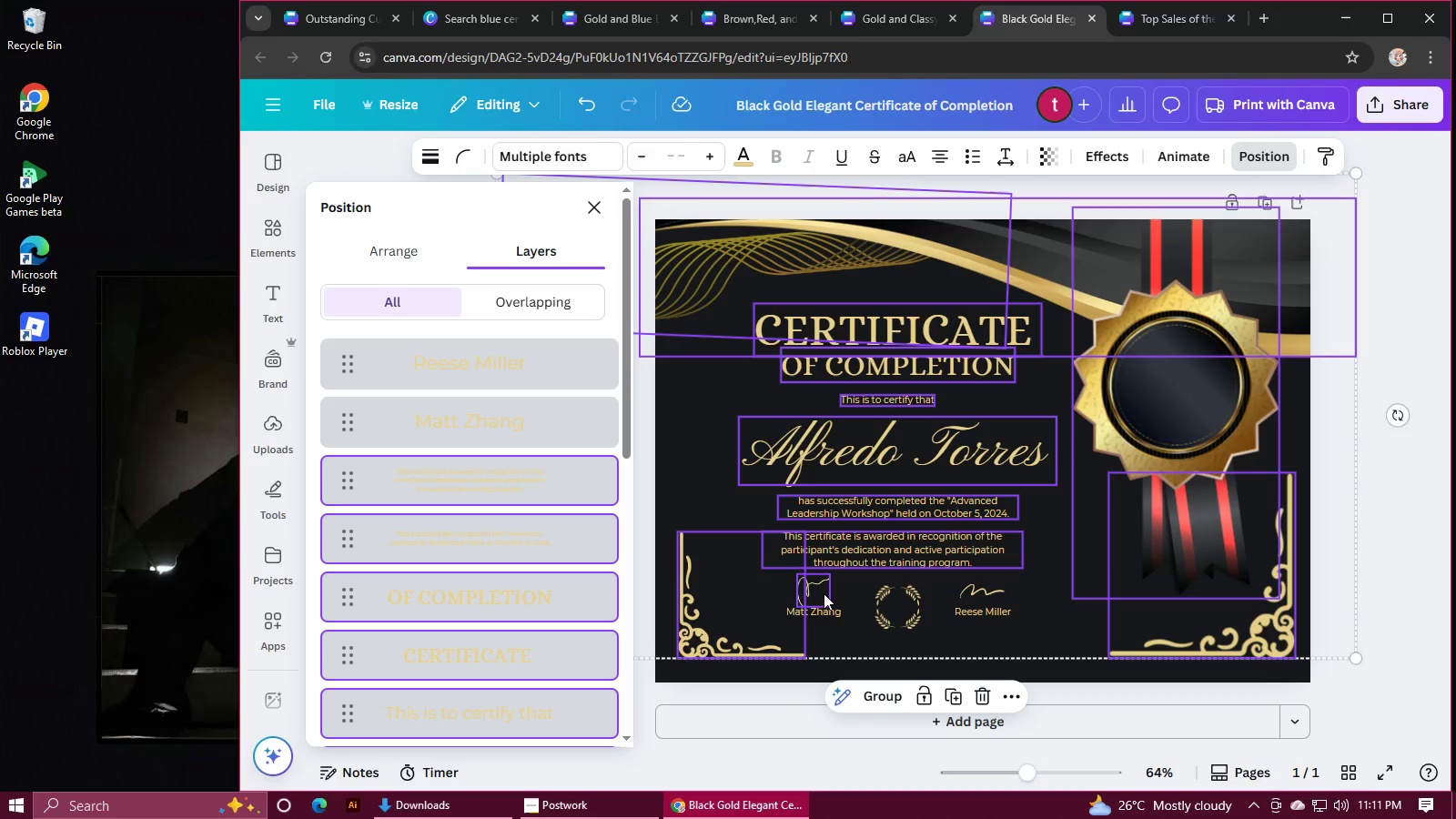 
left_click([820, 590])
 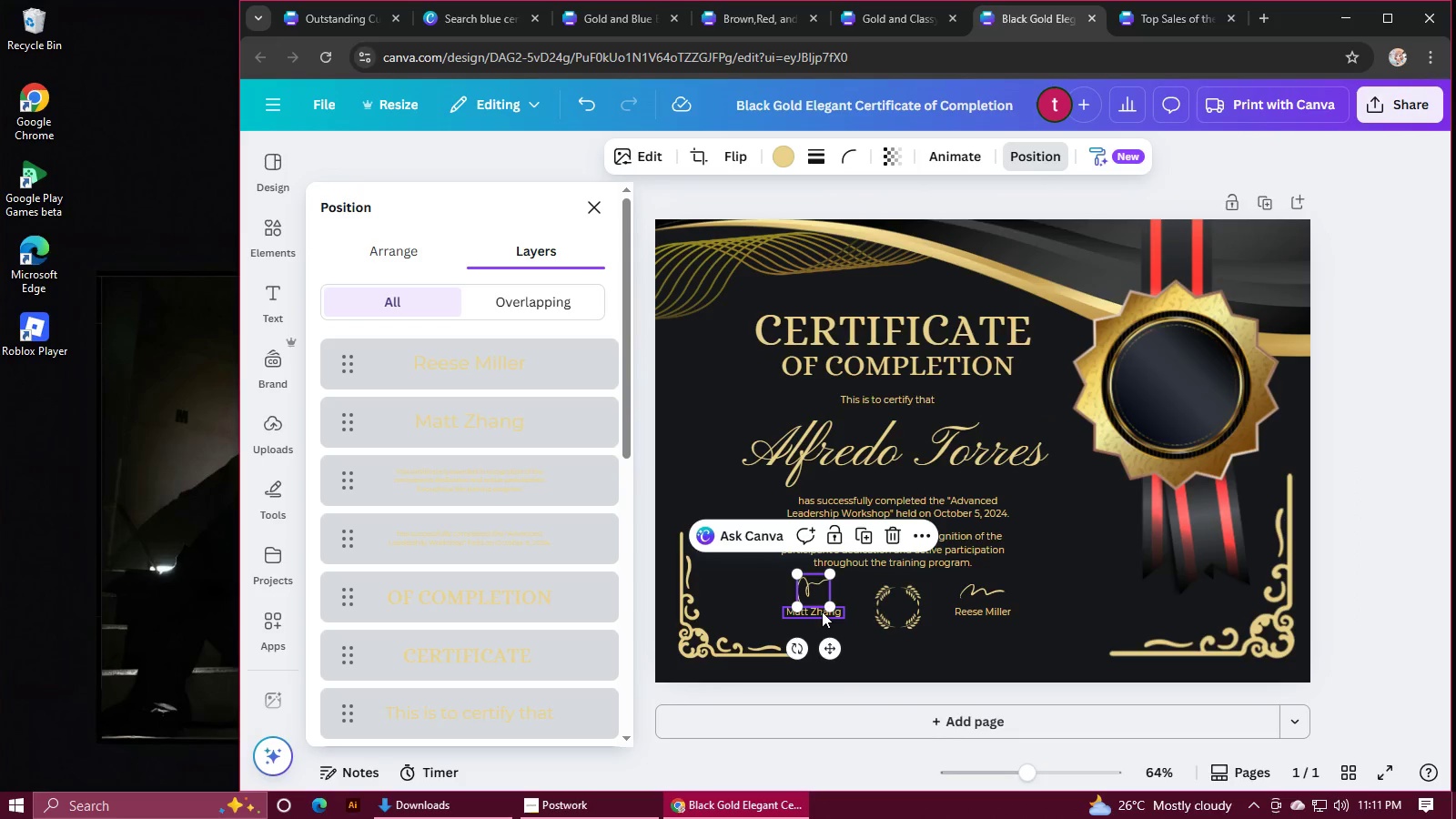 
hold_key(key=ShiftLeft, duration=0.62)
left_click([822, 612])
 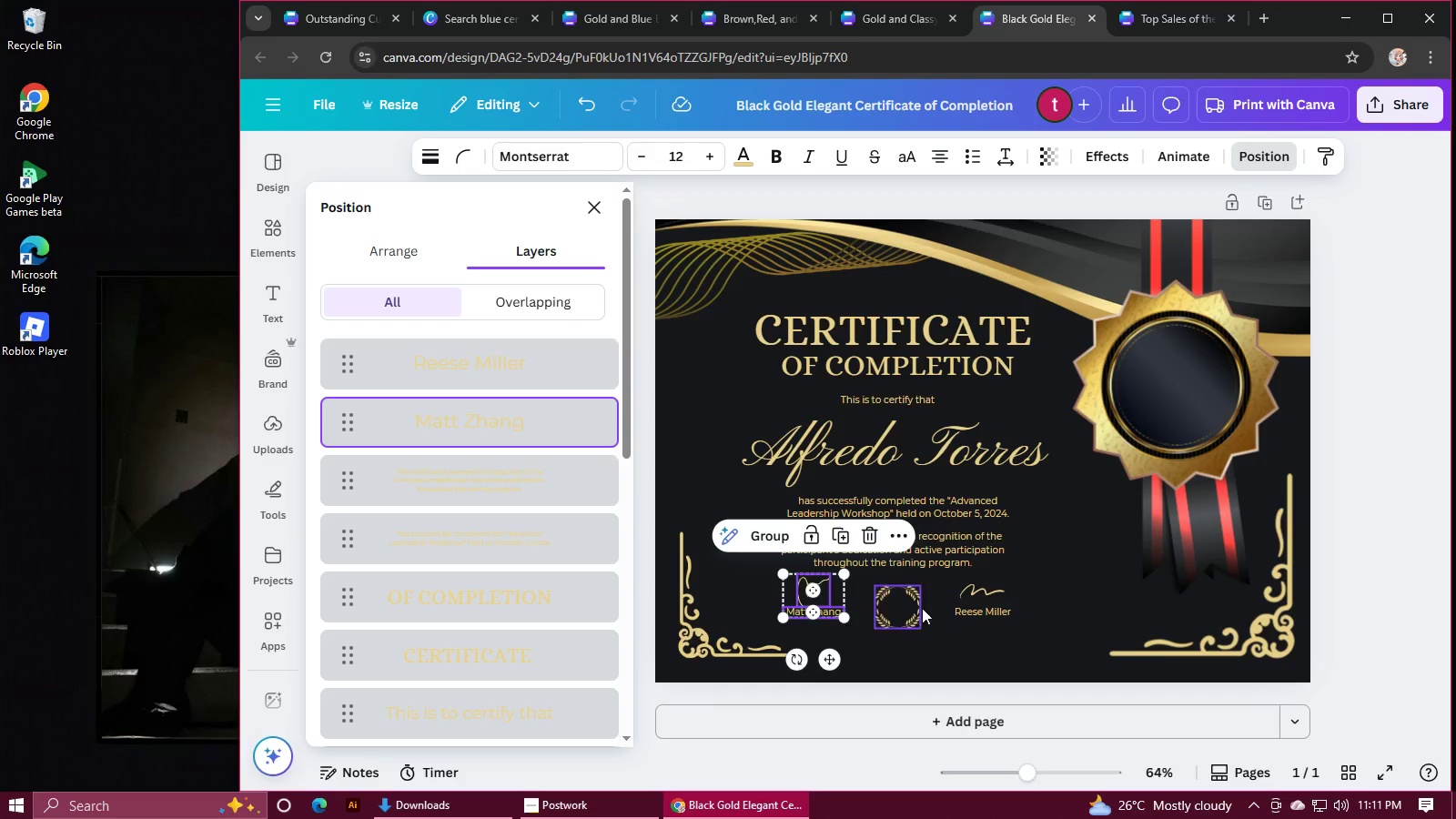 
key(Control+C)
 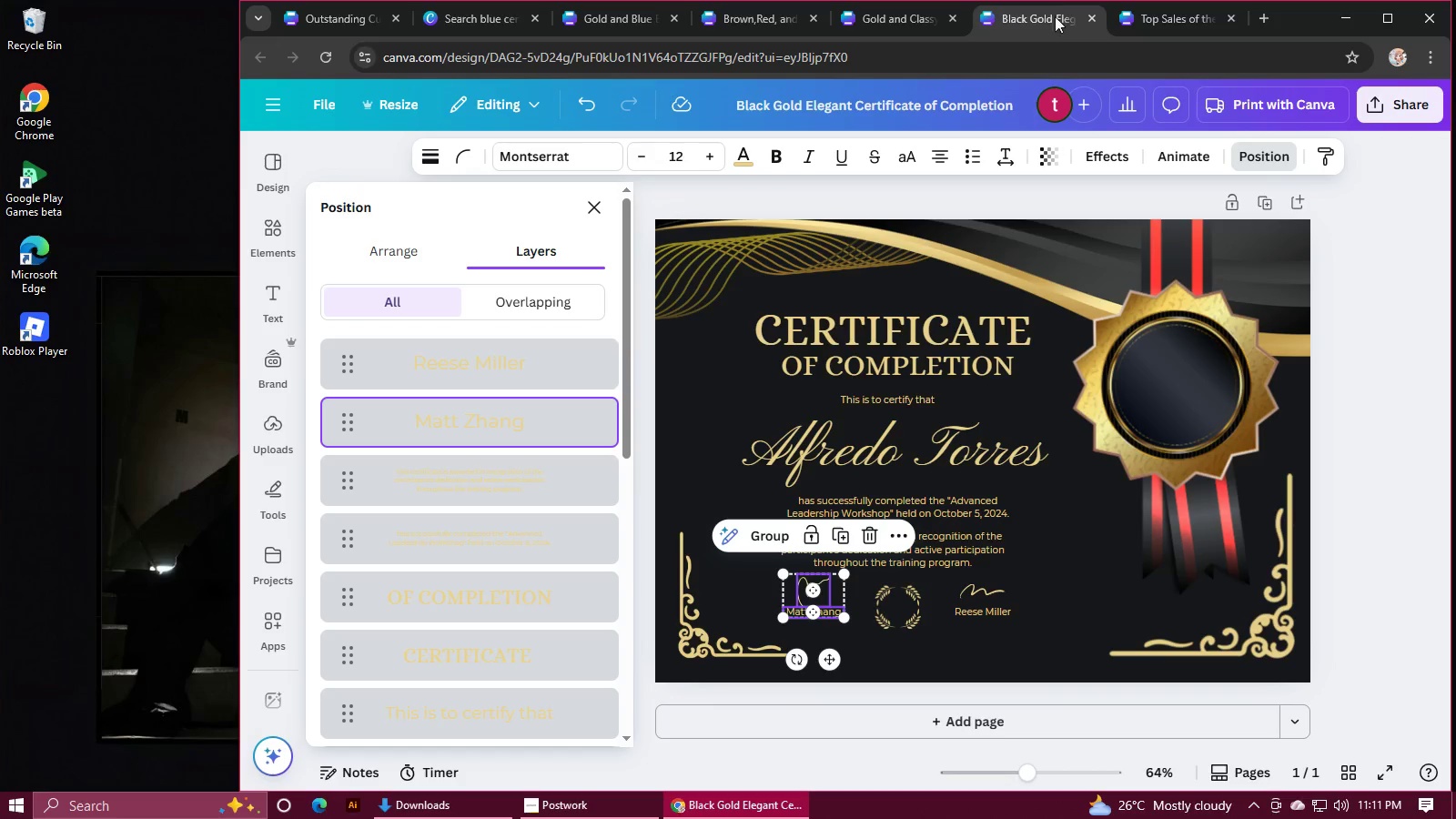 
left_click([1144, 32])
 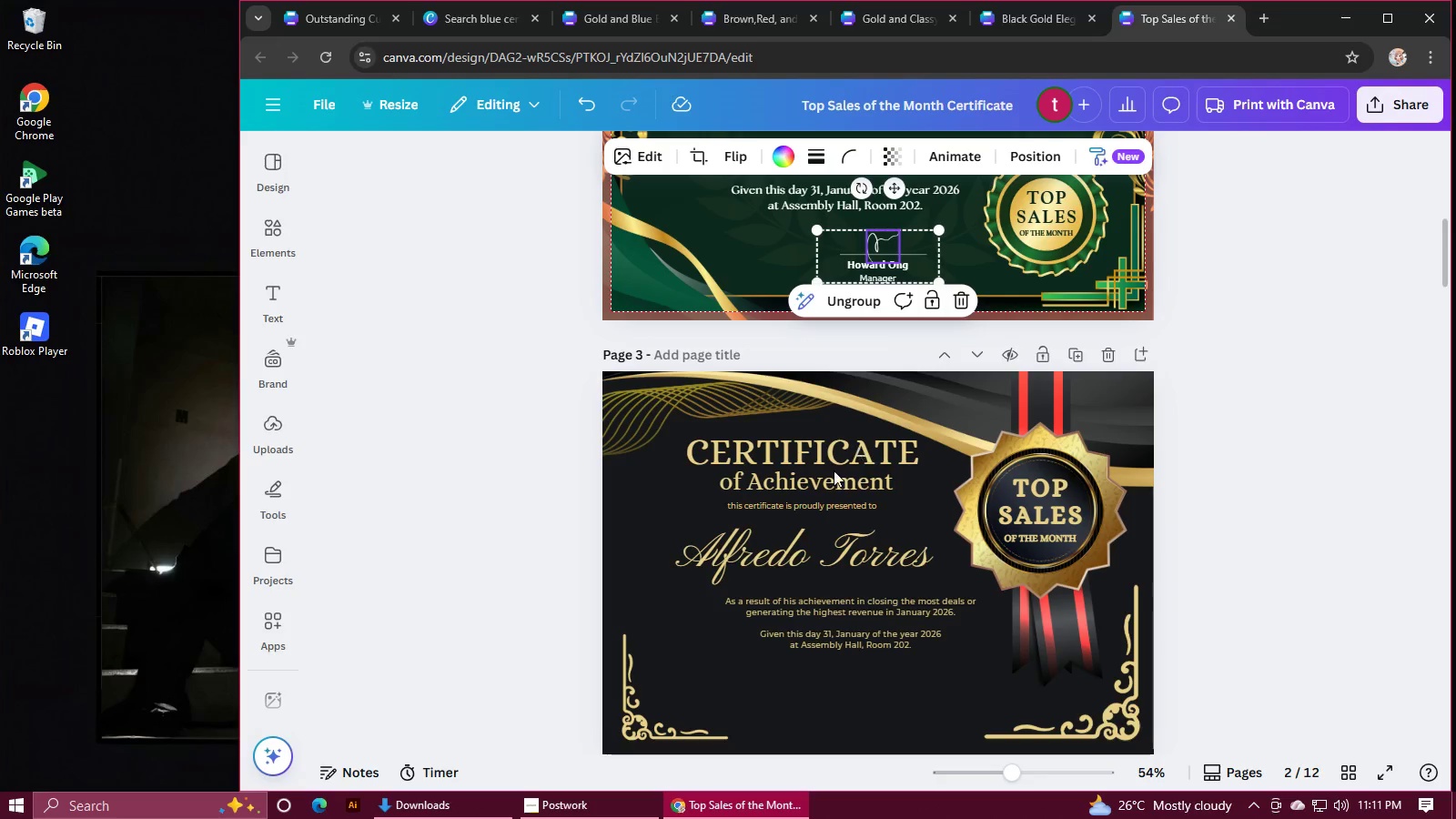 
scroll: coordinate [833, 472], scroll_direction: none, amount: 0.0
 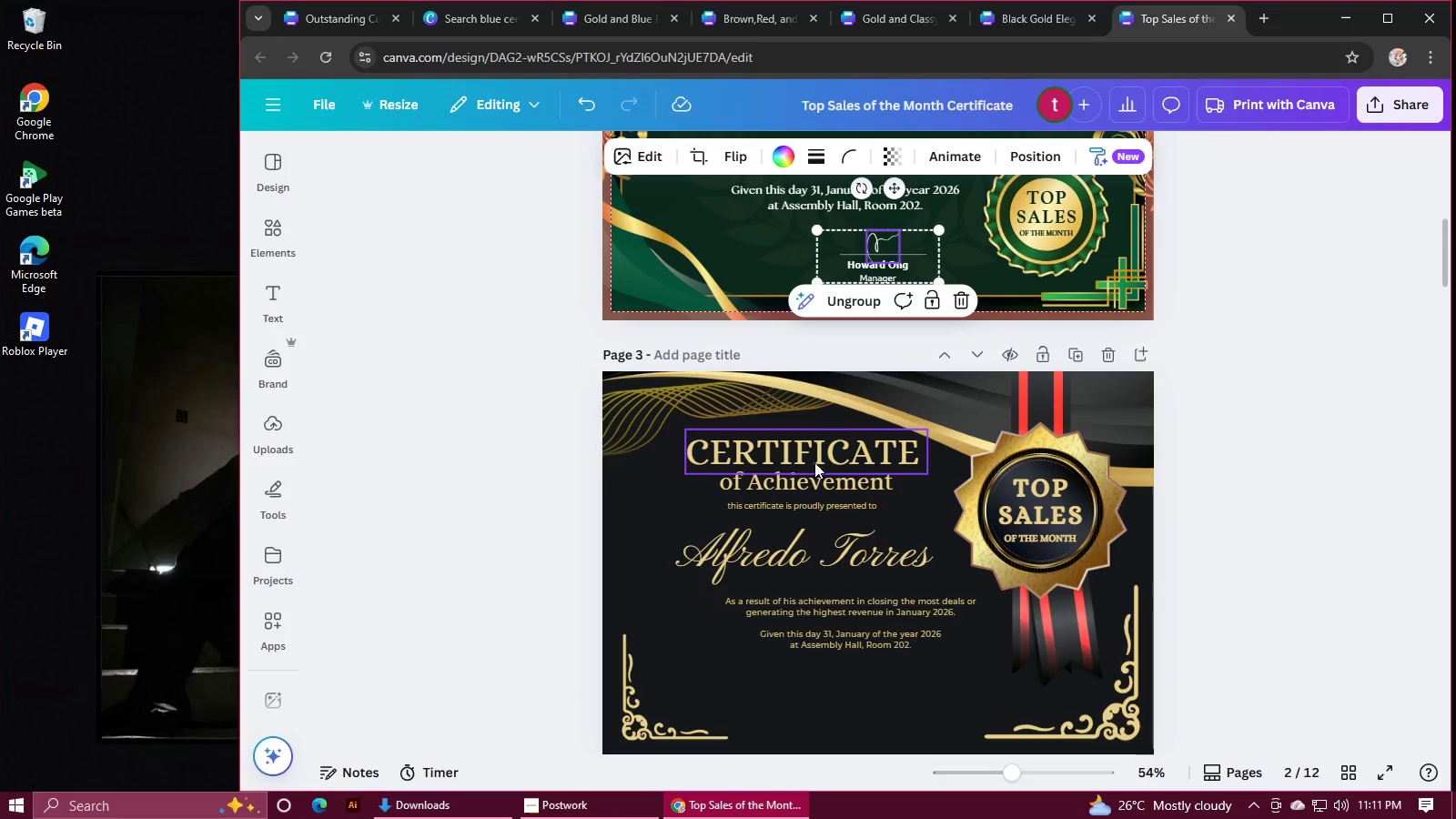 
key(Control+V)
 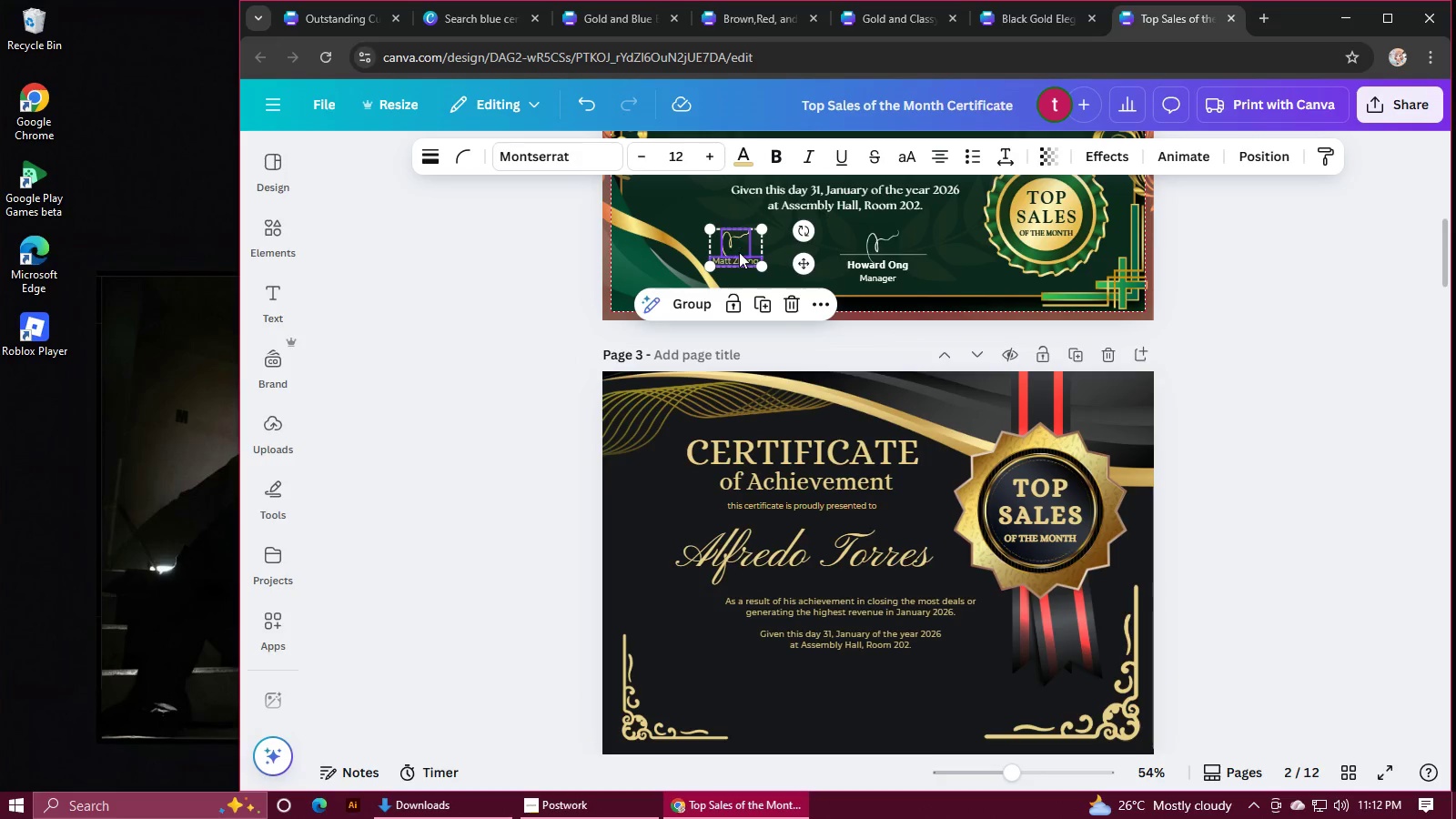 
left_click_drag(start_coordinate=[745, 252], to_coordinate=[779, 253])
 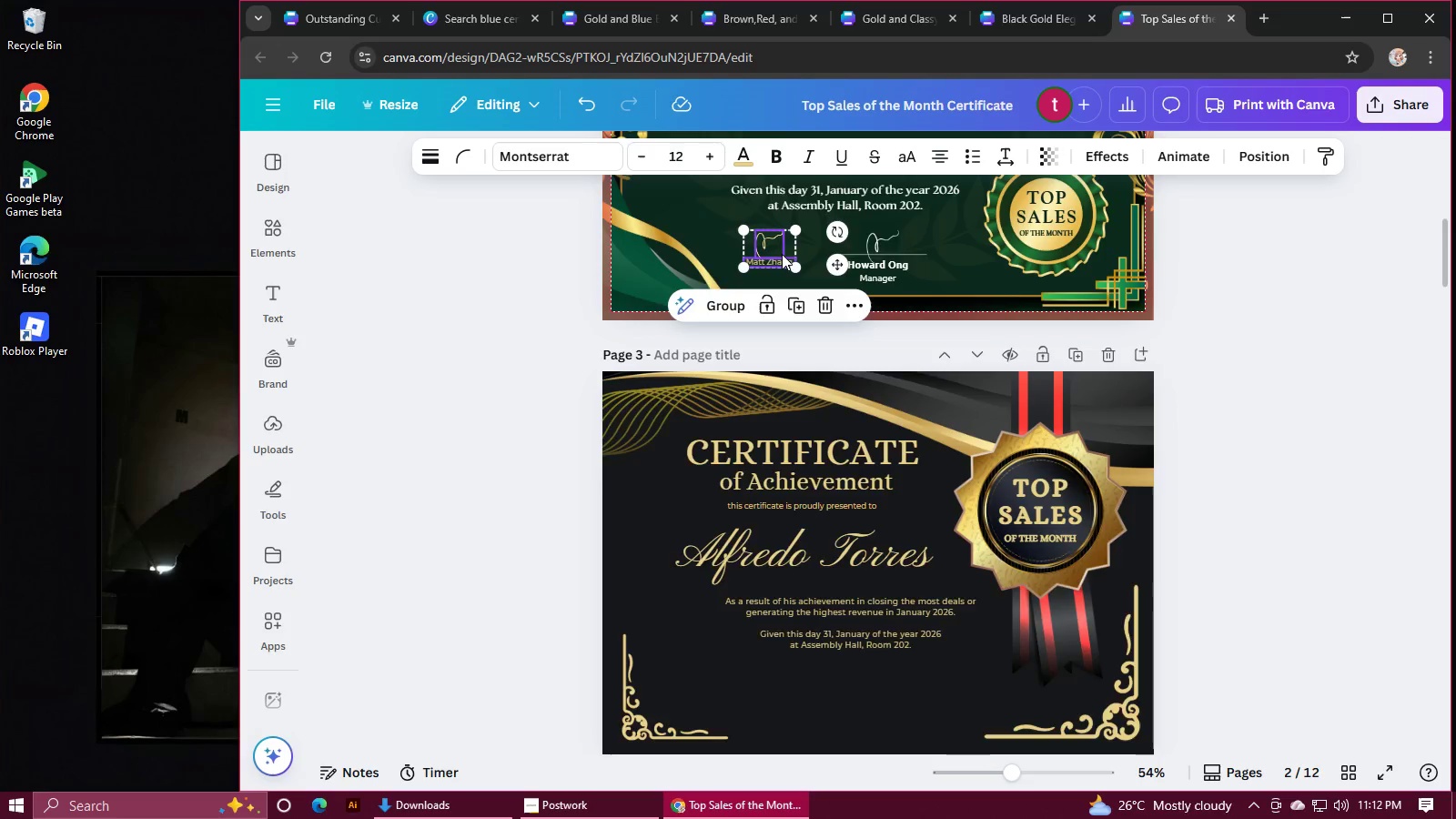 
hold_key(key=ControlLeft, duration=0.83)
scroll: coordinate [783, 255], scroll_direction: up, amount: 3.0
 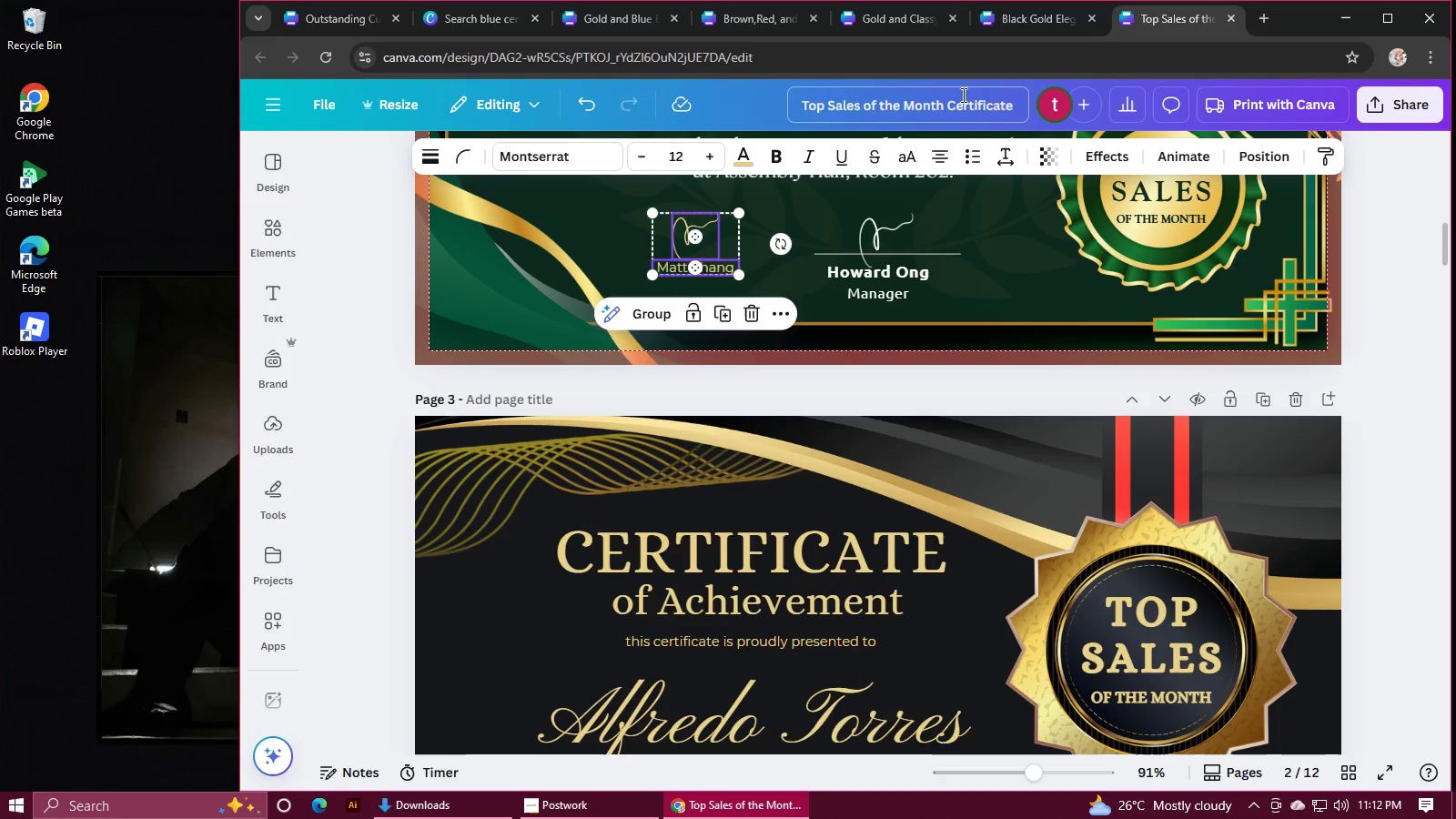 
left_click([1016, 35])
 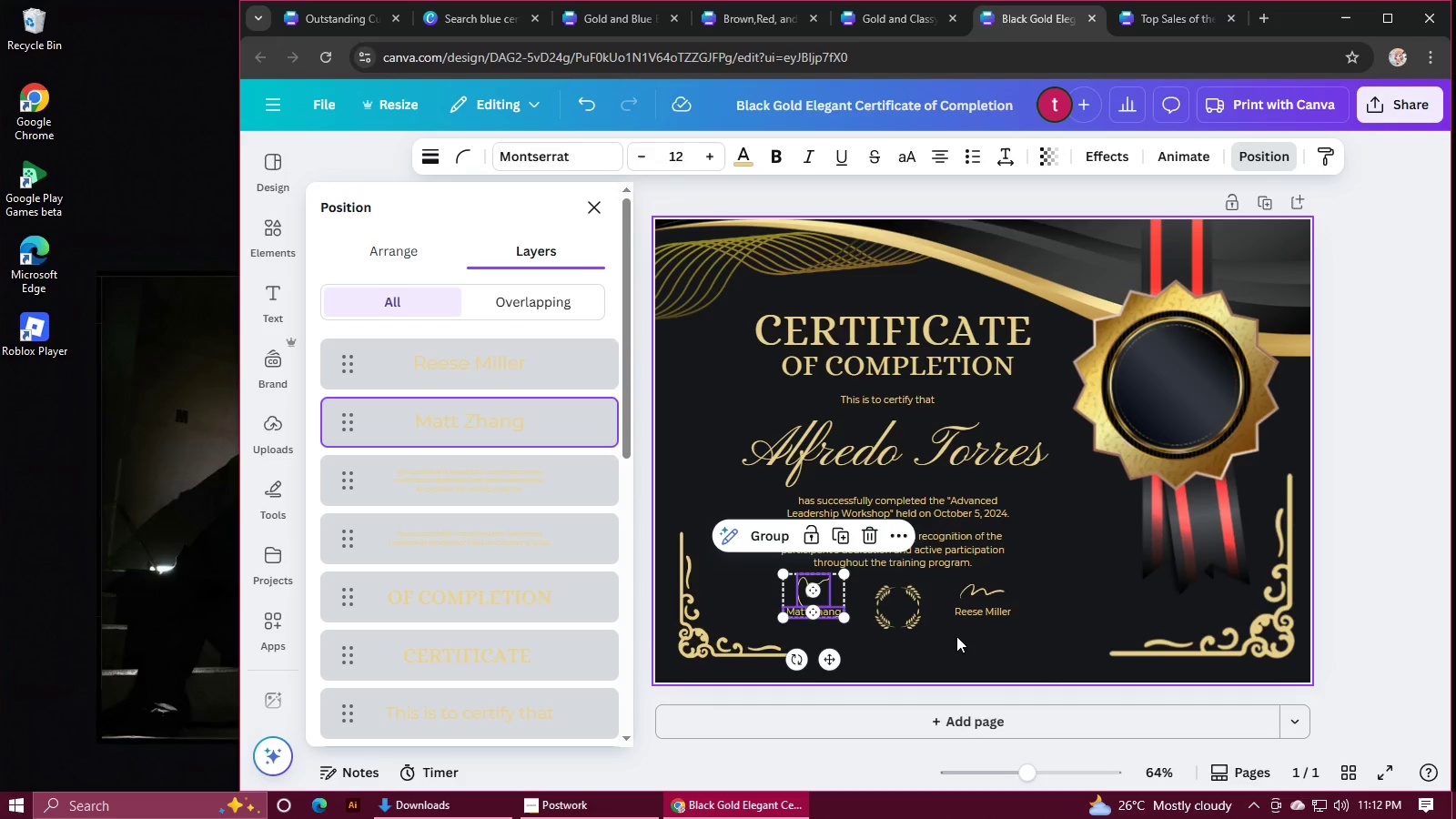 
left_click([966, 586])
 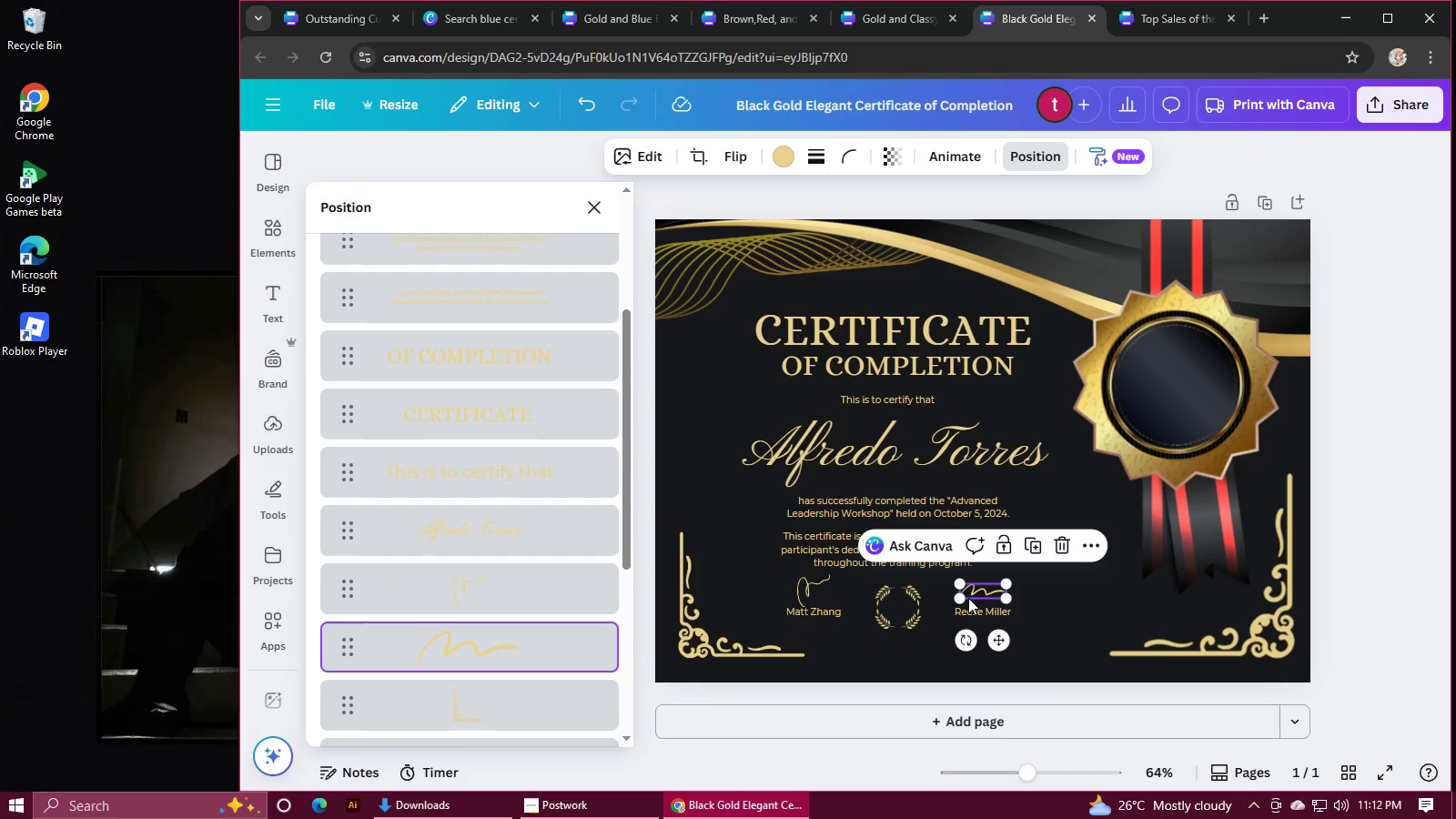 
hold_key(key=ShiftLeft, duration=0.71)
left_click([970, 608])
 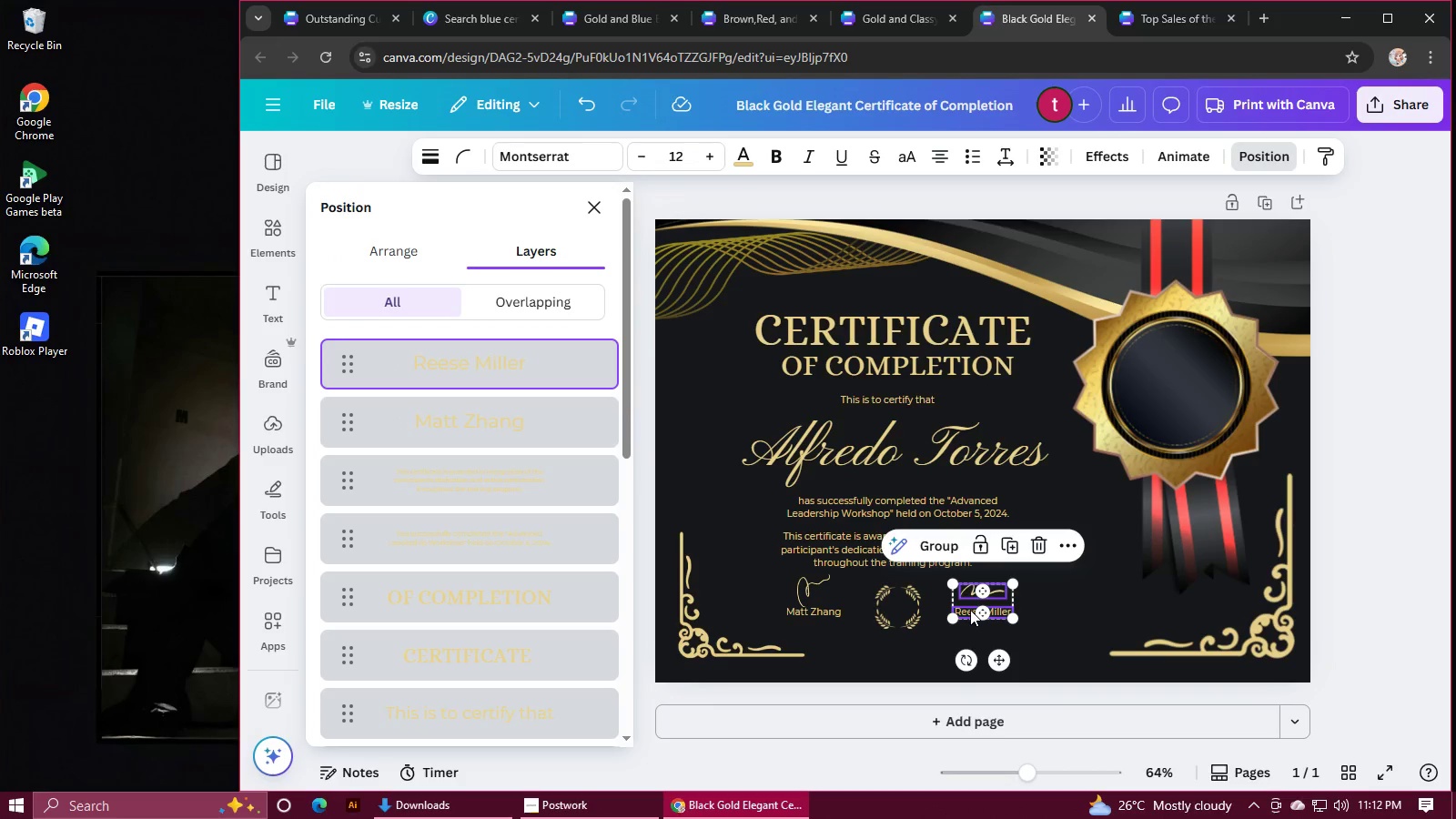 
key(Control+C)
 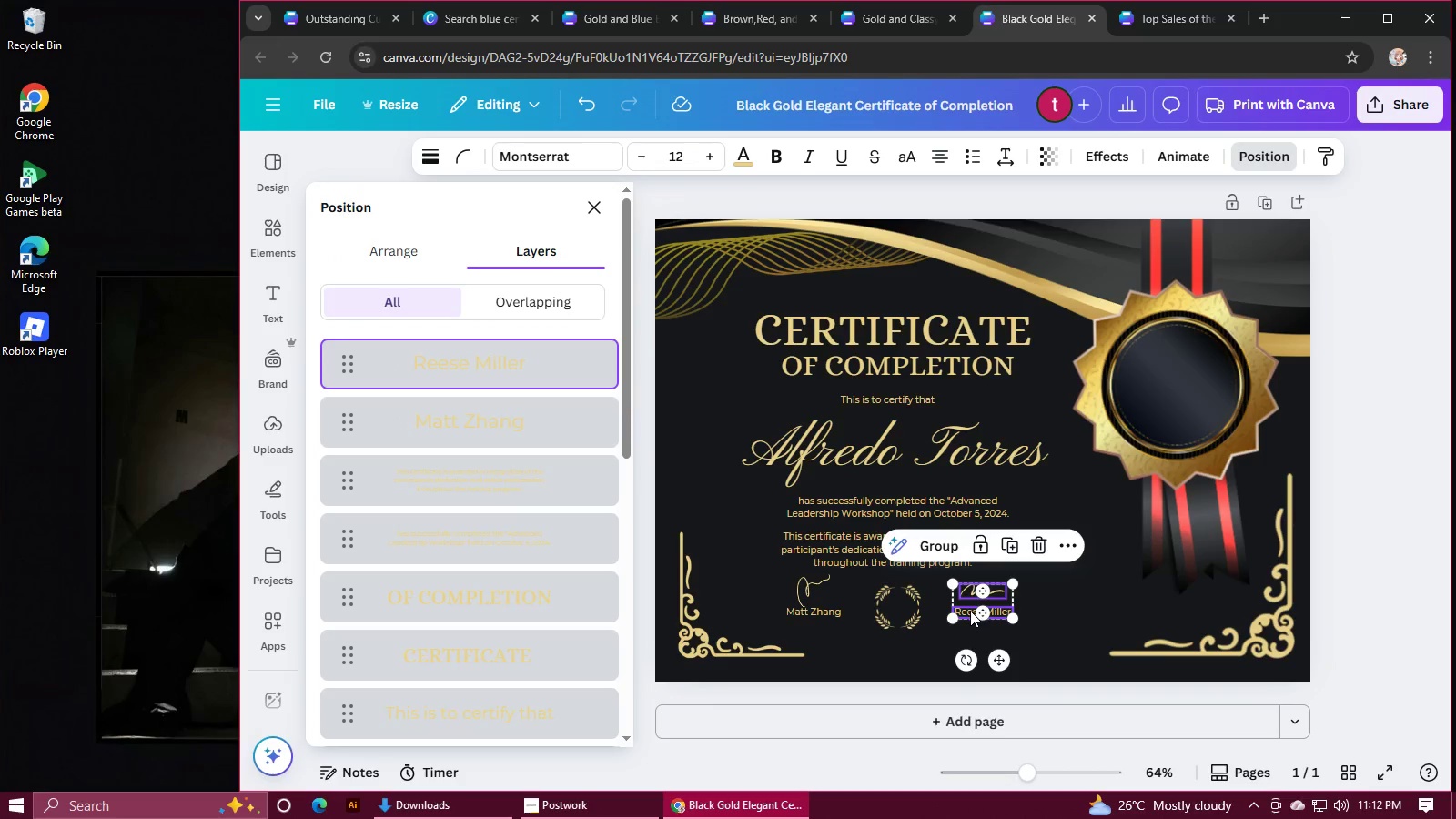 
left_click([749, 318])
 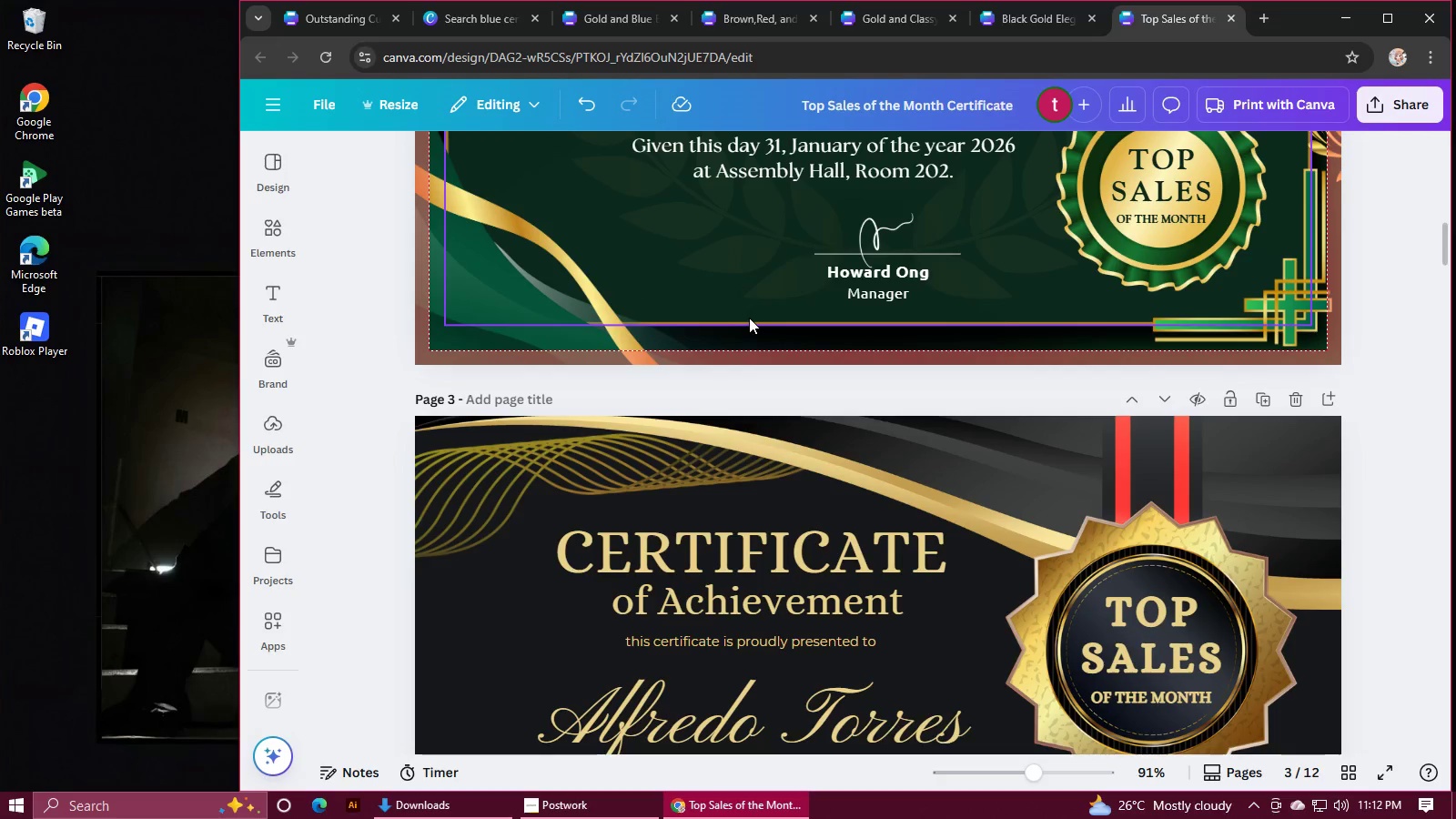 
key(Control+V)
 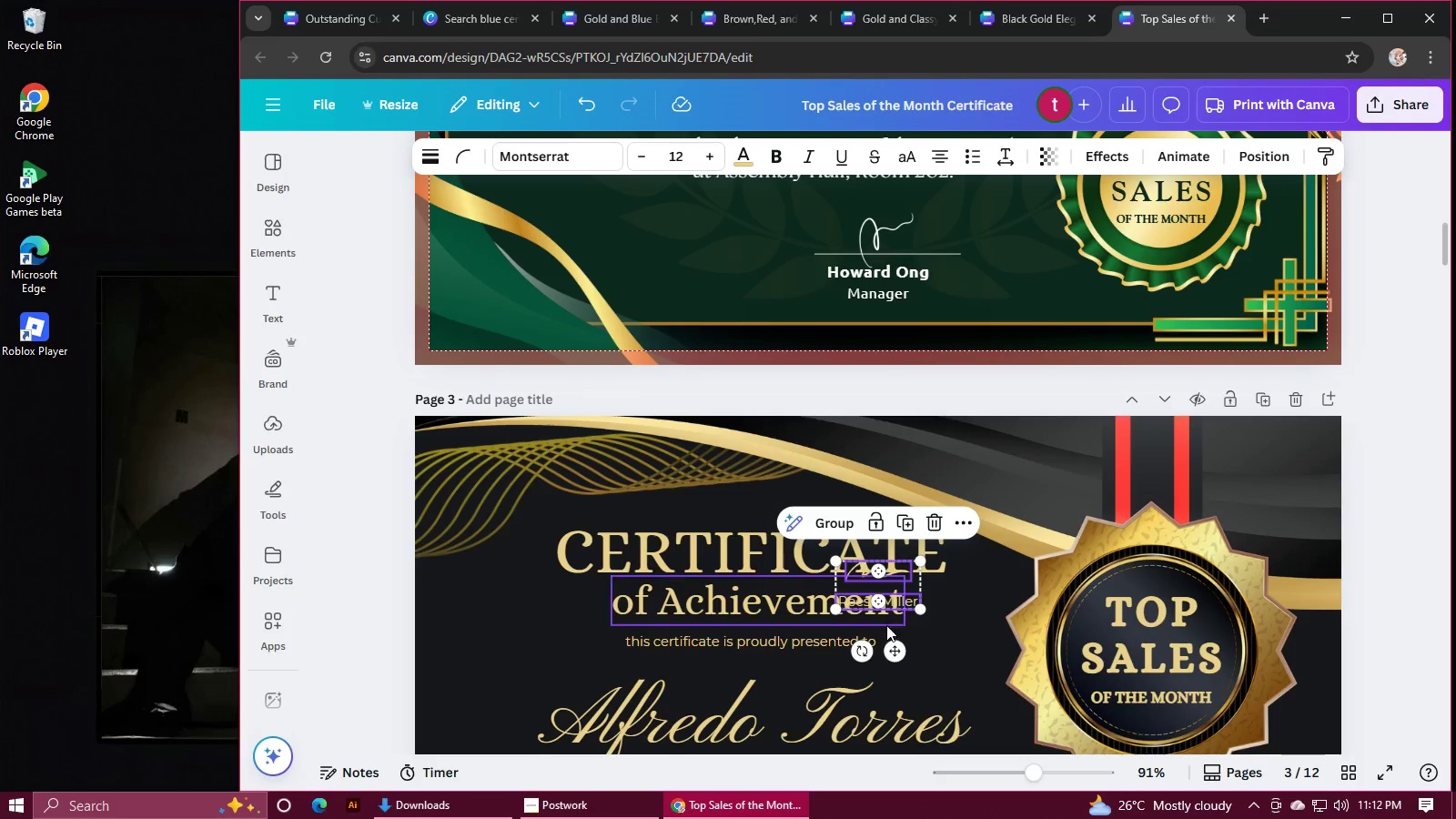 
left_click_drag(start_coordinate=[894, 643], to_coordinate=[743, 304])
 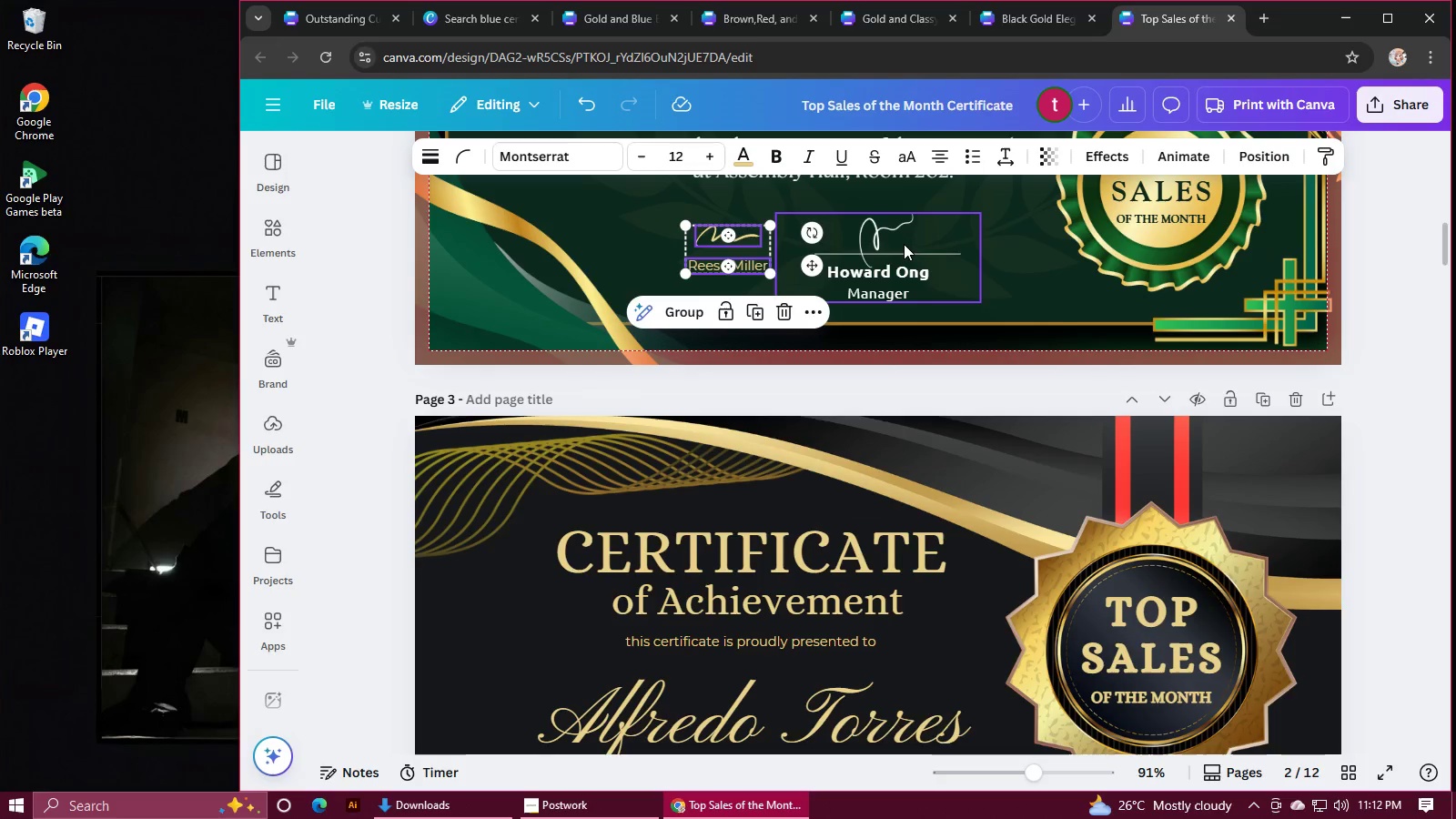 
left_click([904, 244])
 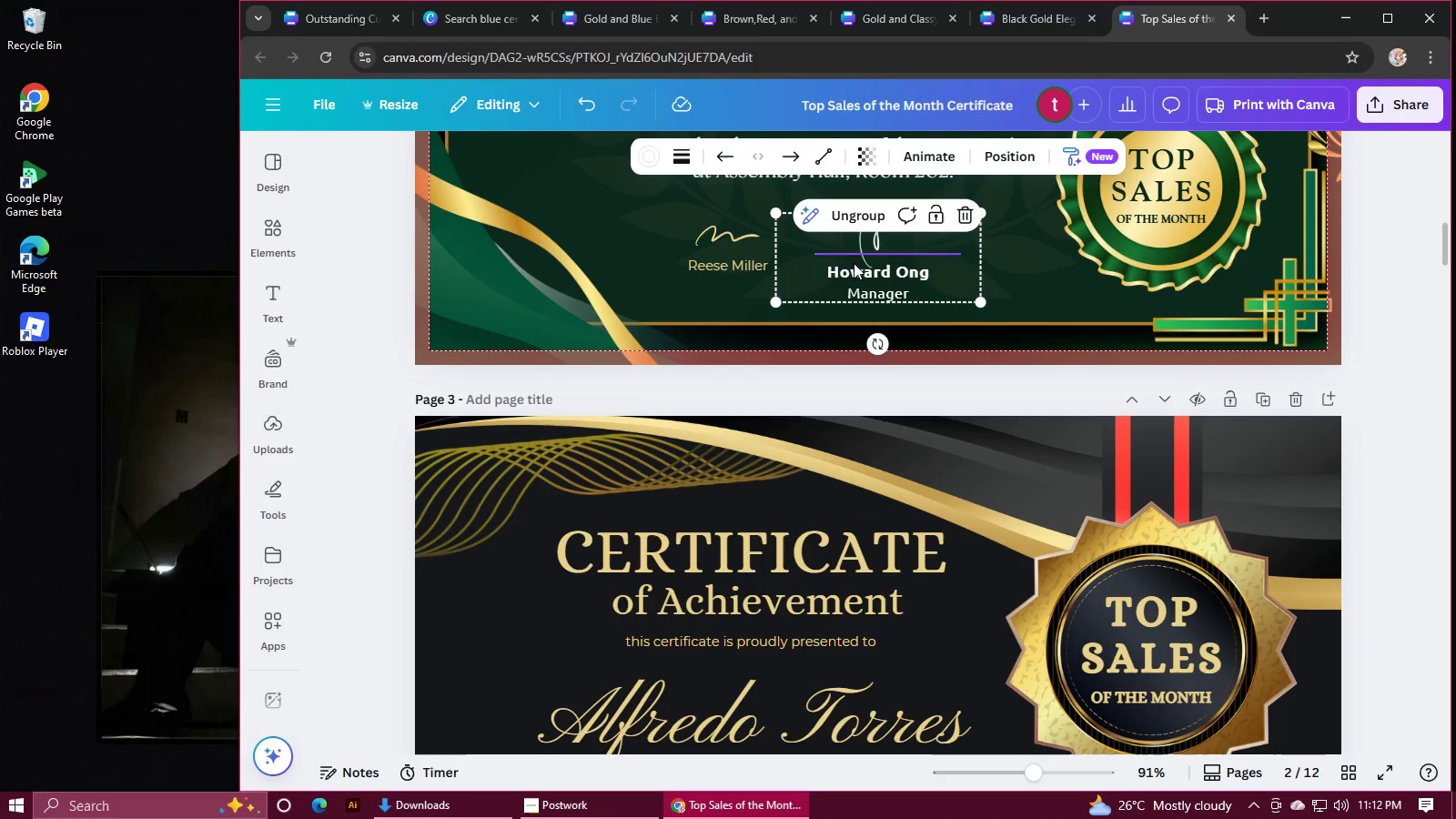 
left_click([790, 221])
 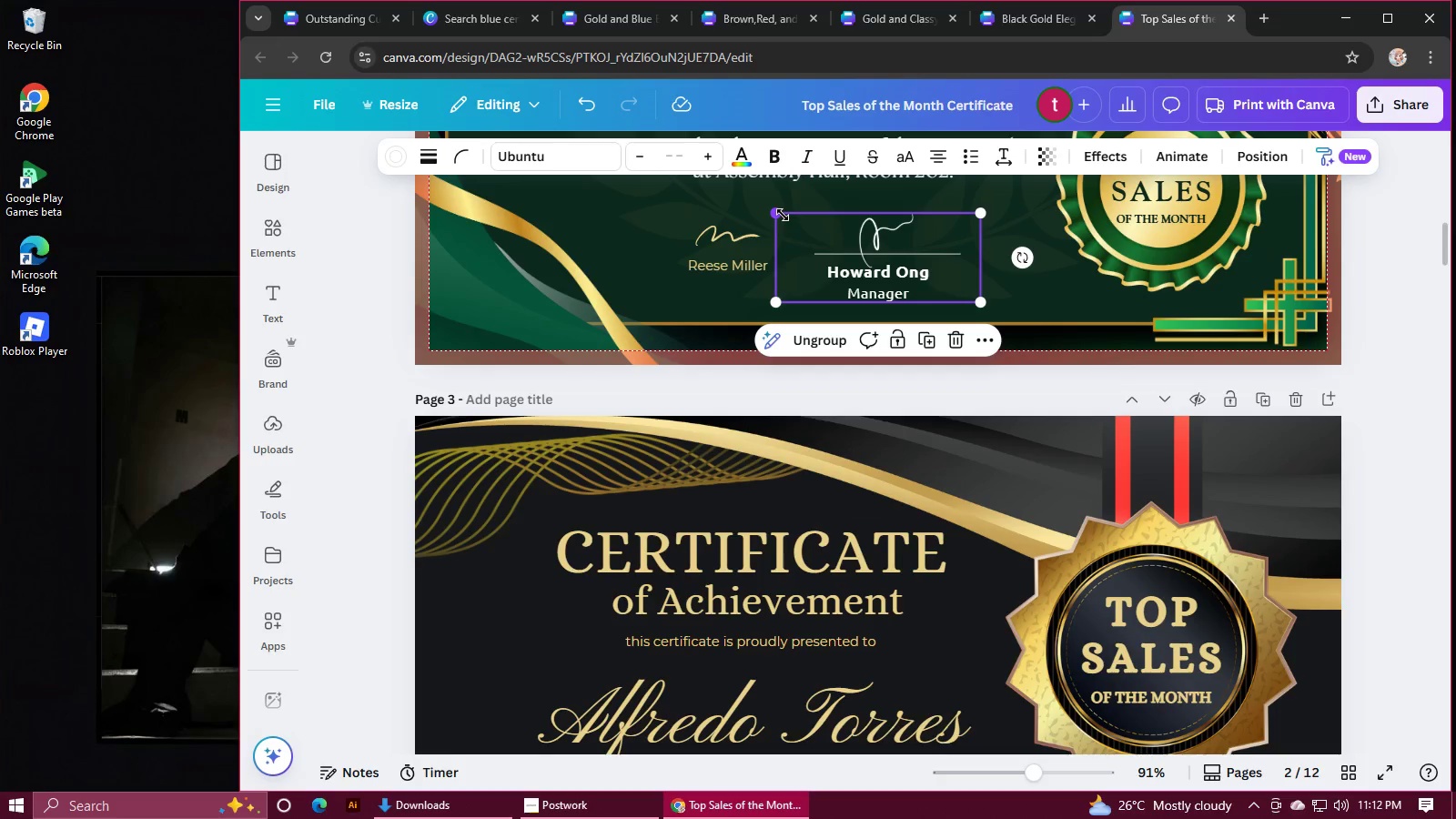 
key(Control+V)
 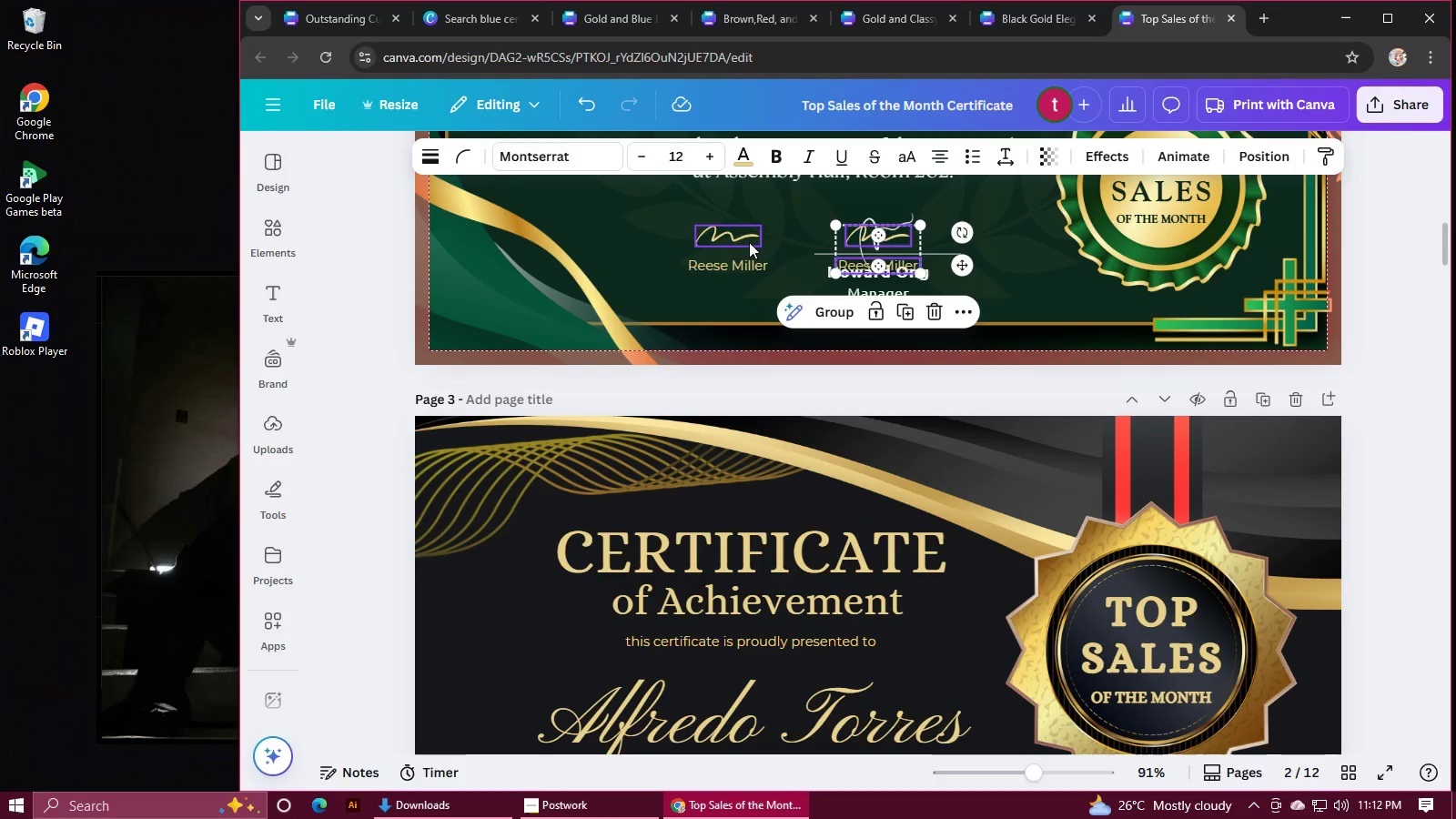 
left_click([710, 247])
 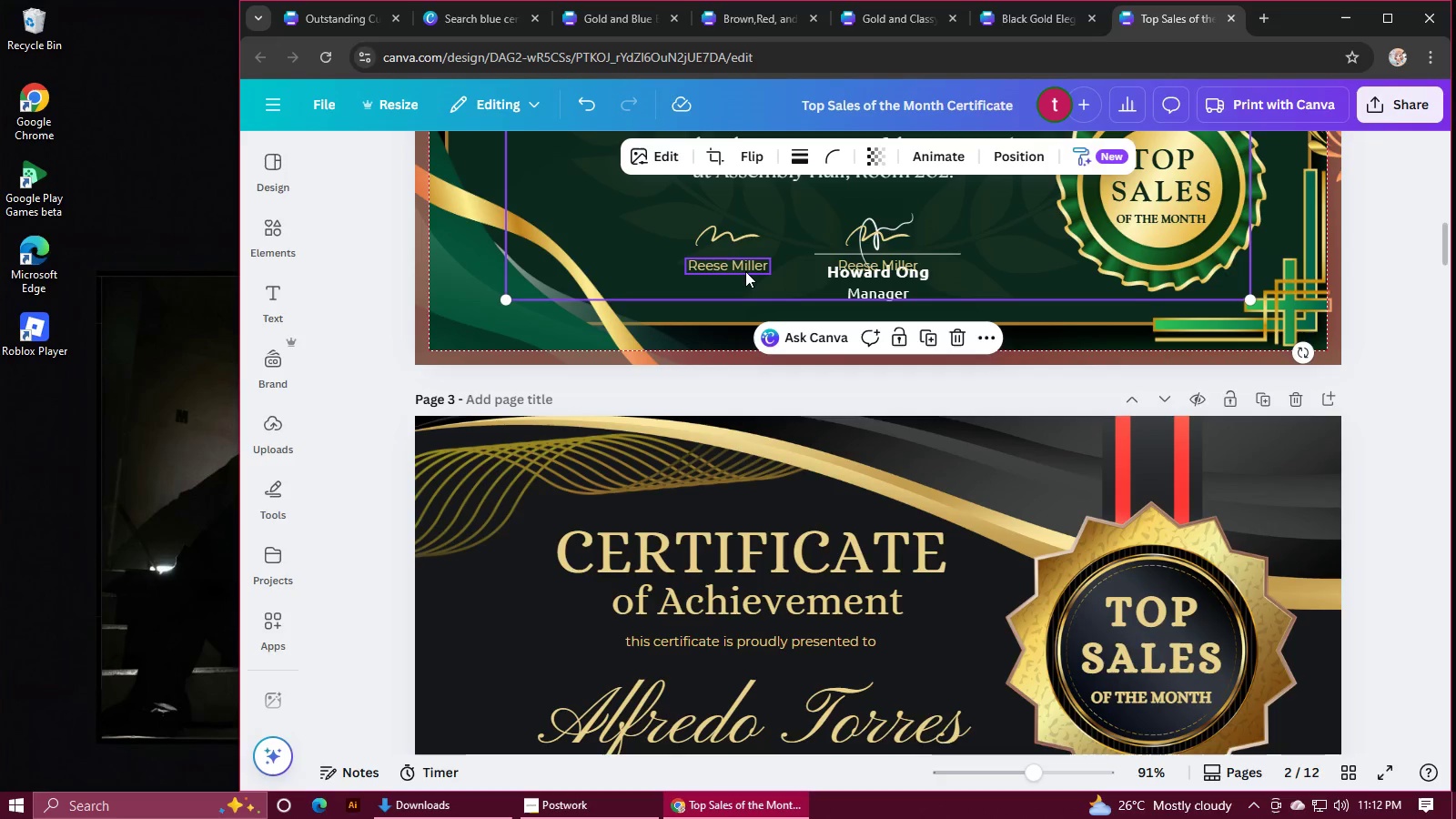 
key(Control+Z)
 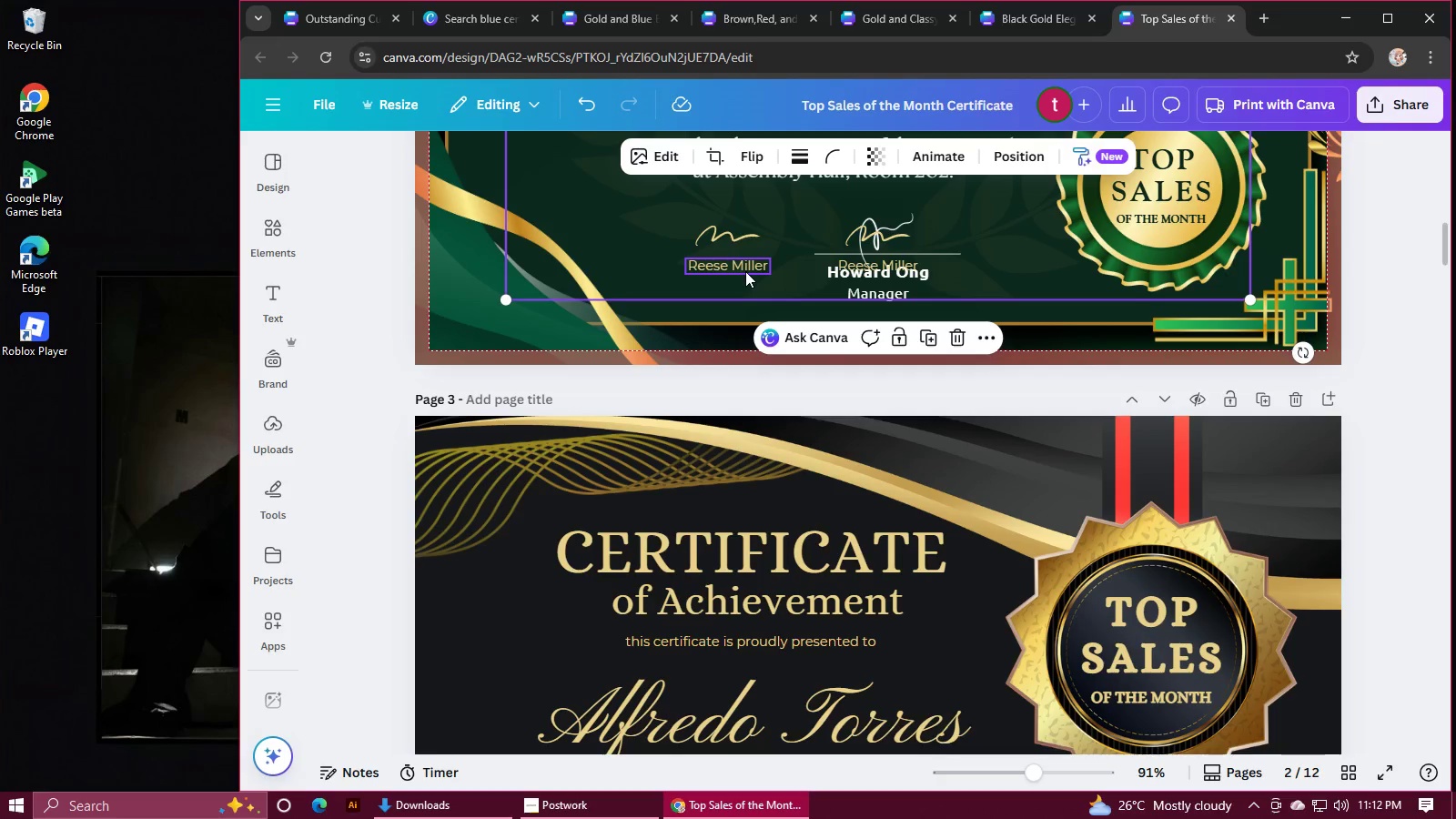 
key(Control+Z)
 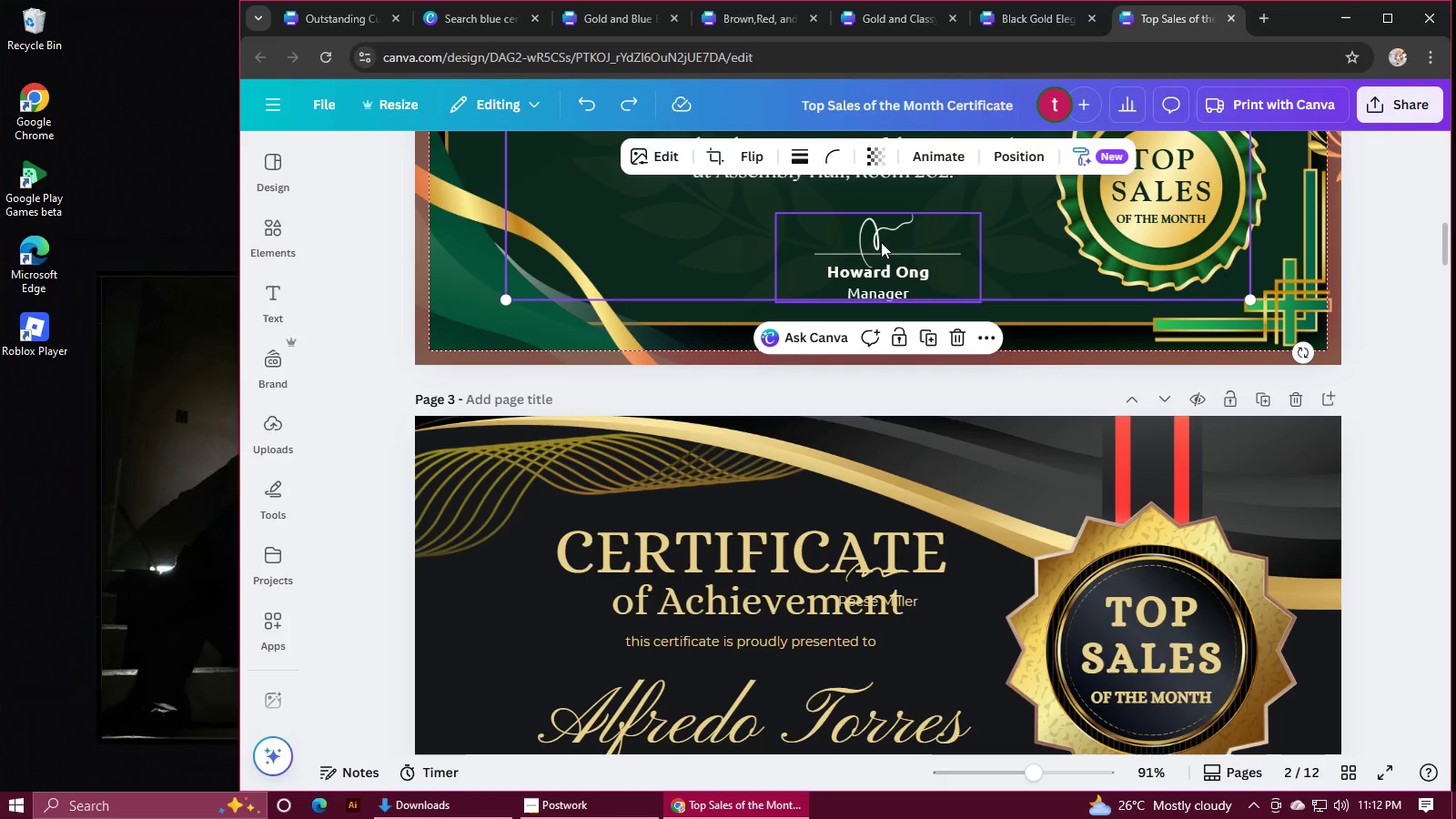 
left_click([889, 238])
 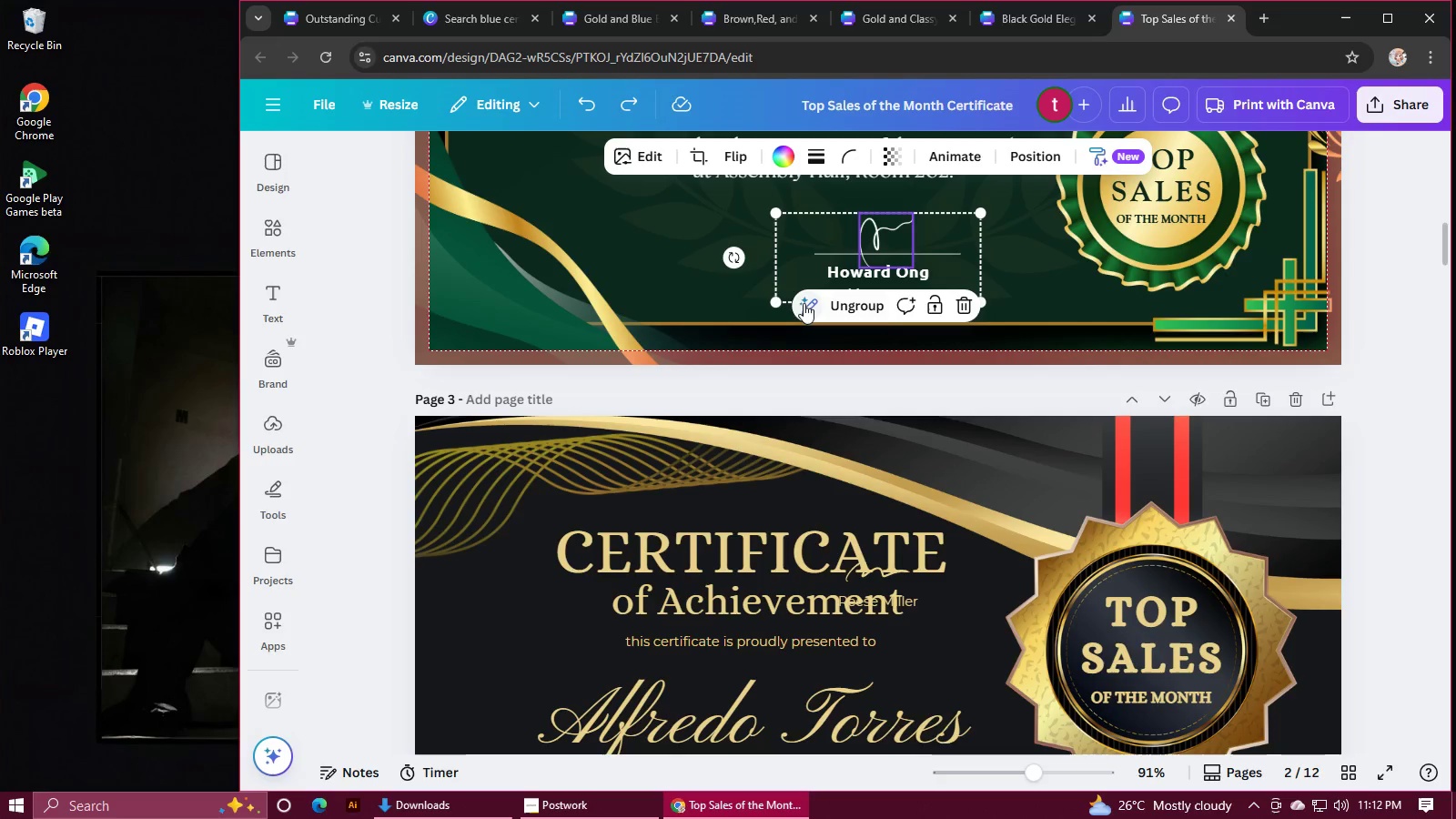 
left_click([775, 302])
 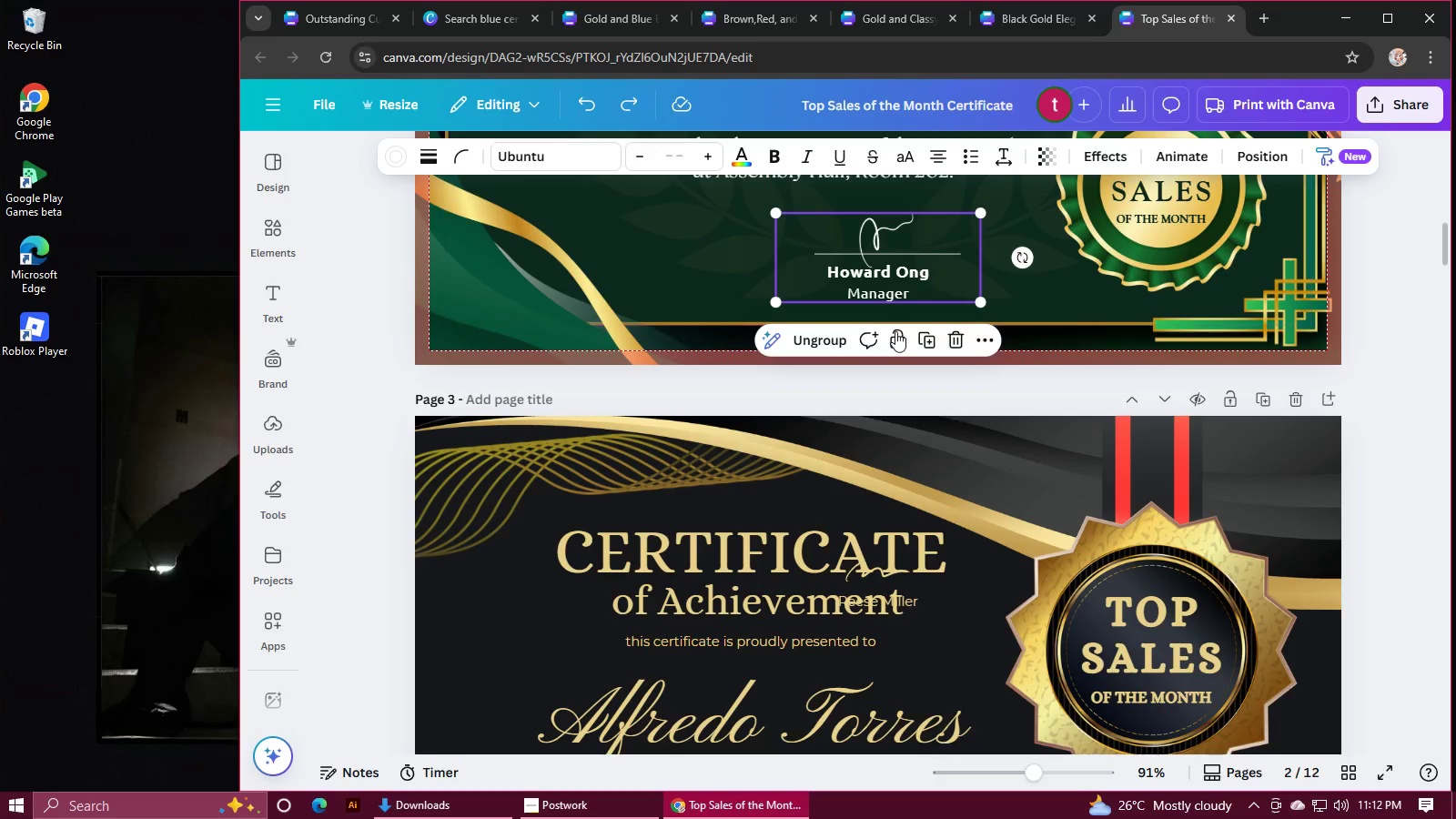 
left_click([921, 335])
 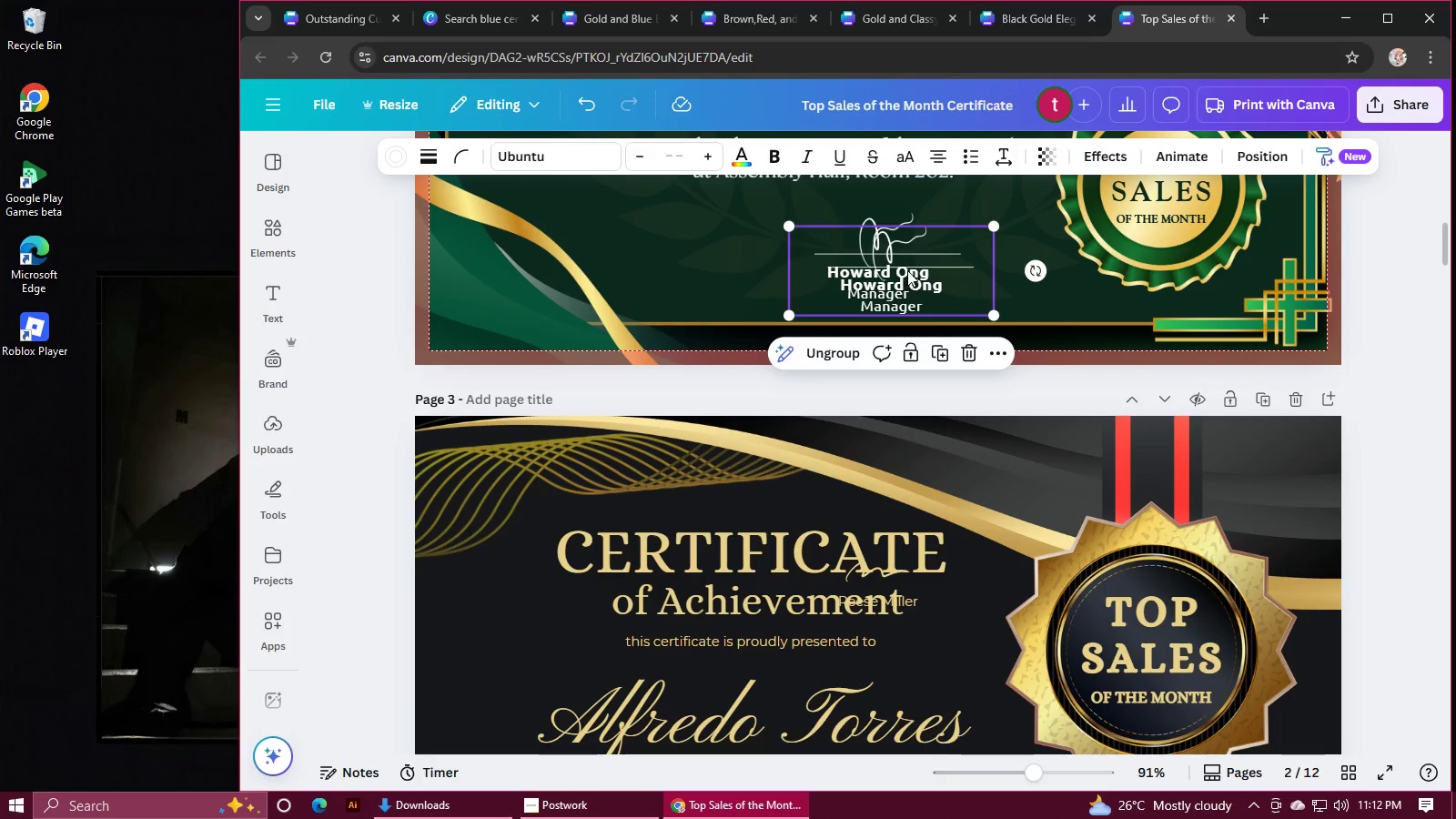 
left_click_drag(start_coordinate=[907, 270], to_coordinate=[713, 257])
 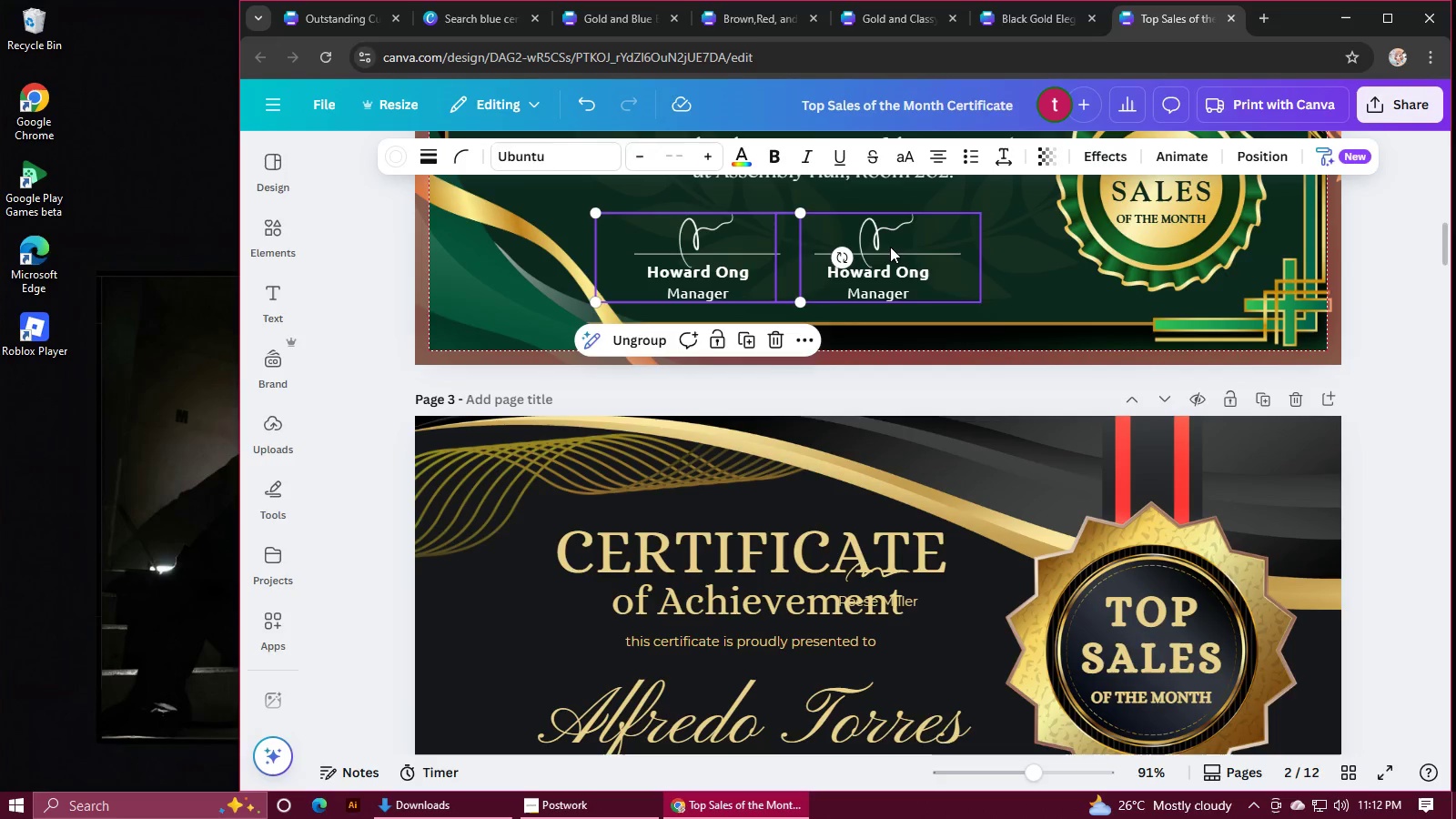 
left_click_drag(start_coordinate=[891, 247], to_coordinate=[943, 250])
 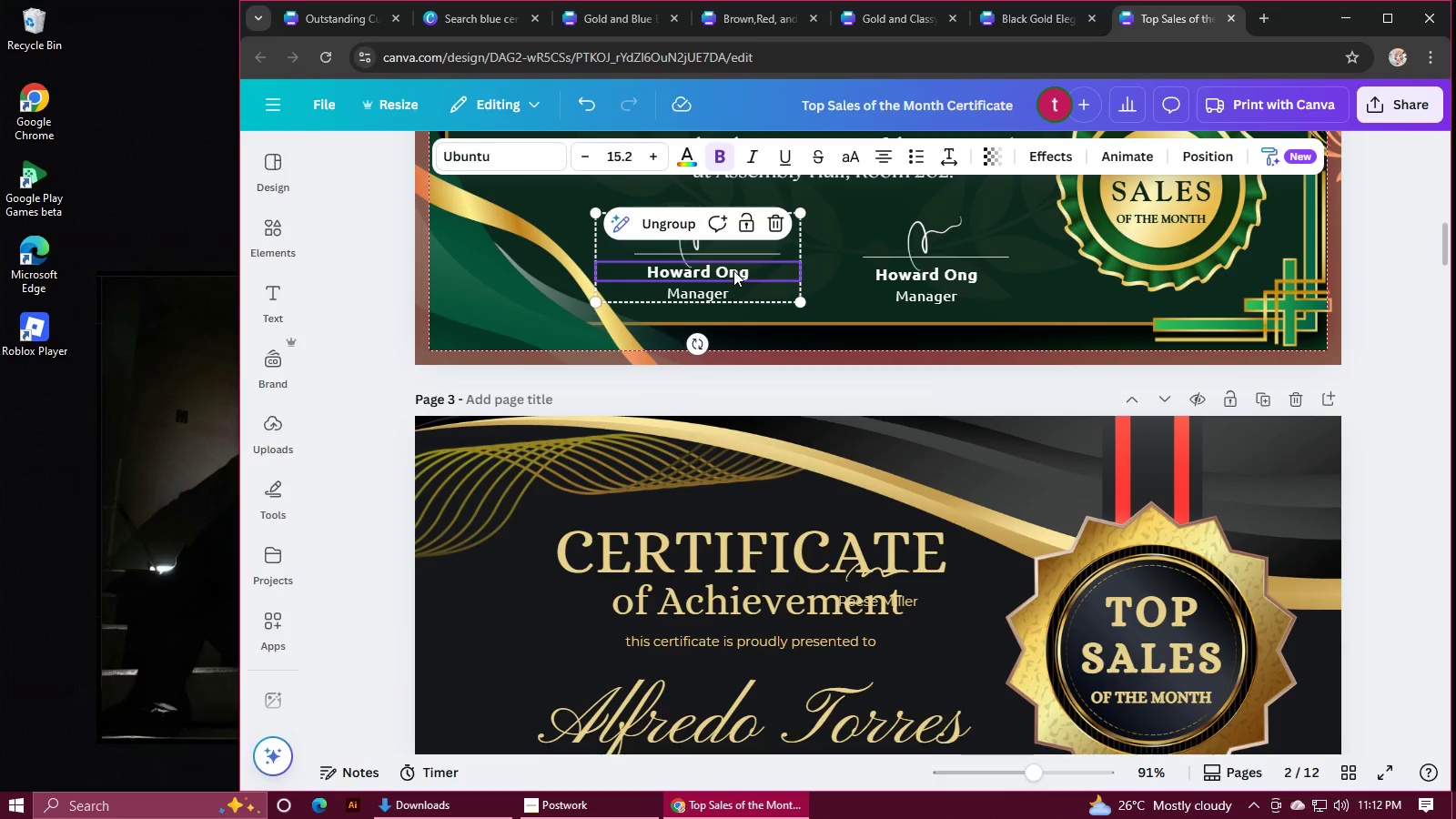 
double_click([733, 271])
 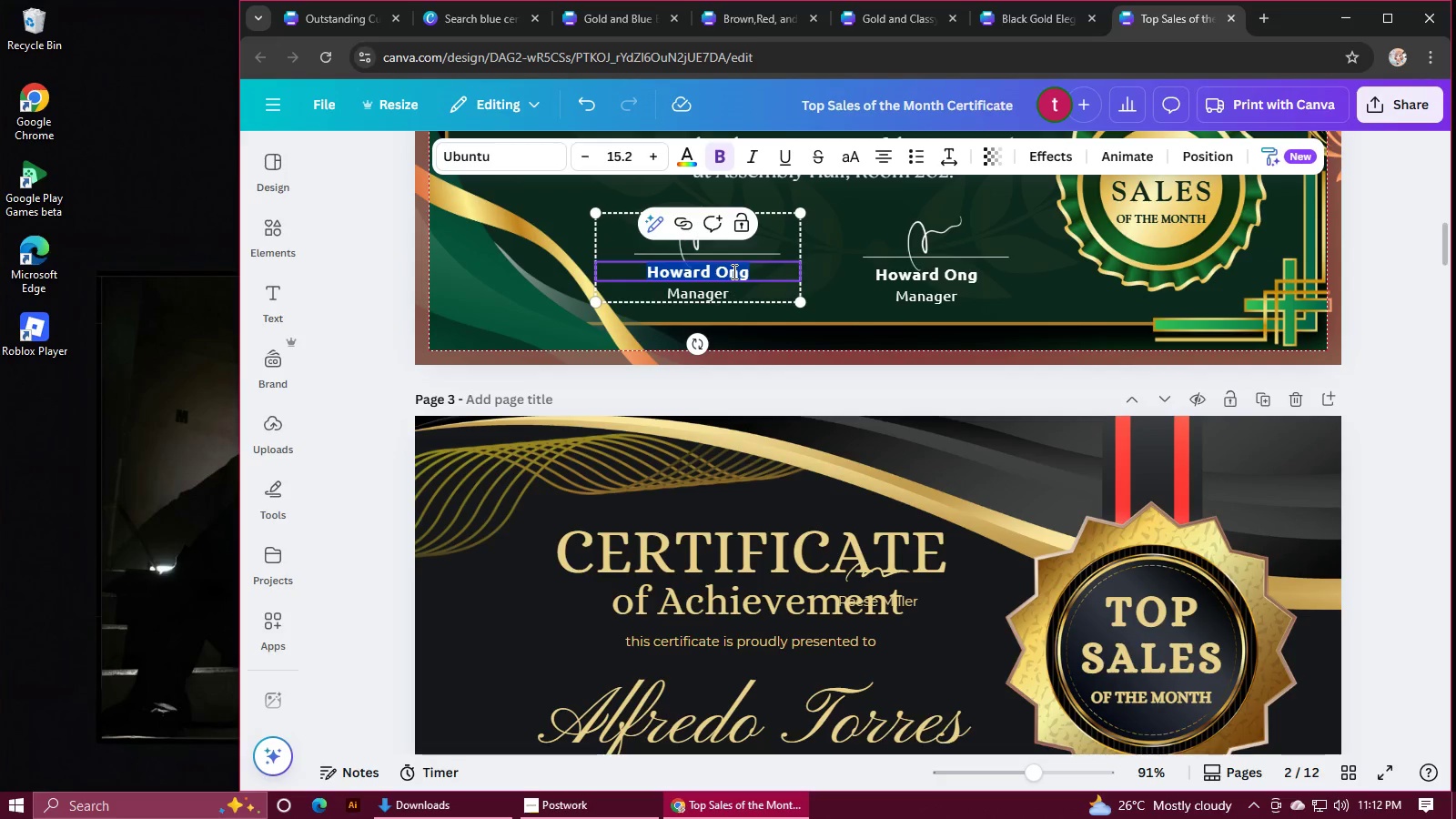 
type(R4e)
key(Backspace)
key(Backspace)
type(ess)
key(Backspace)
key(Backspace)
type(esse)
key(Backspace)
key(Backspace)
 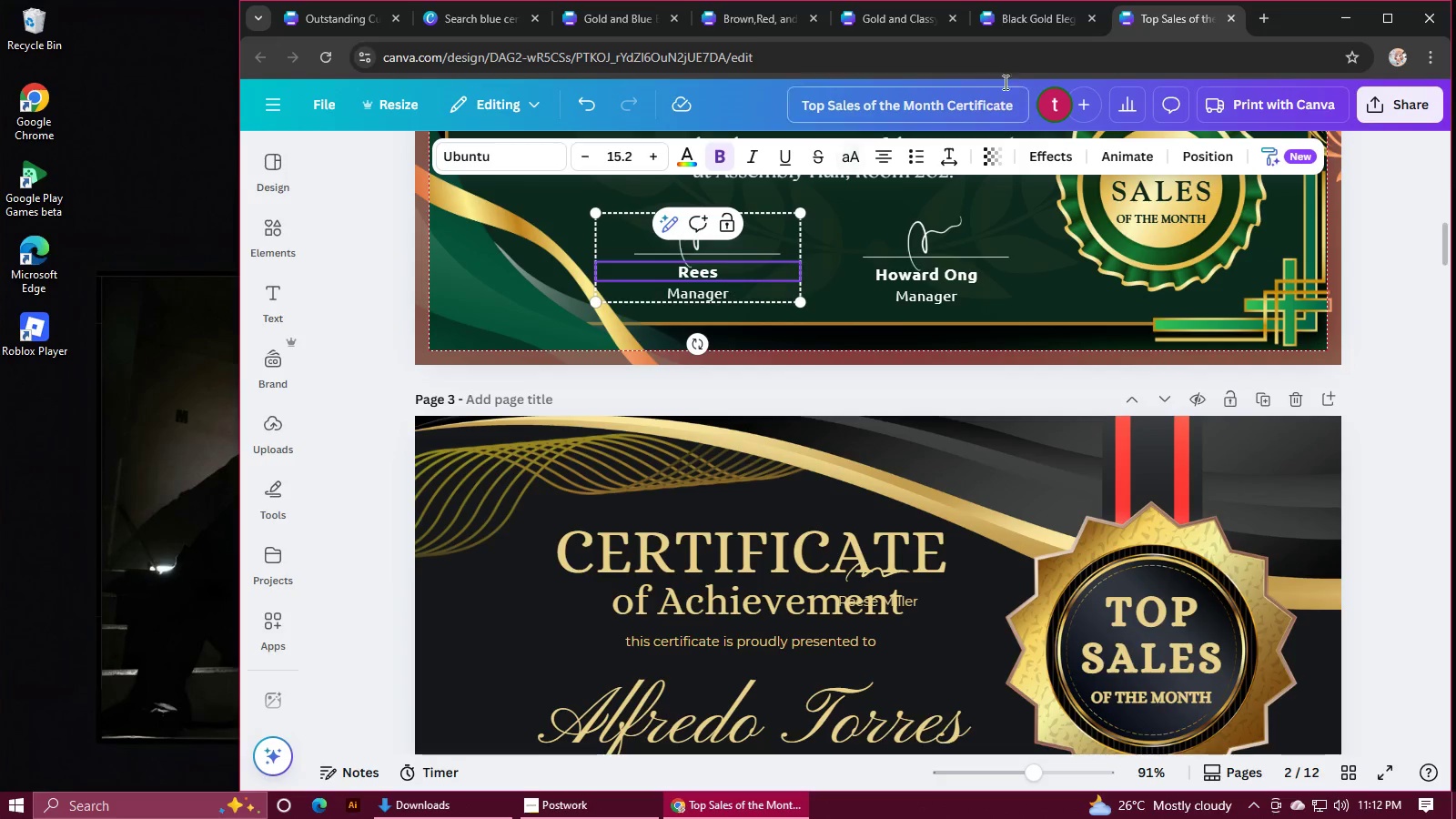 
left_click([1035, 14])
 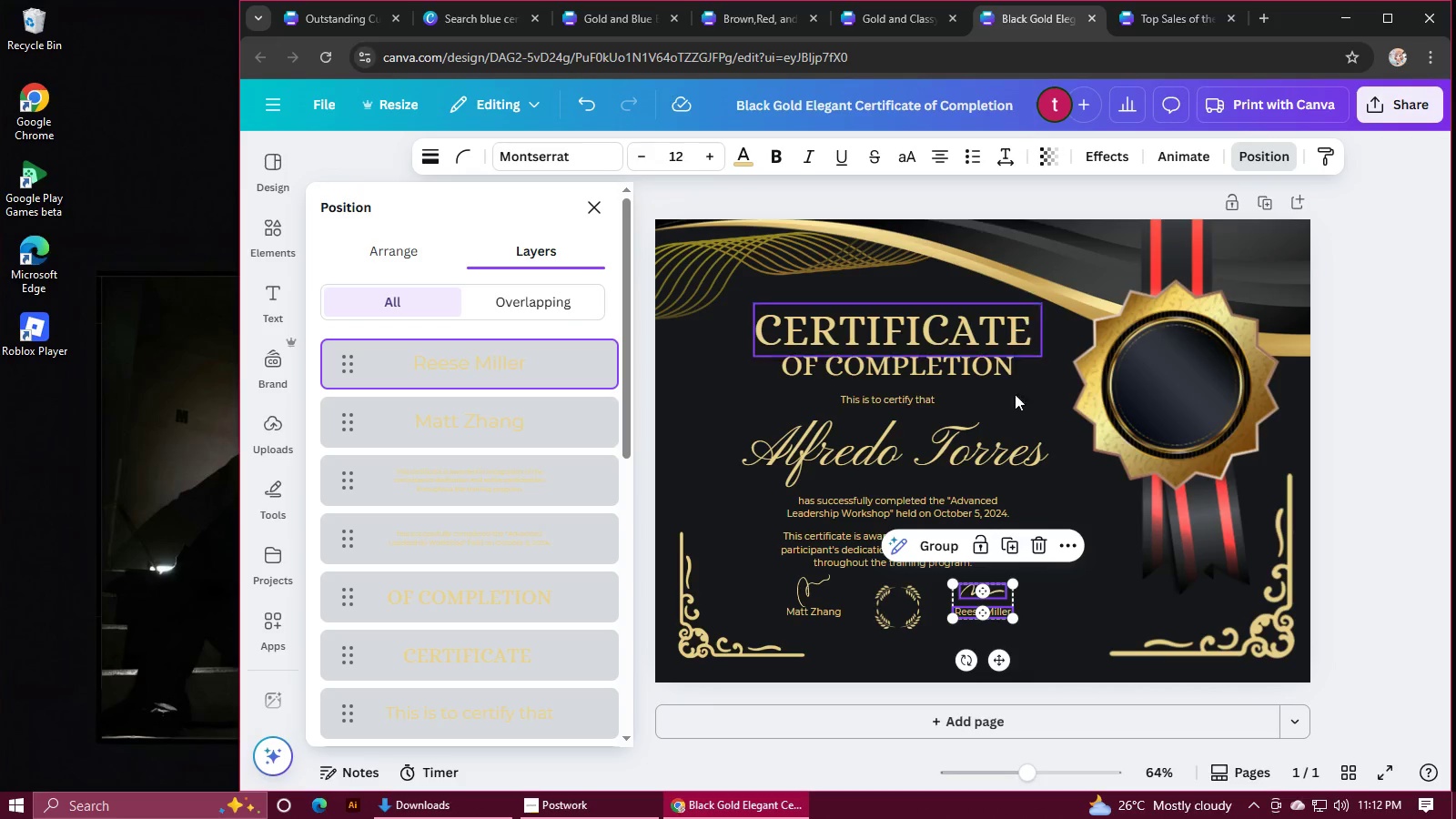 
left_click([1076, 592])
 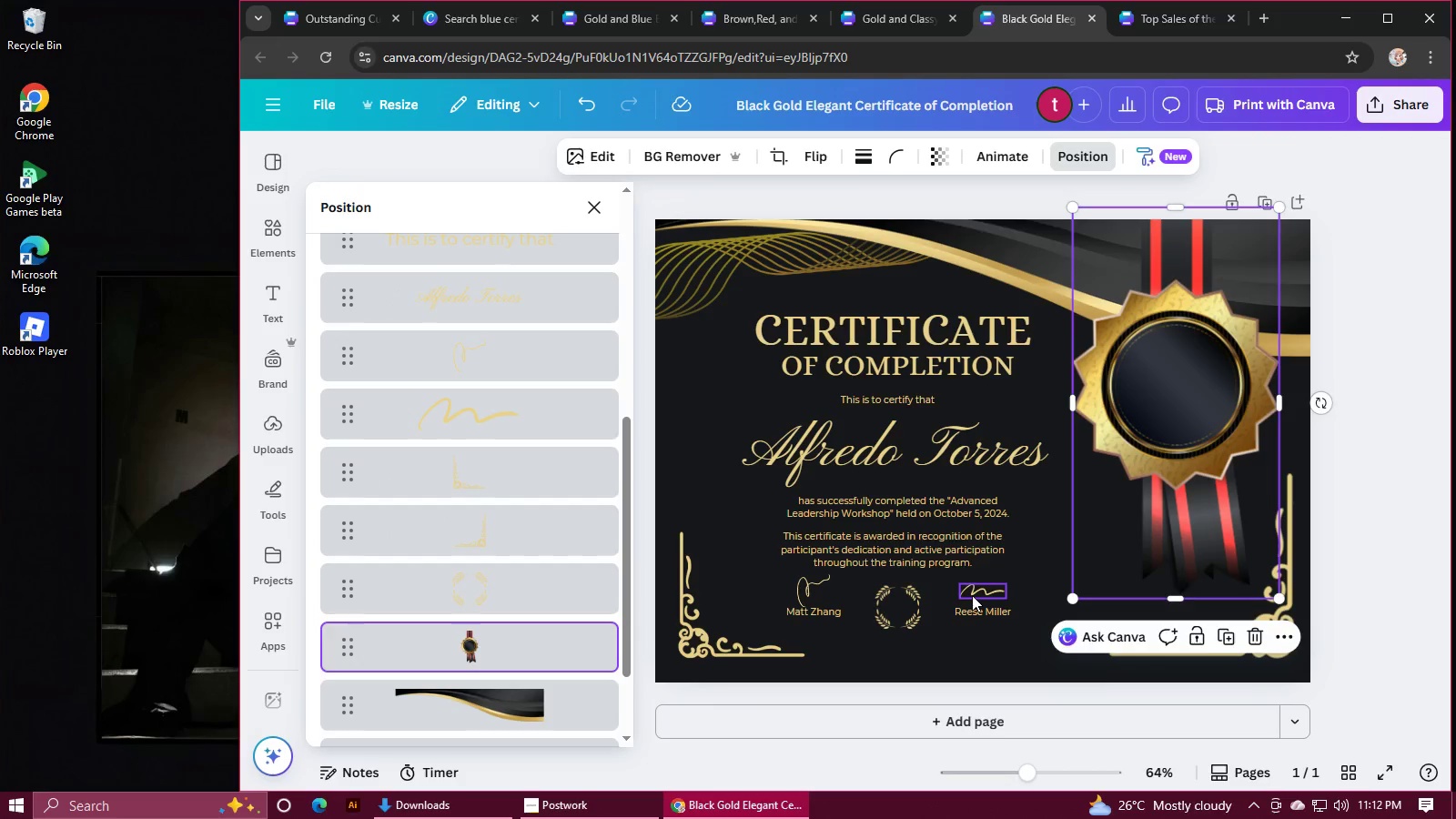 
double_click([972, 595])
 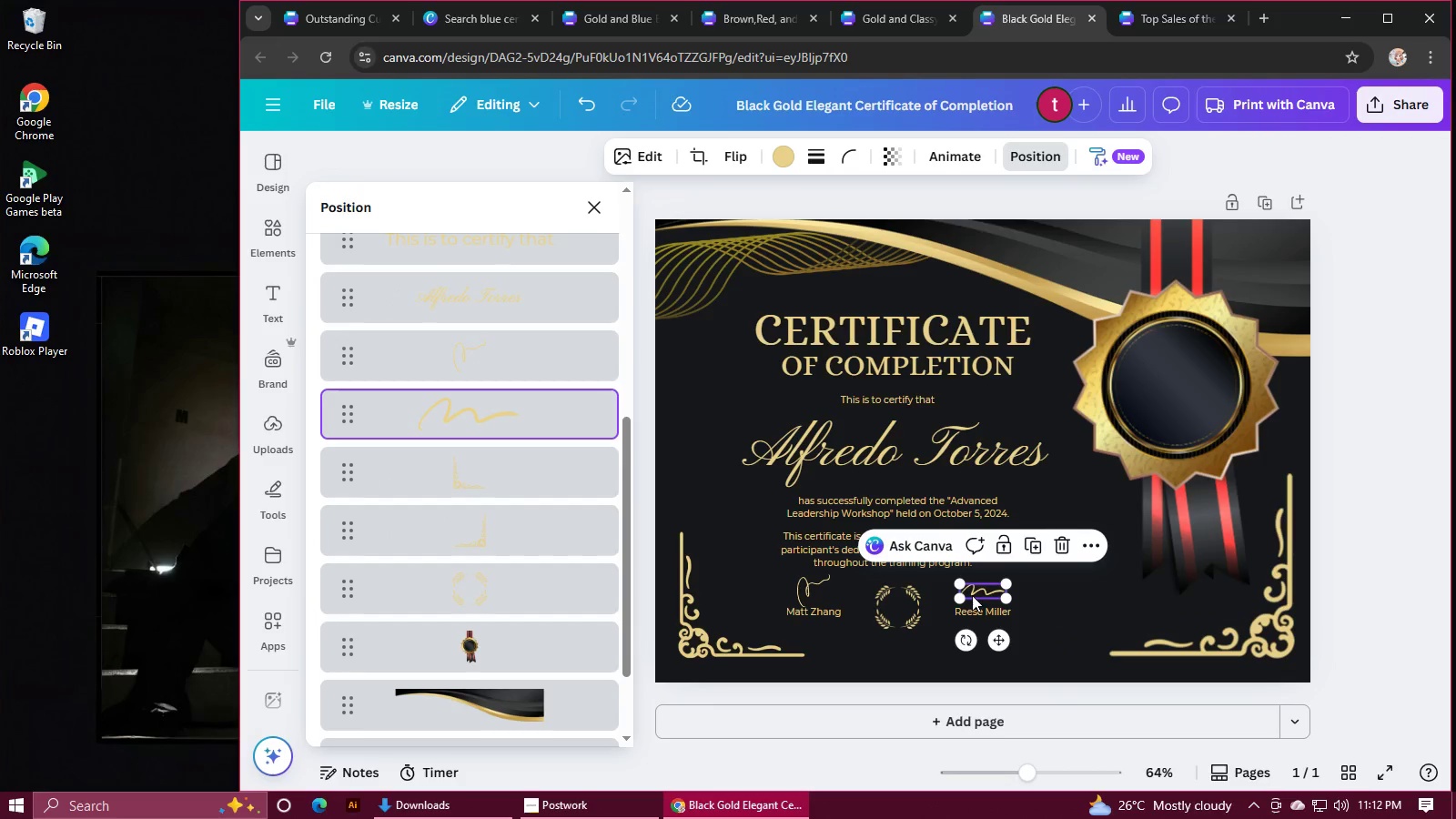 
triple_click([972, 595])
 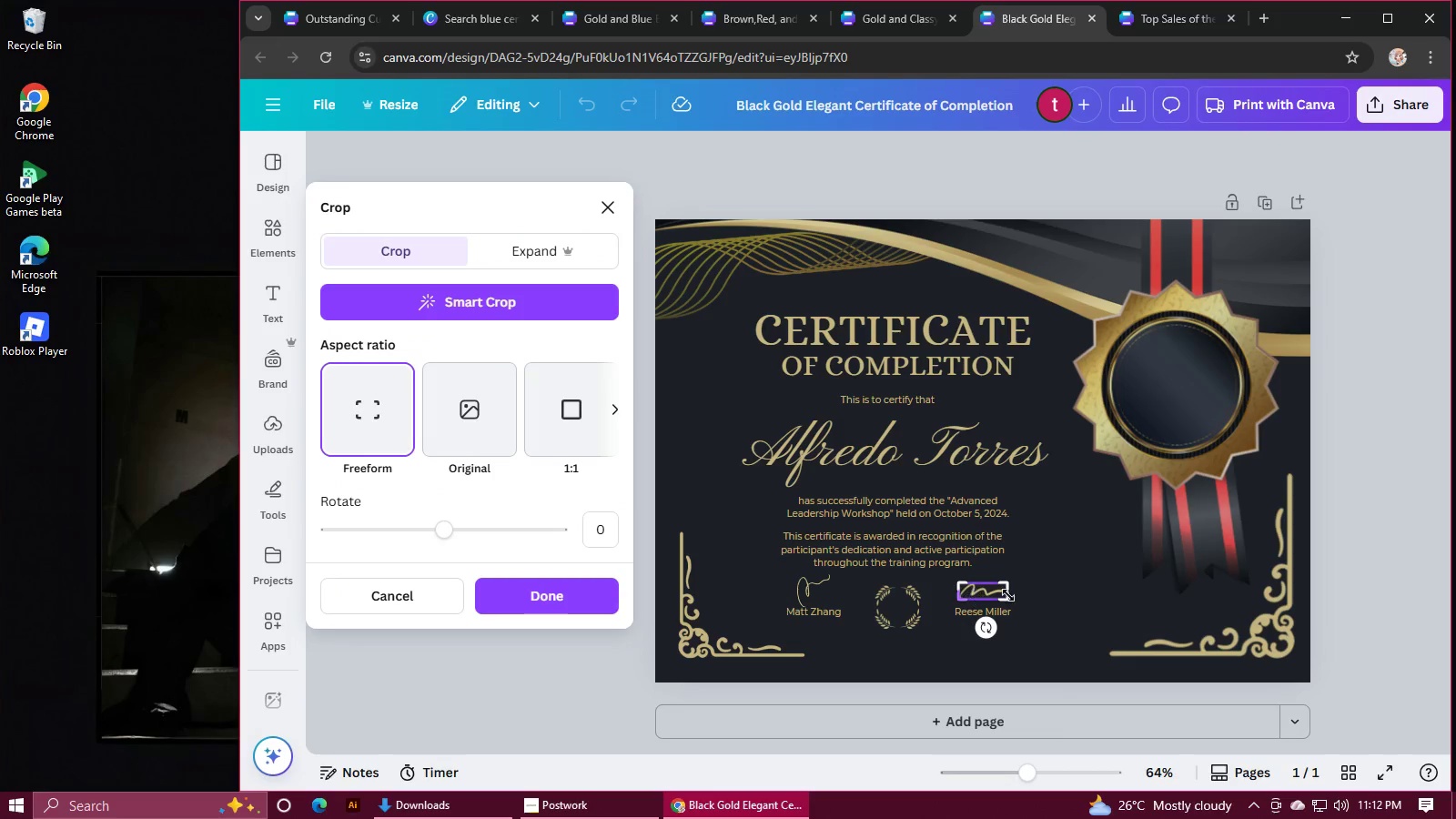 
left_click([1038, 592])
 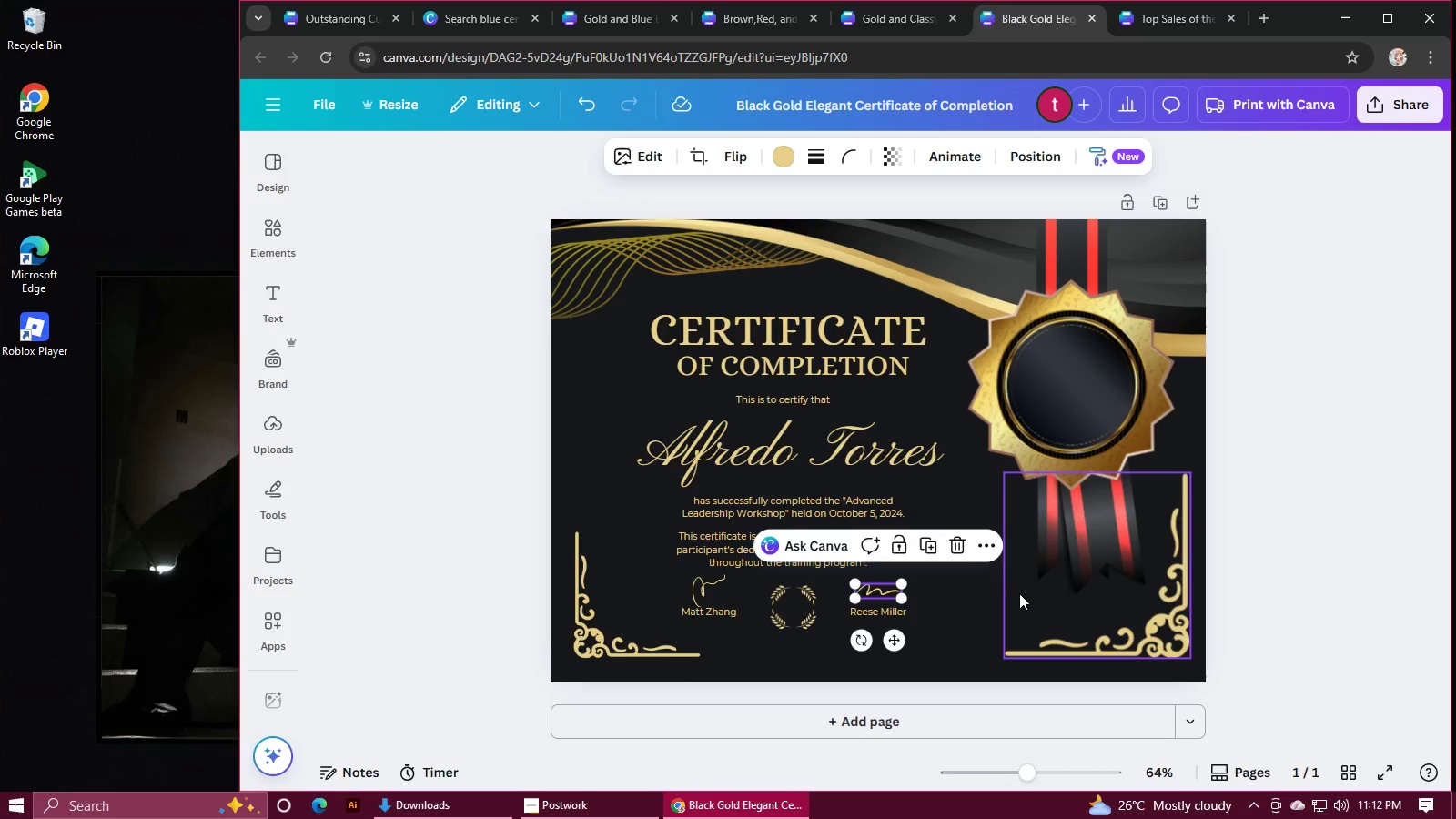 
left_click([961, 596])
 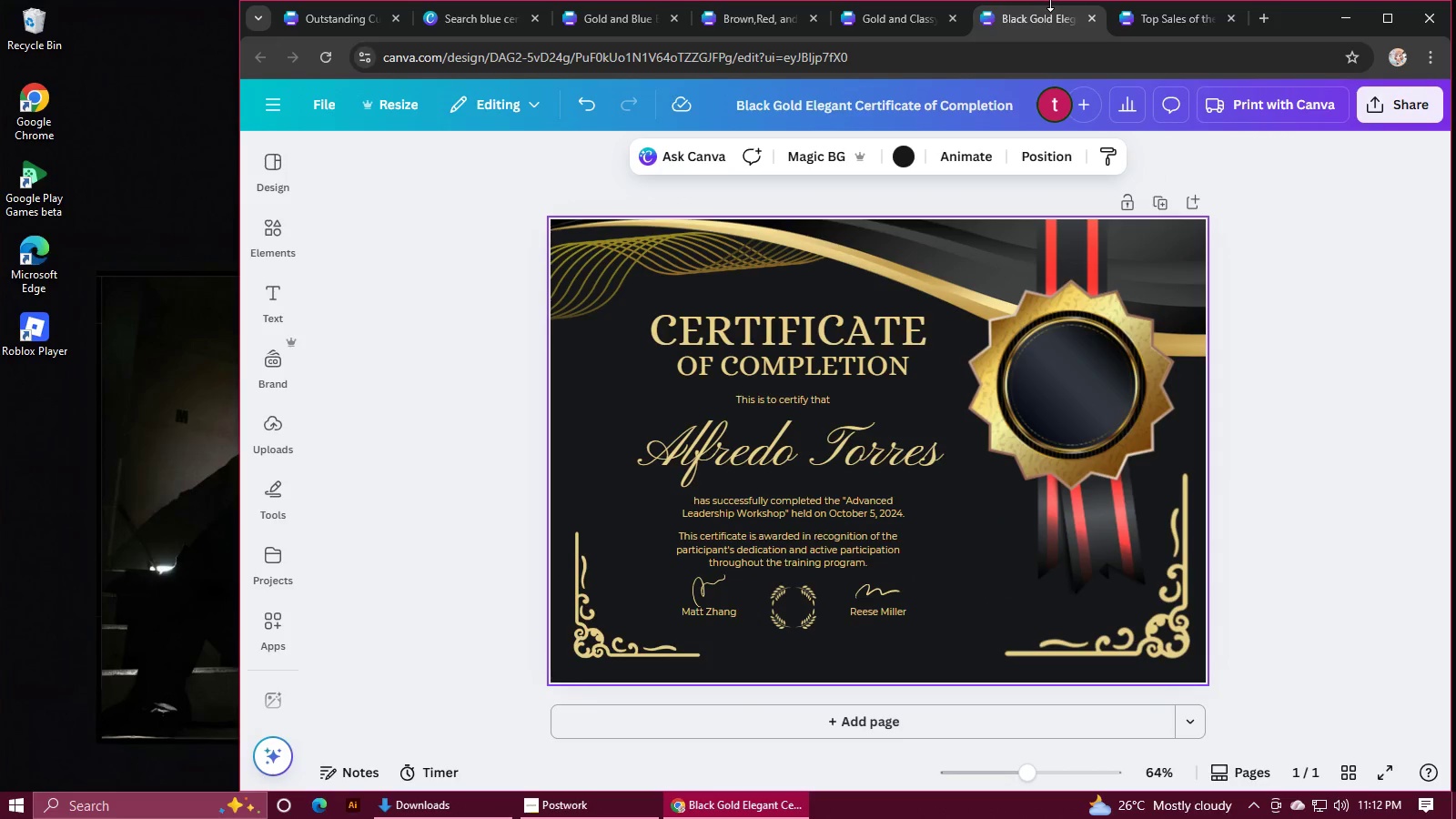 
left_click([899, 24])
 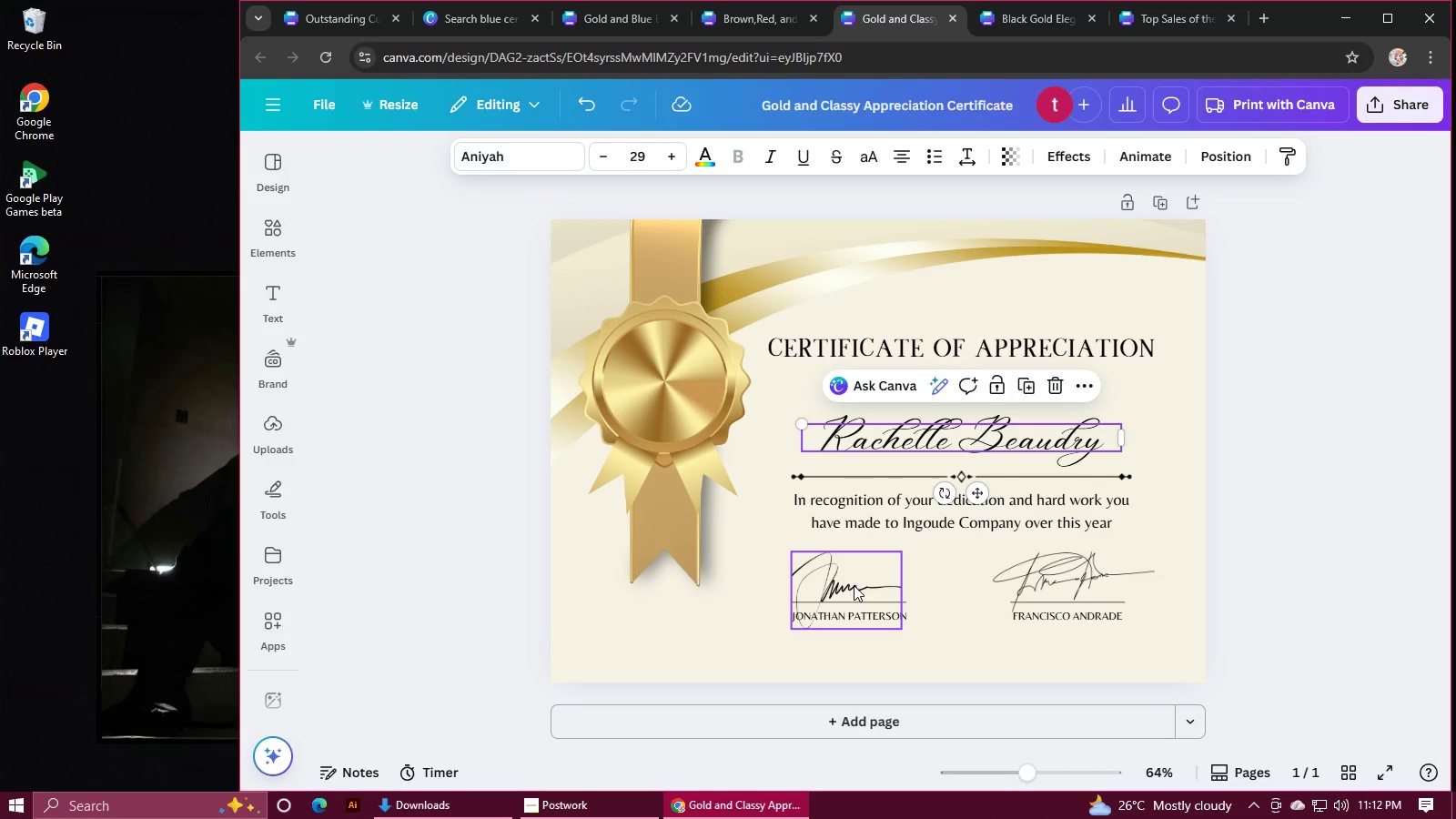 
double_click([846, 619])
 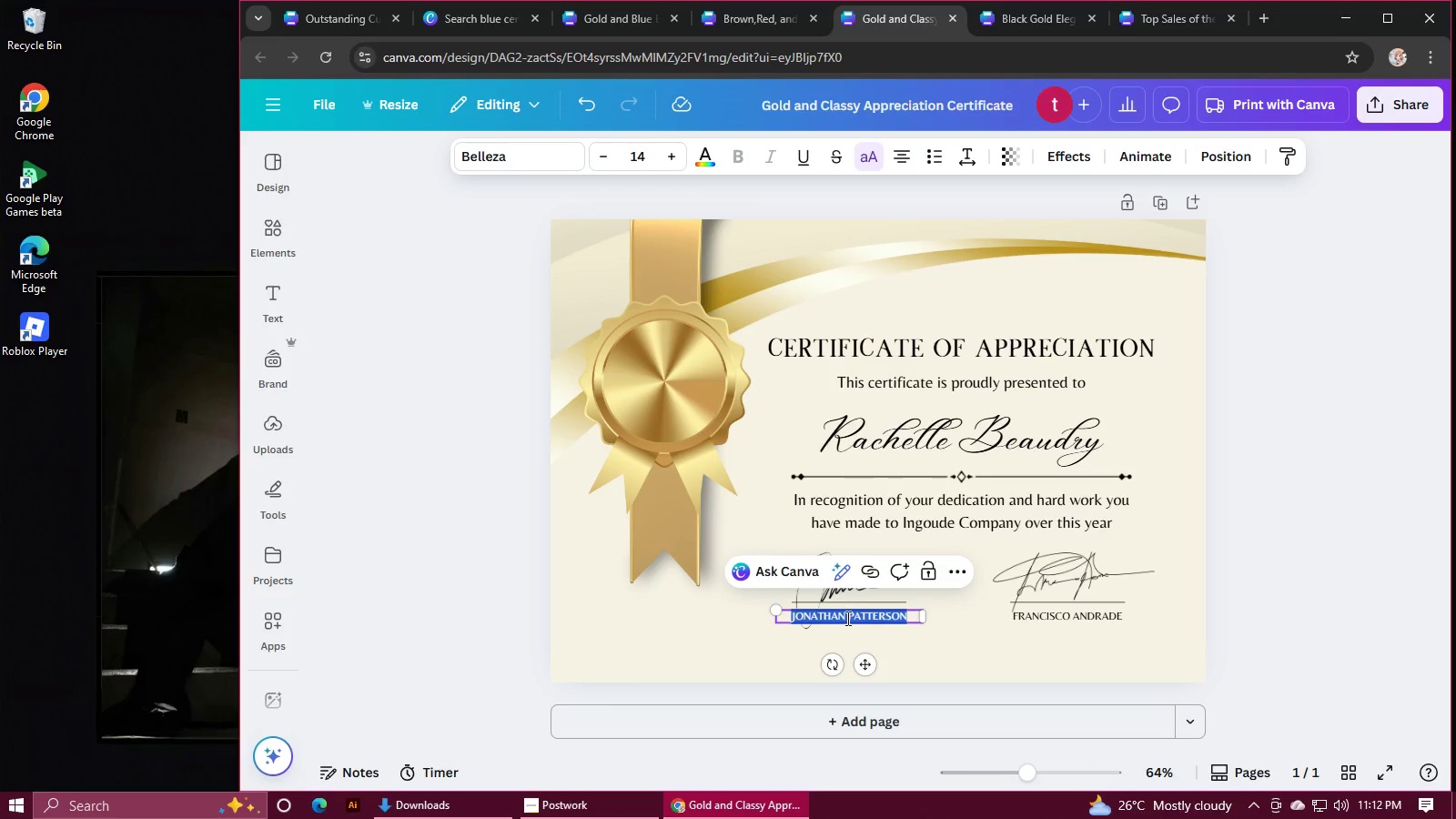 
key(Control+C)
 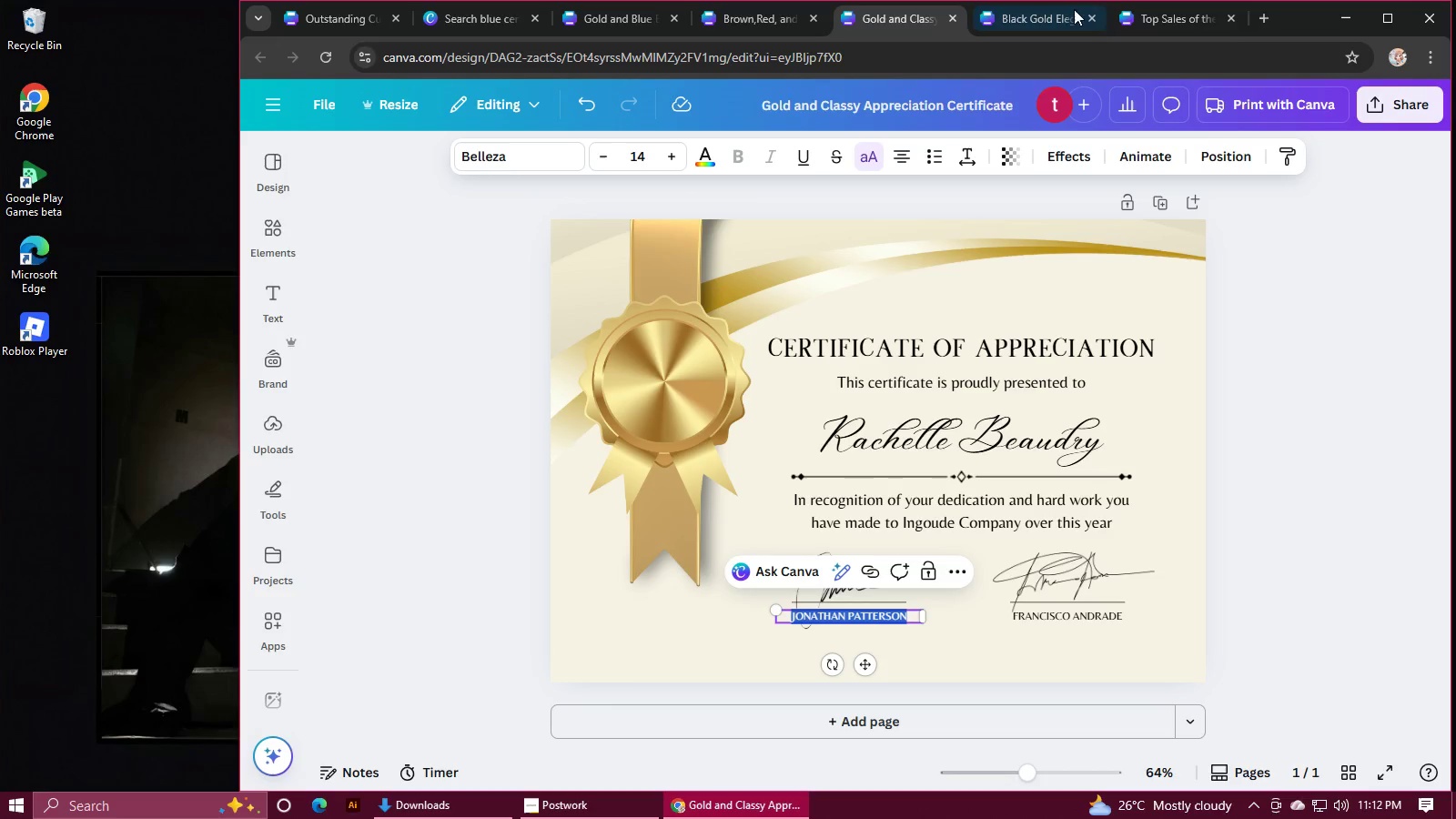 
left_click([1127, 18])
 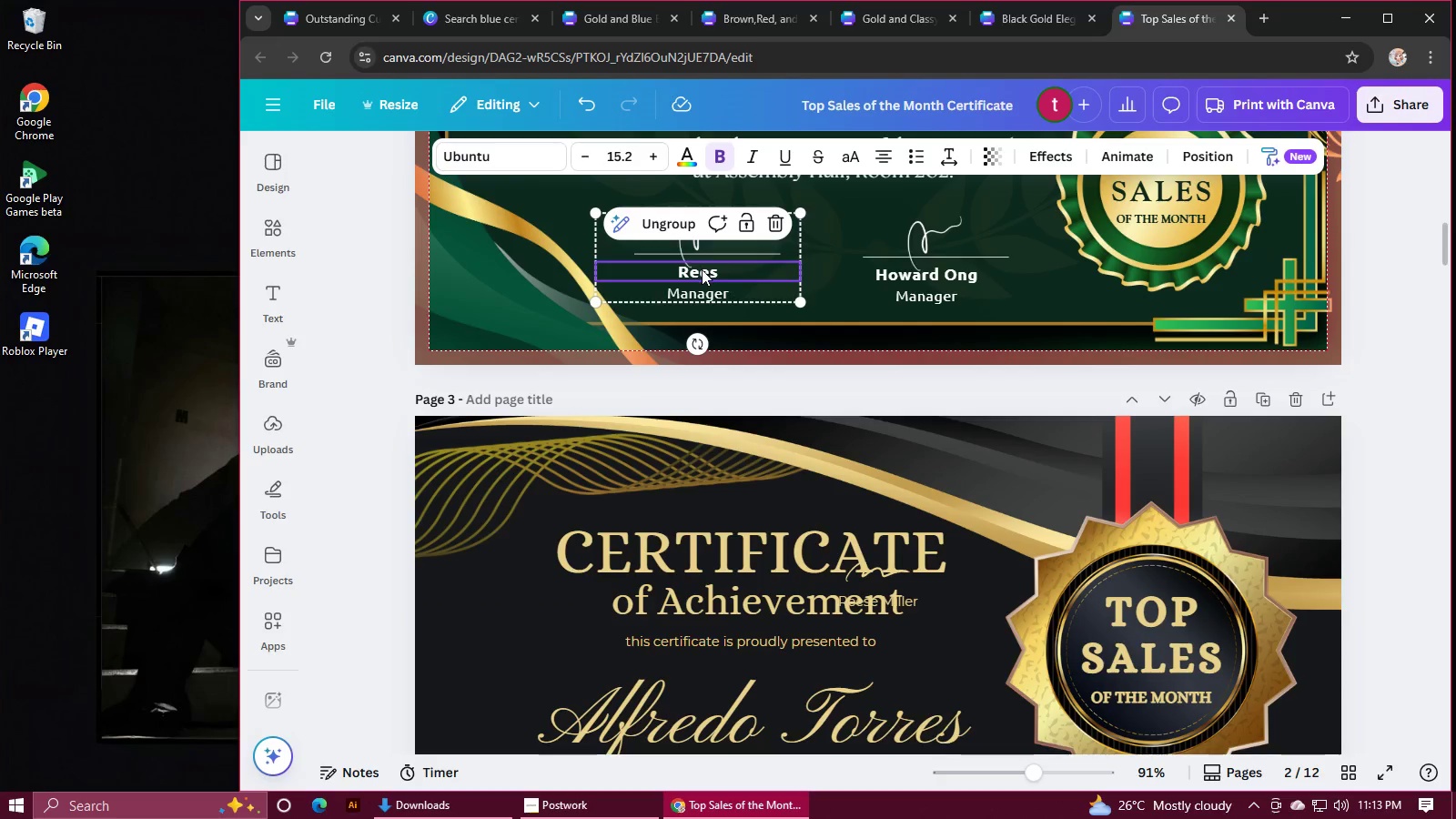 
left_click([718, 277])
 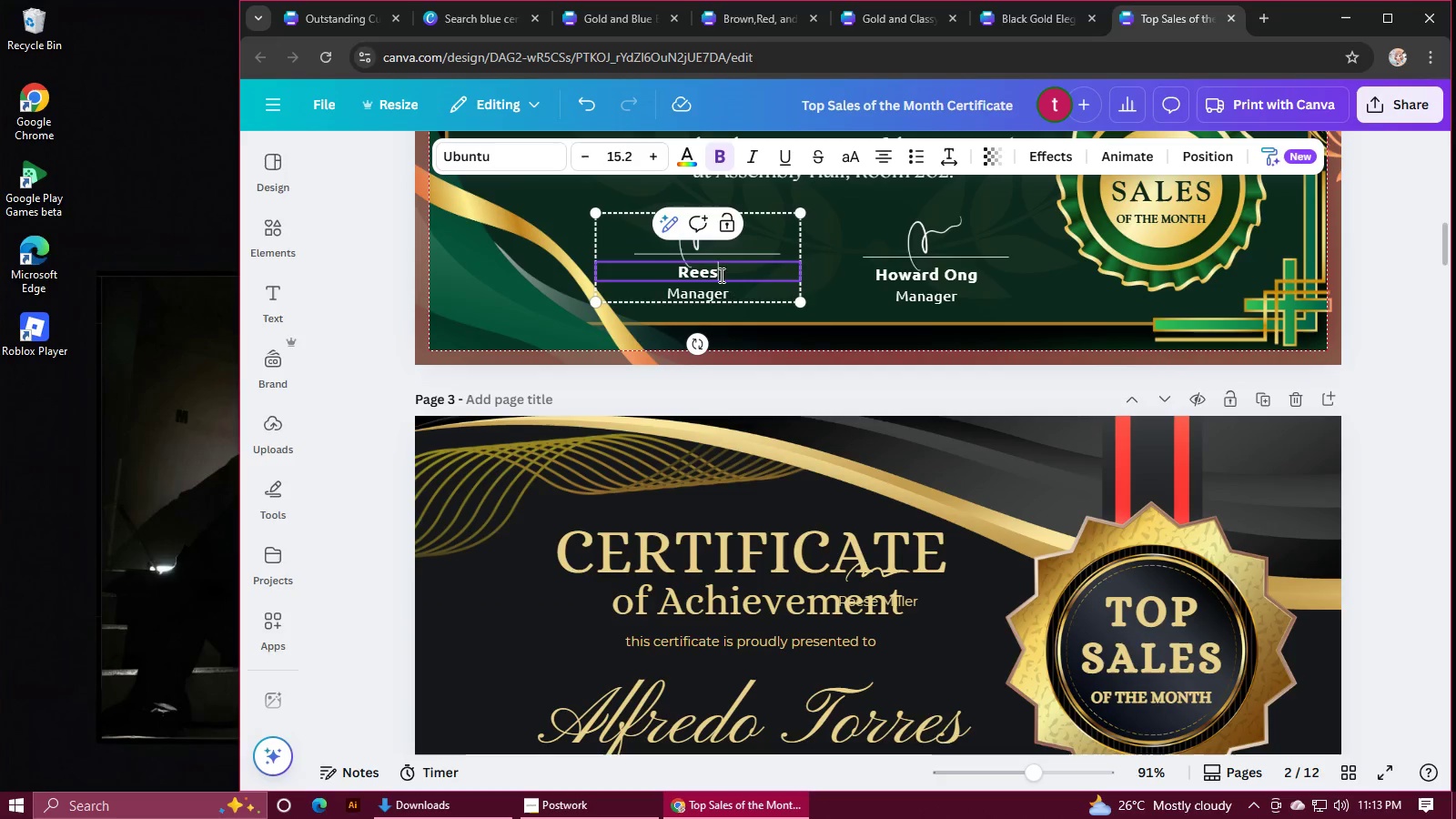 
left_click([721, 273])
 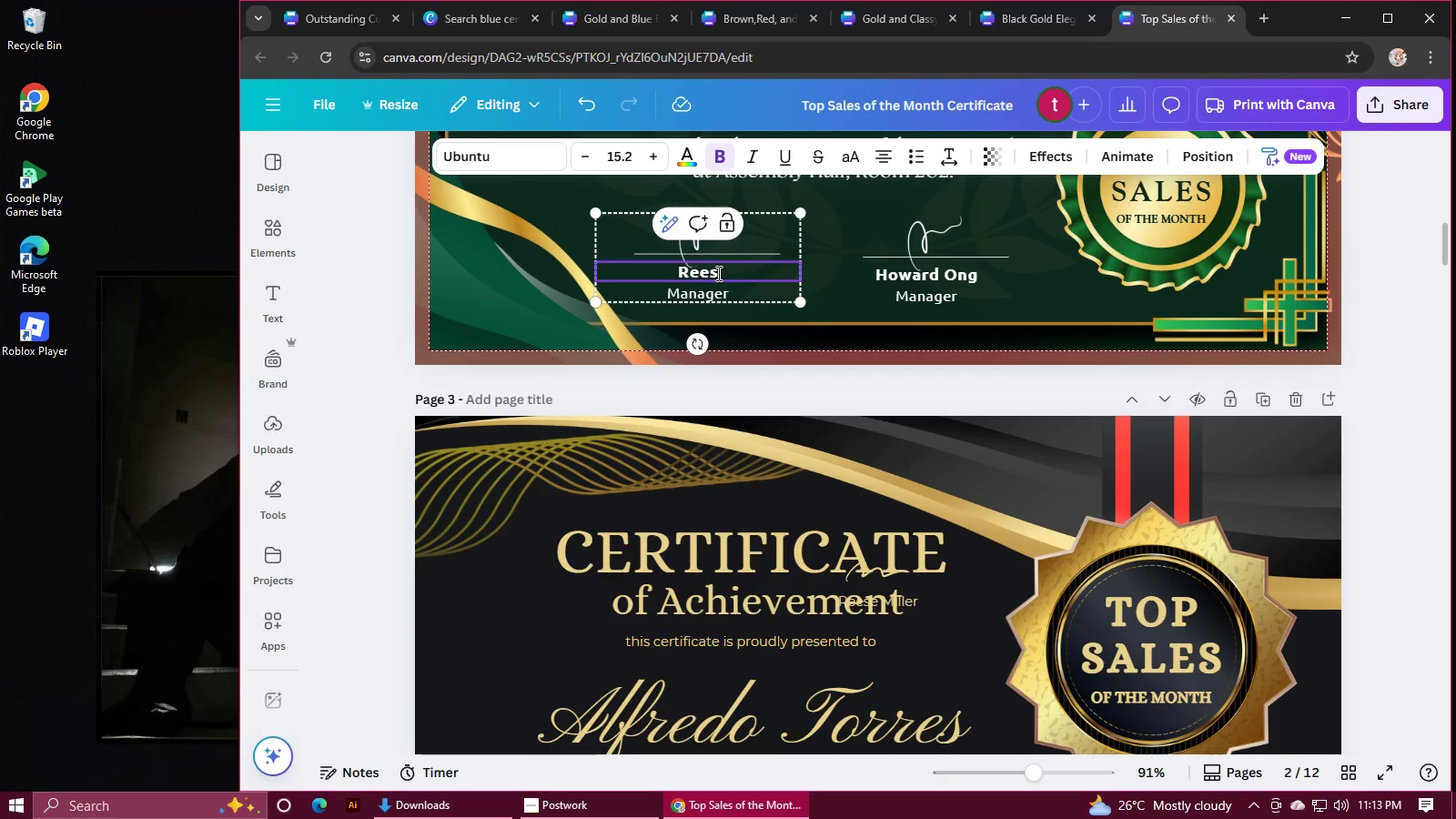 
left_click_drag(start_coordinate=[717, 273], to_coordinate=[659, 277])
 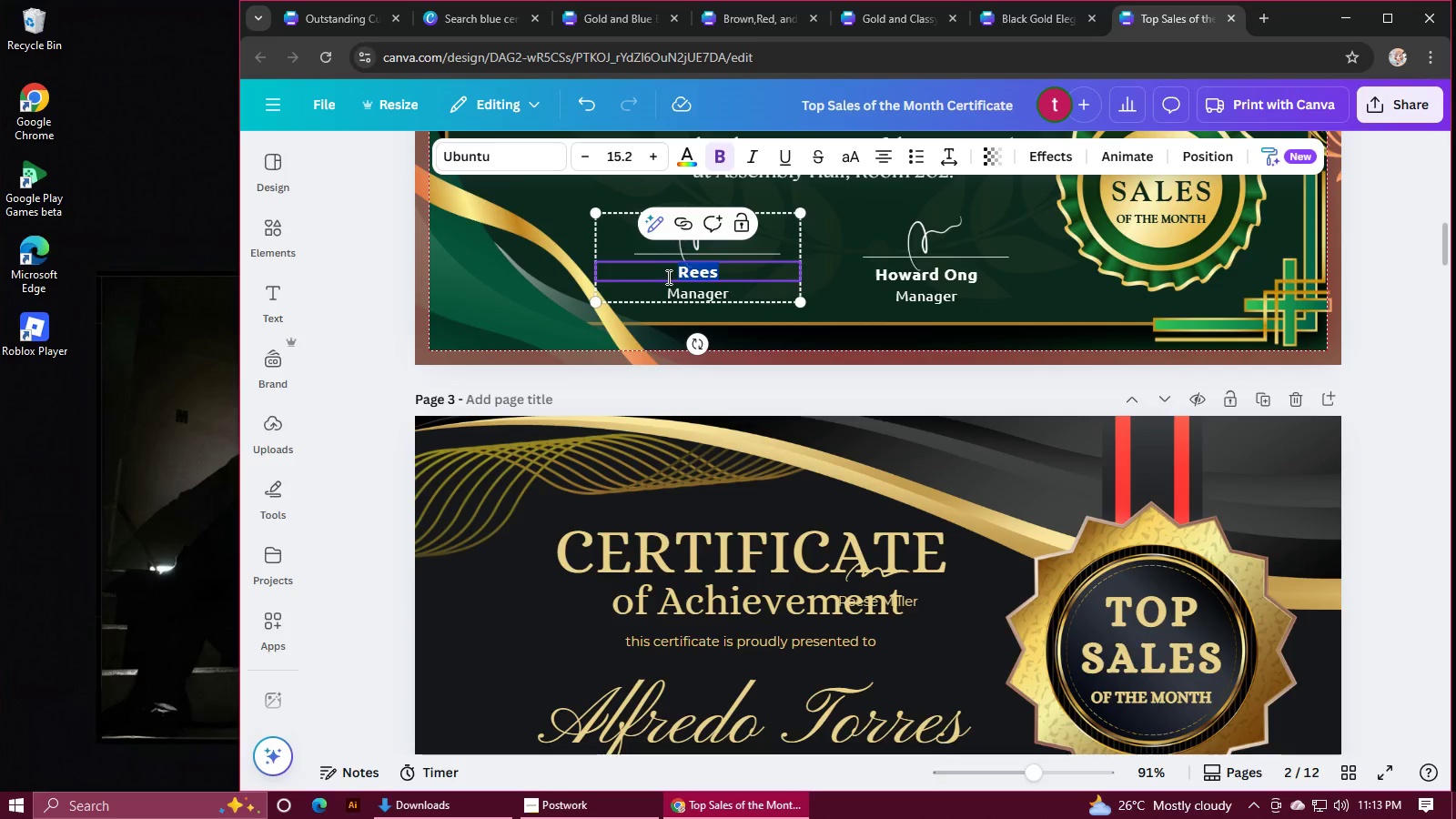 
key(Control+V)
 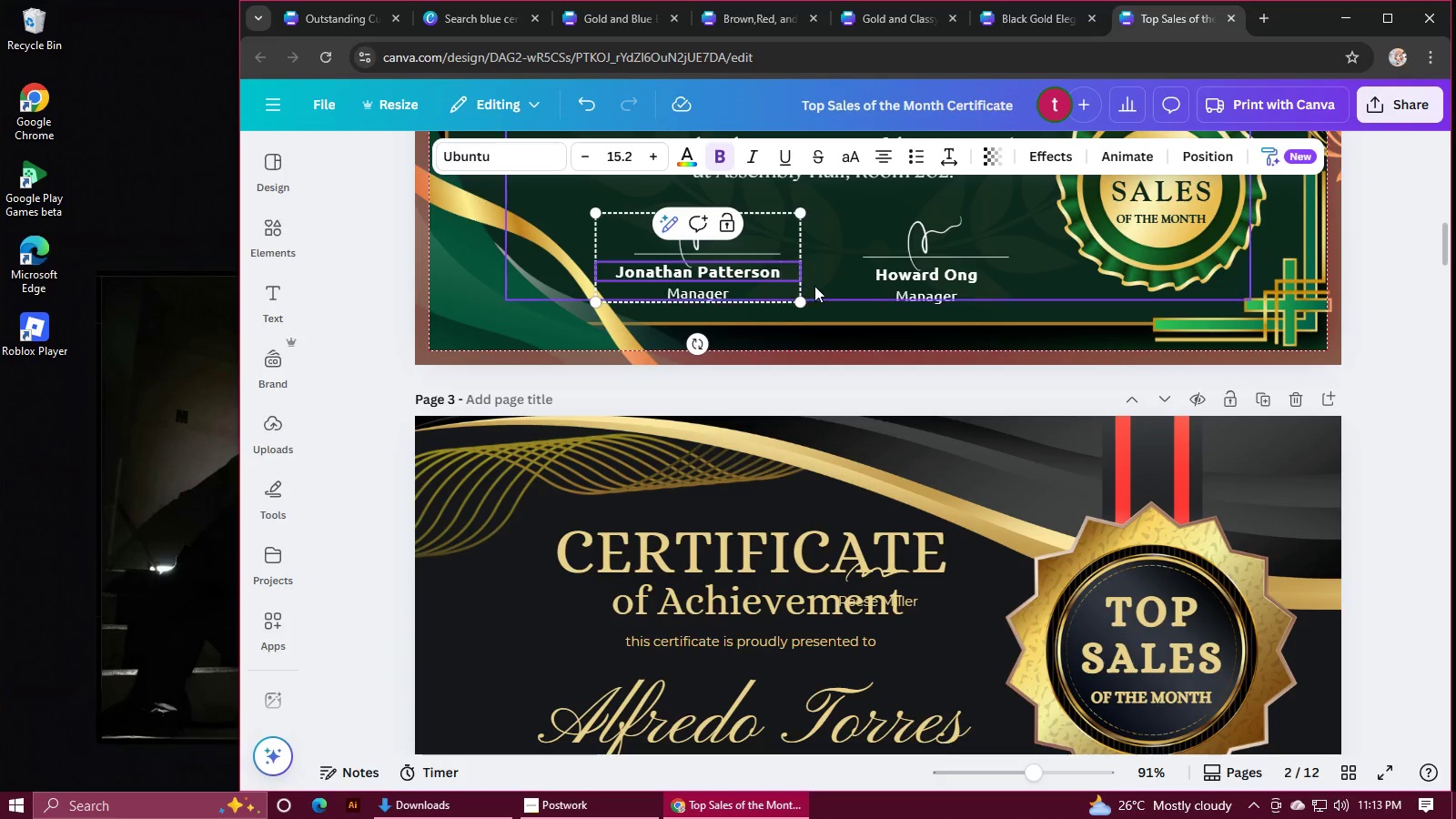 
left_click([817, 288])
 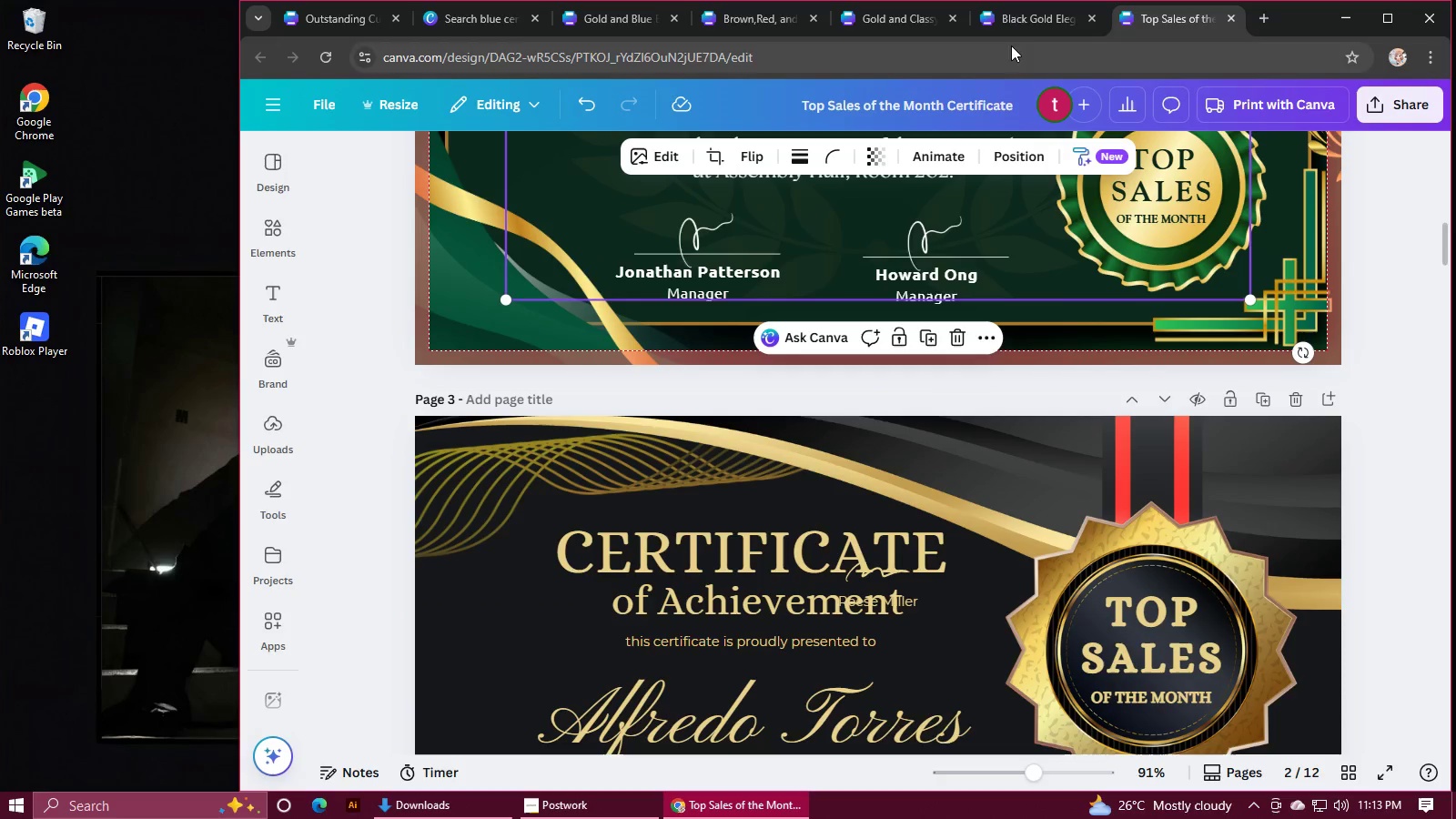 
left_click([1033, 26])
 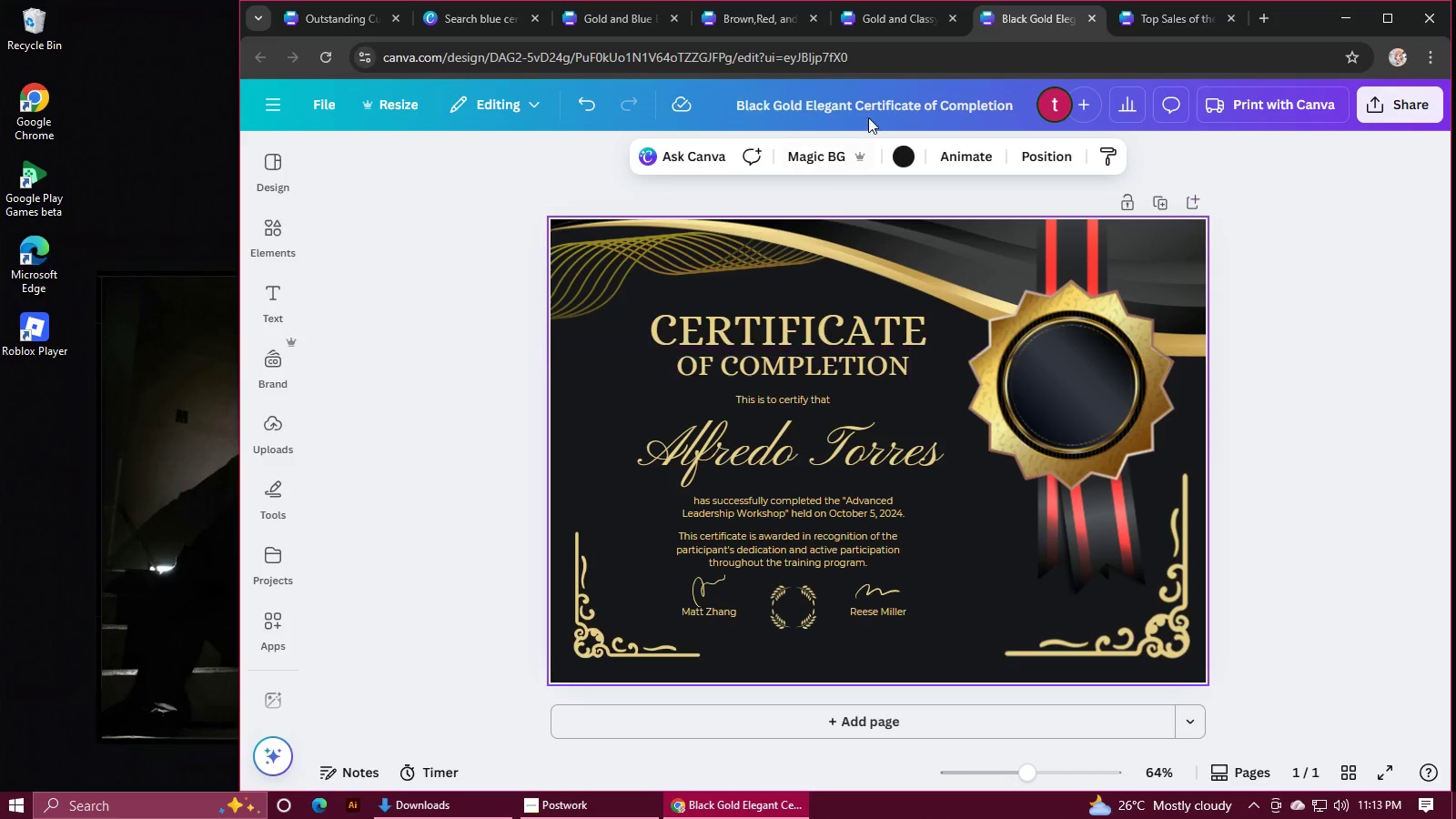 
left_click([860, 12])
 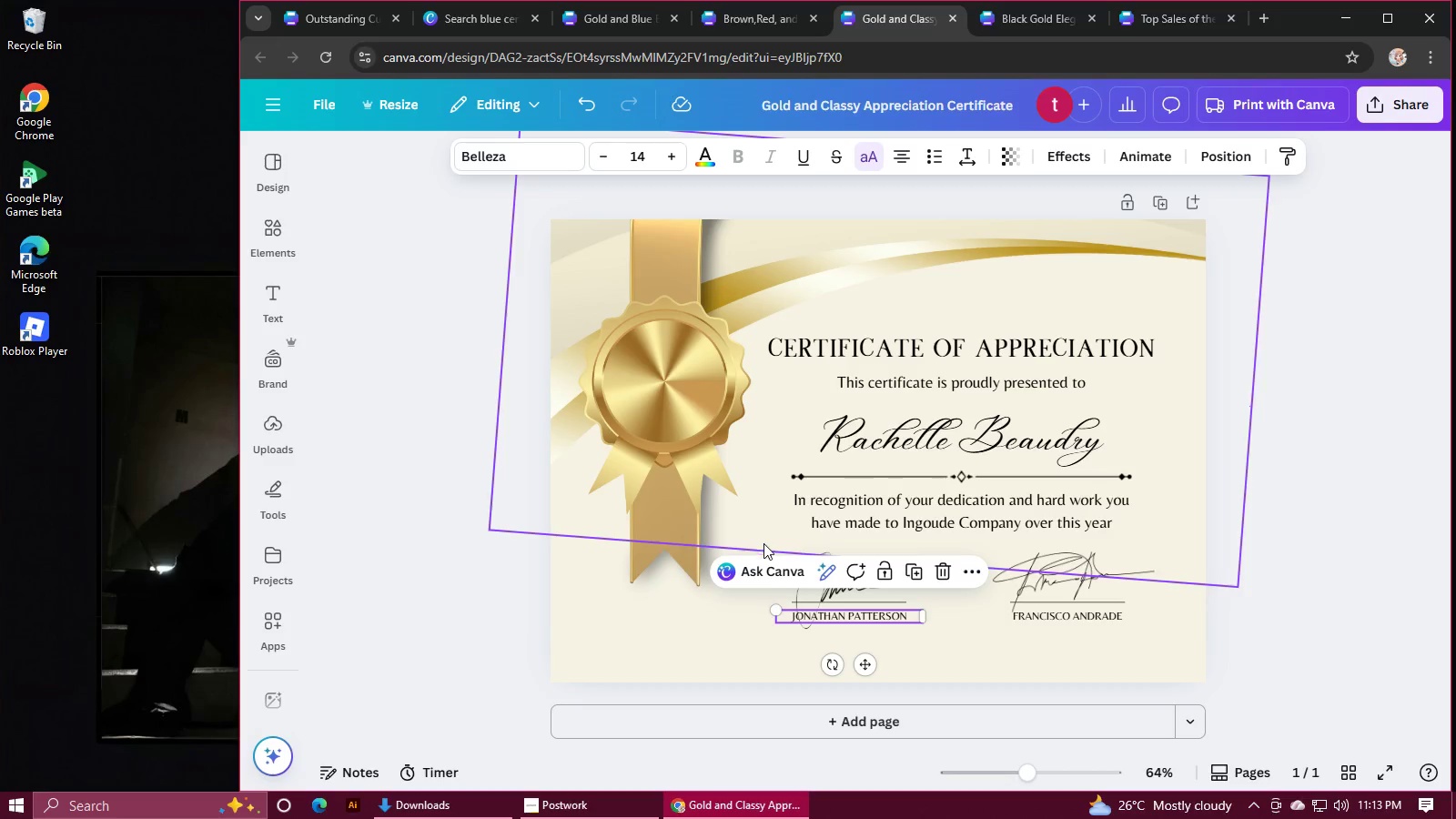 
left_click([717, 613])
 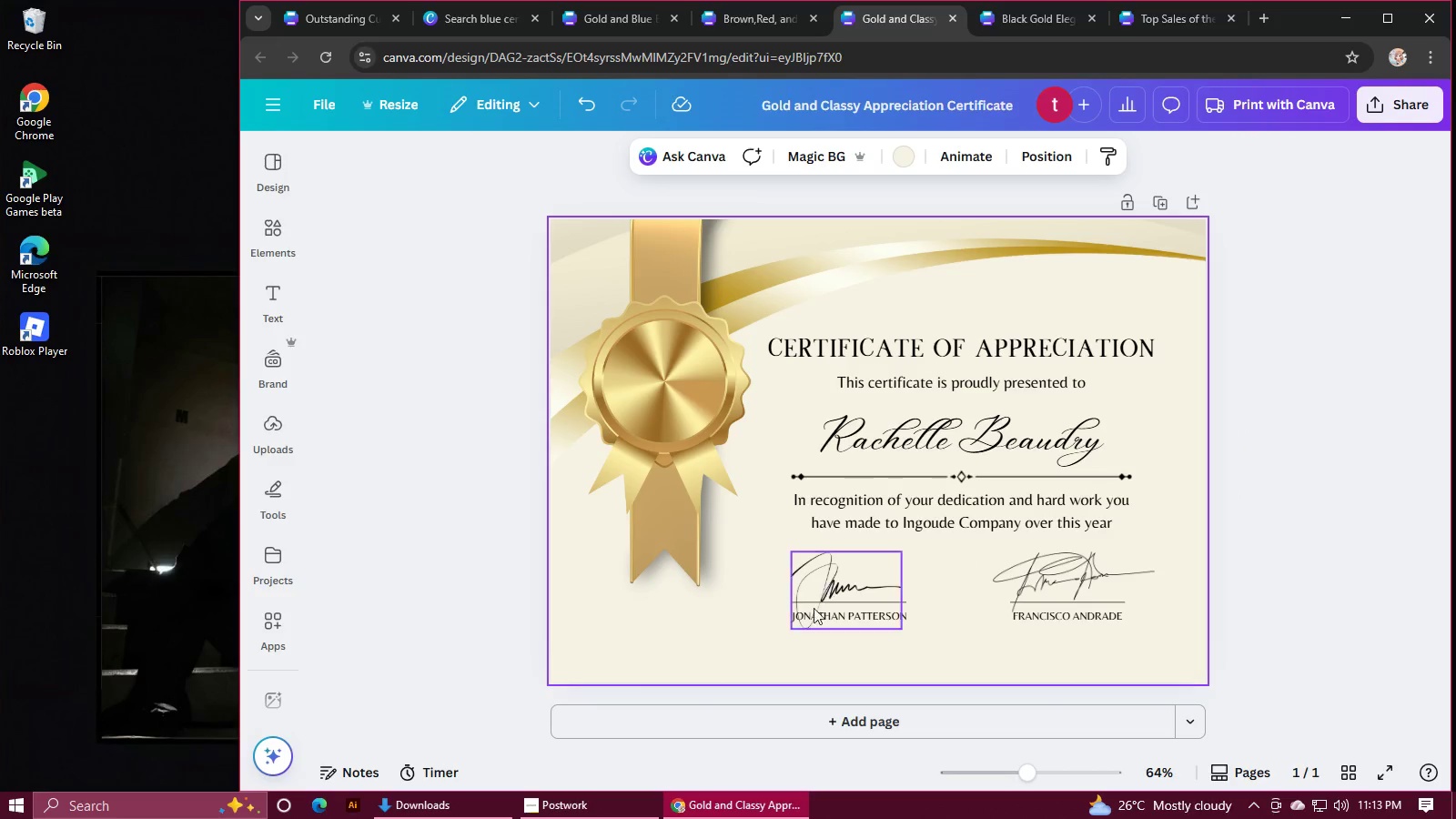 
left_click([836, 584])
 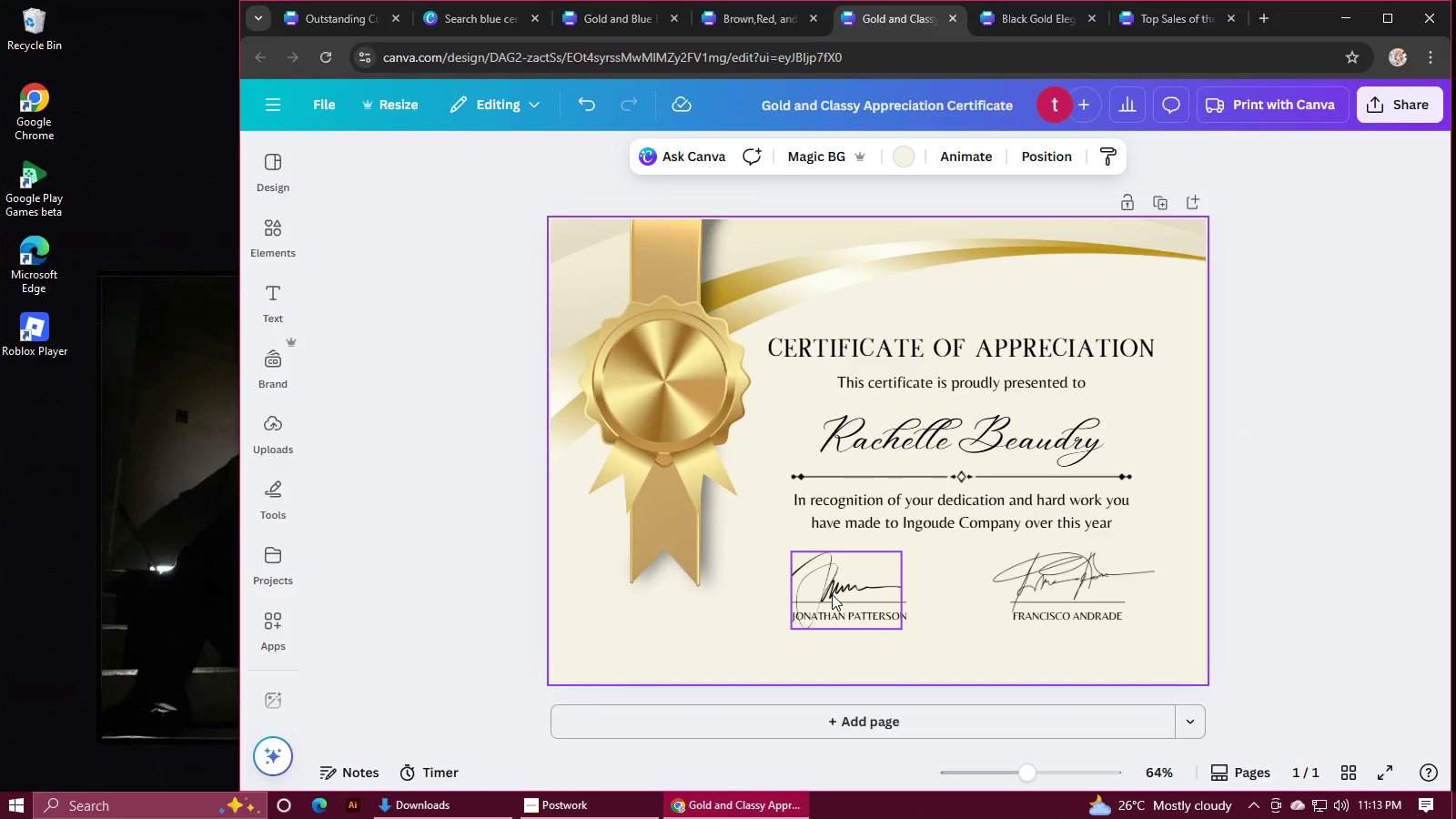 
left_click([832, 594])
 